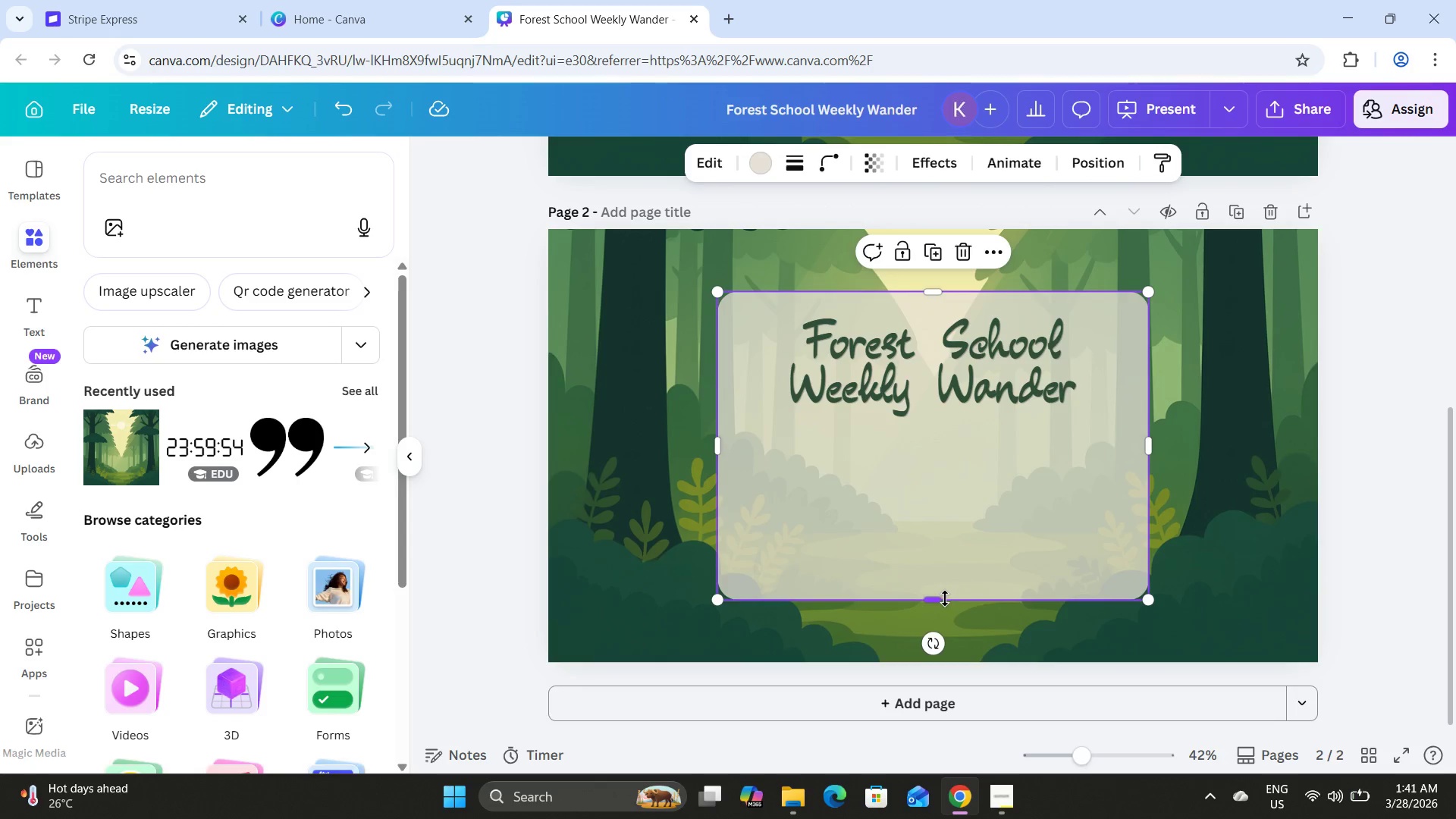 
left_click_drag(start_coordinate=[945, 598], to_coordinate=[952, 422])
 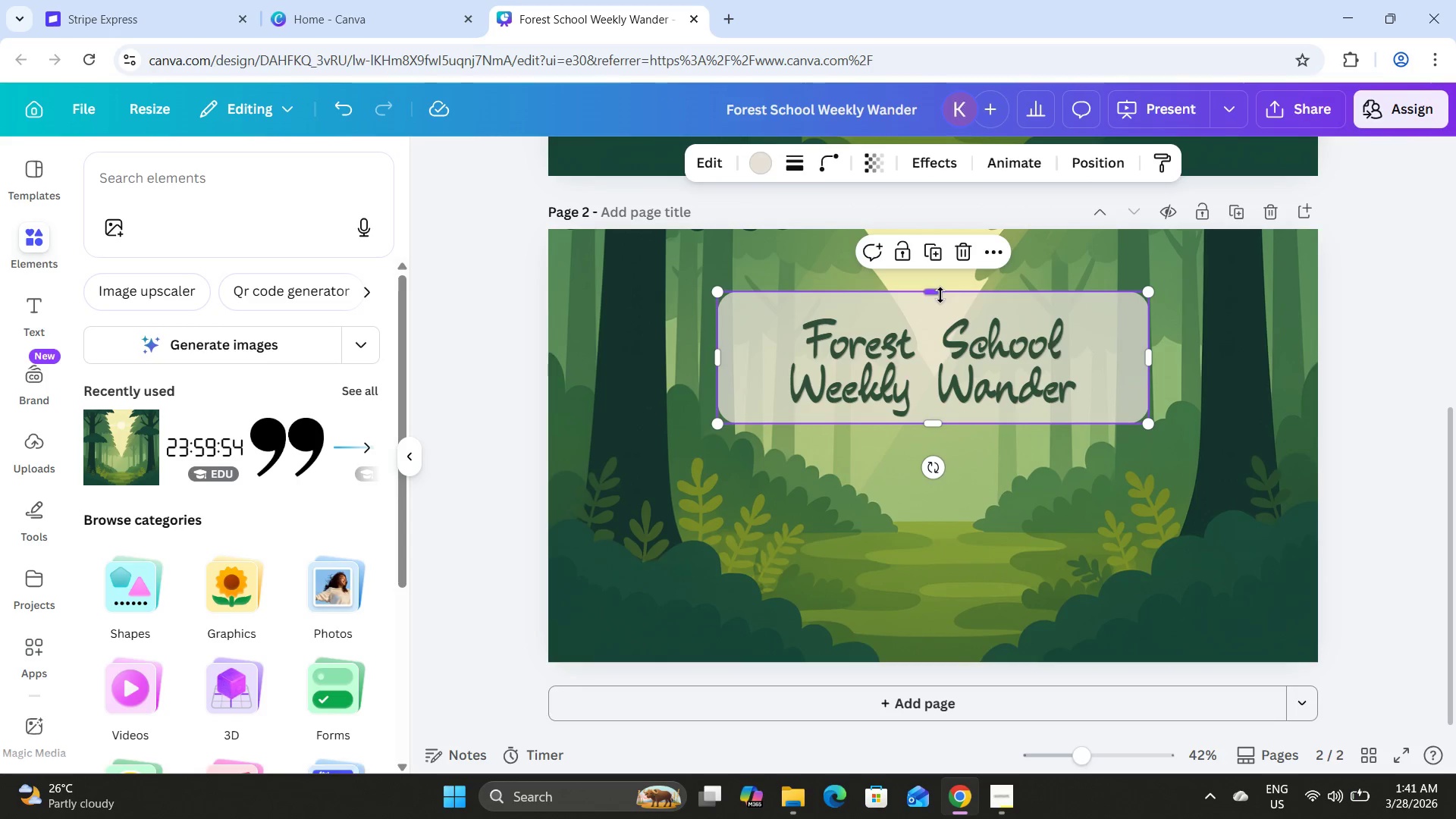 
left_click_drag(start_coordinate=[940, 295], to_coordinate=[940, 307])
 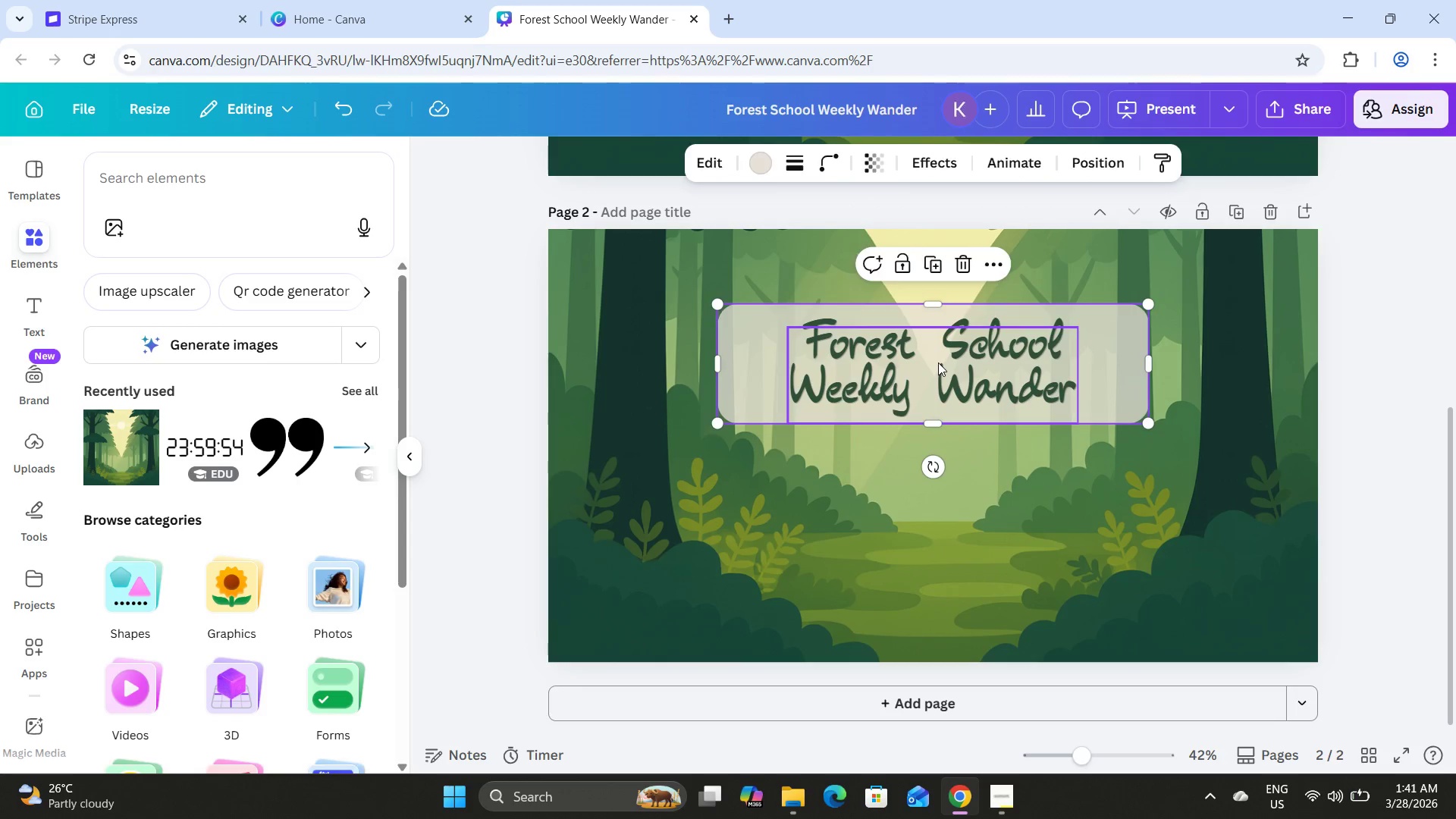 
left_click_drag(start_coordinate=[938, 362], to_coordinate=[940, 354])
 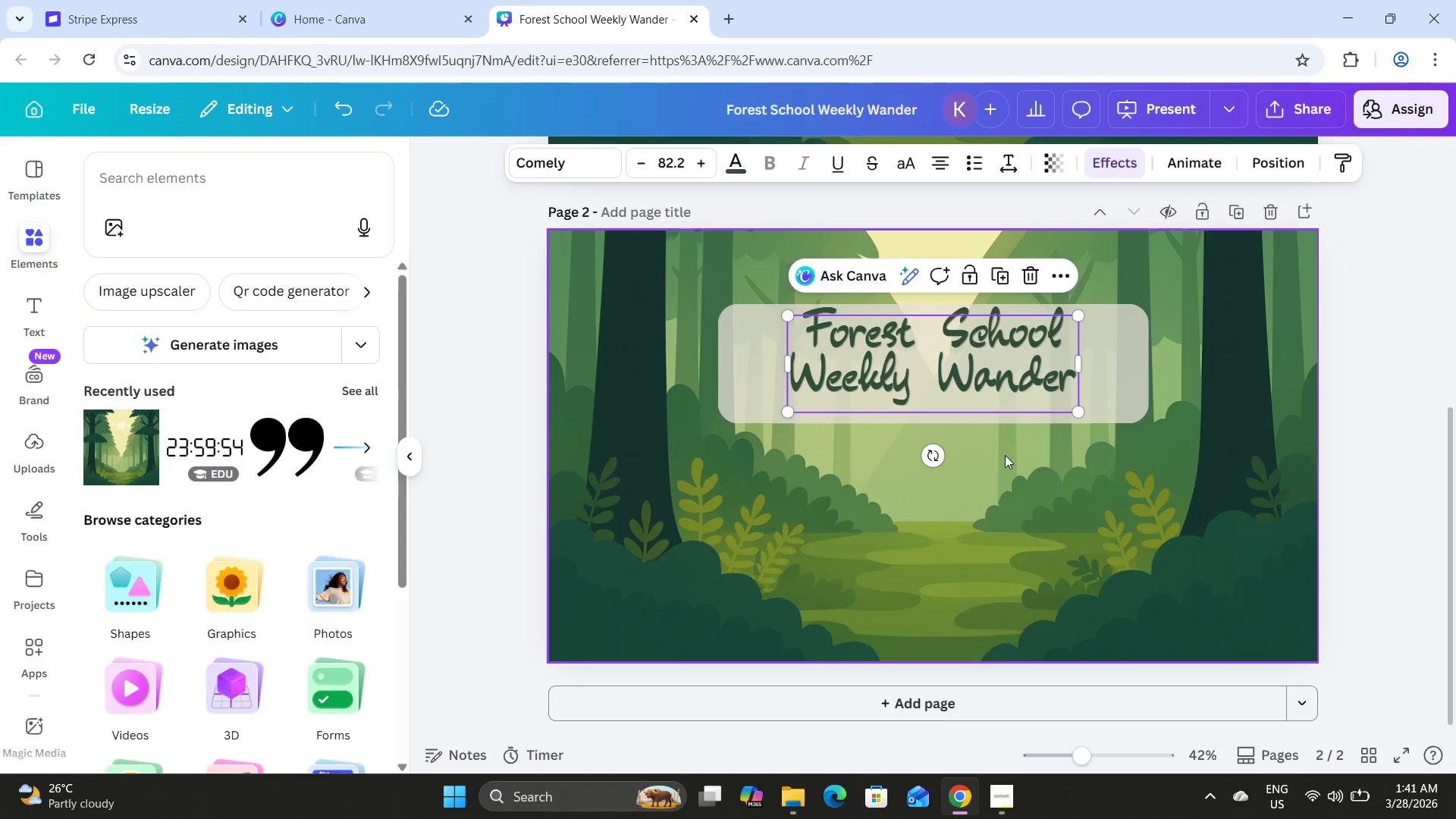 
left_click([1005, 455])
 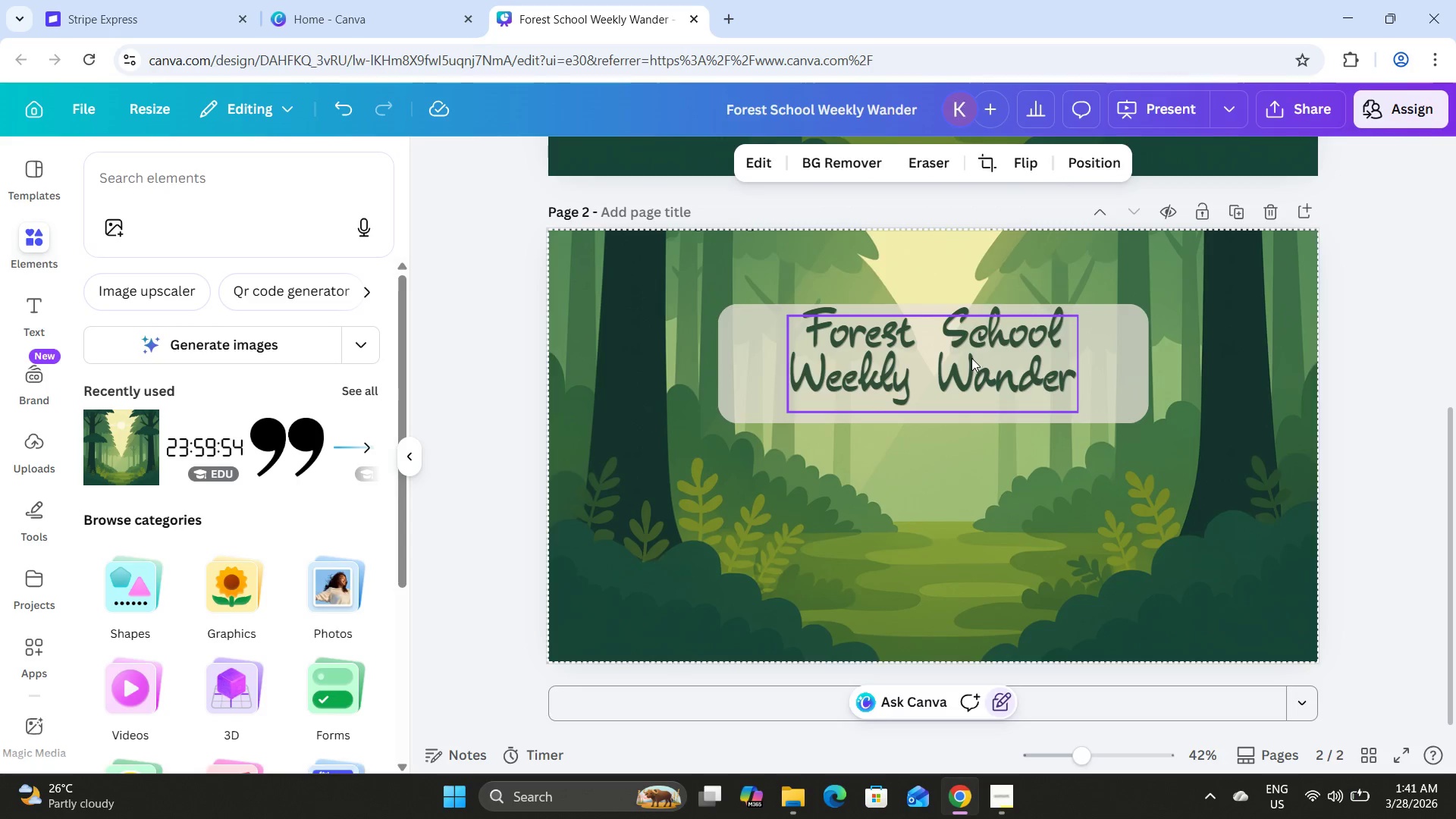 
left_click_drag(start_coordinate=[971, 358], to_coordinate=[975, 378])
 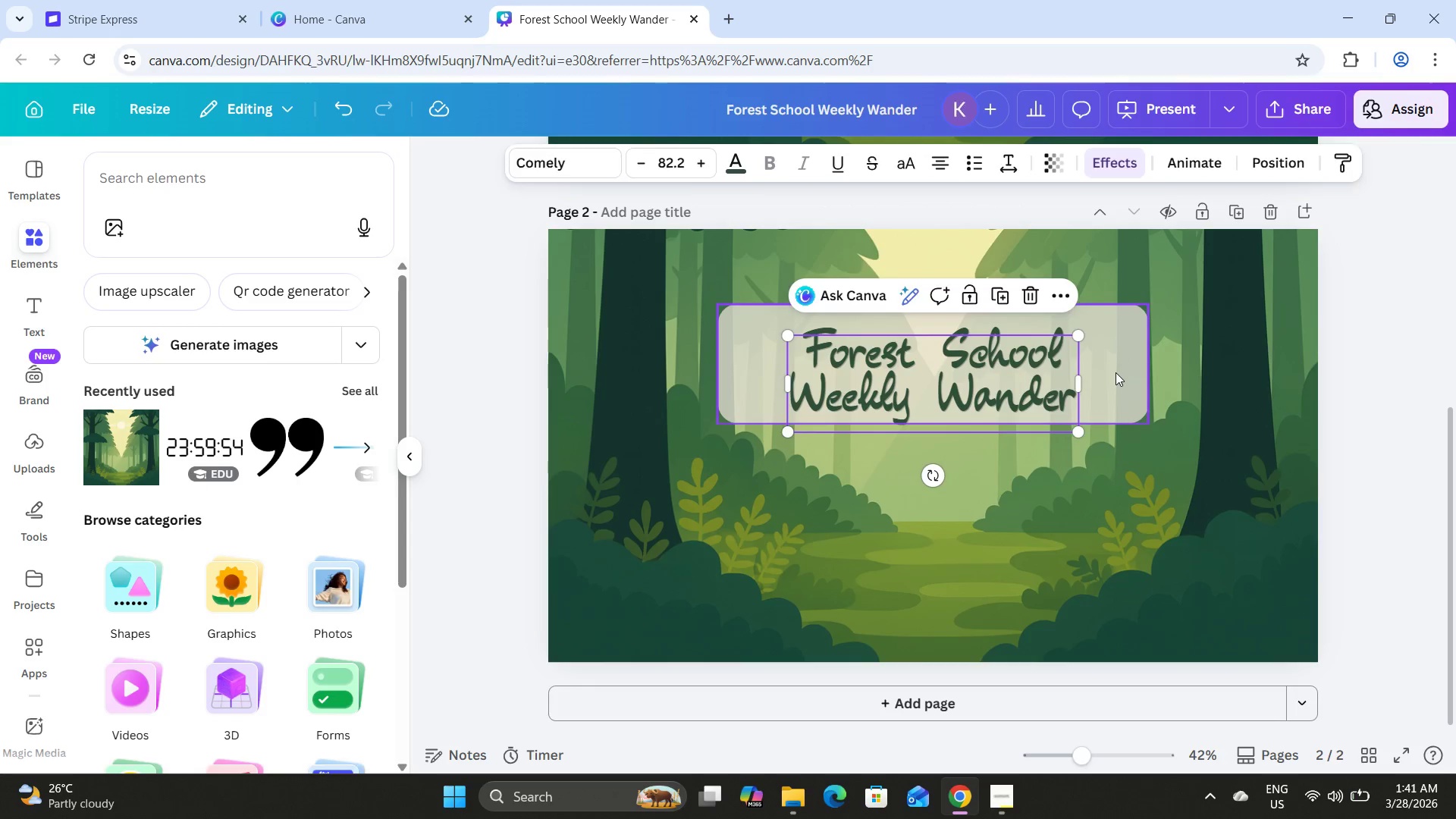 
left_click([1116, 372])
 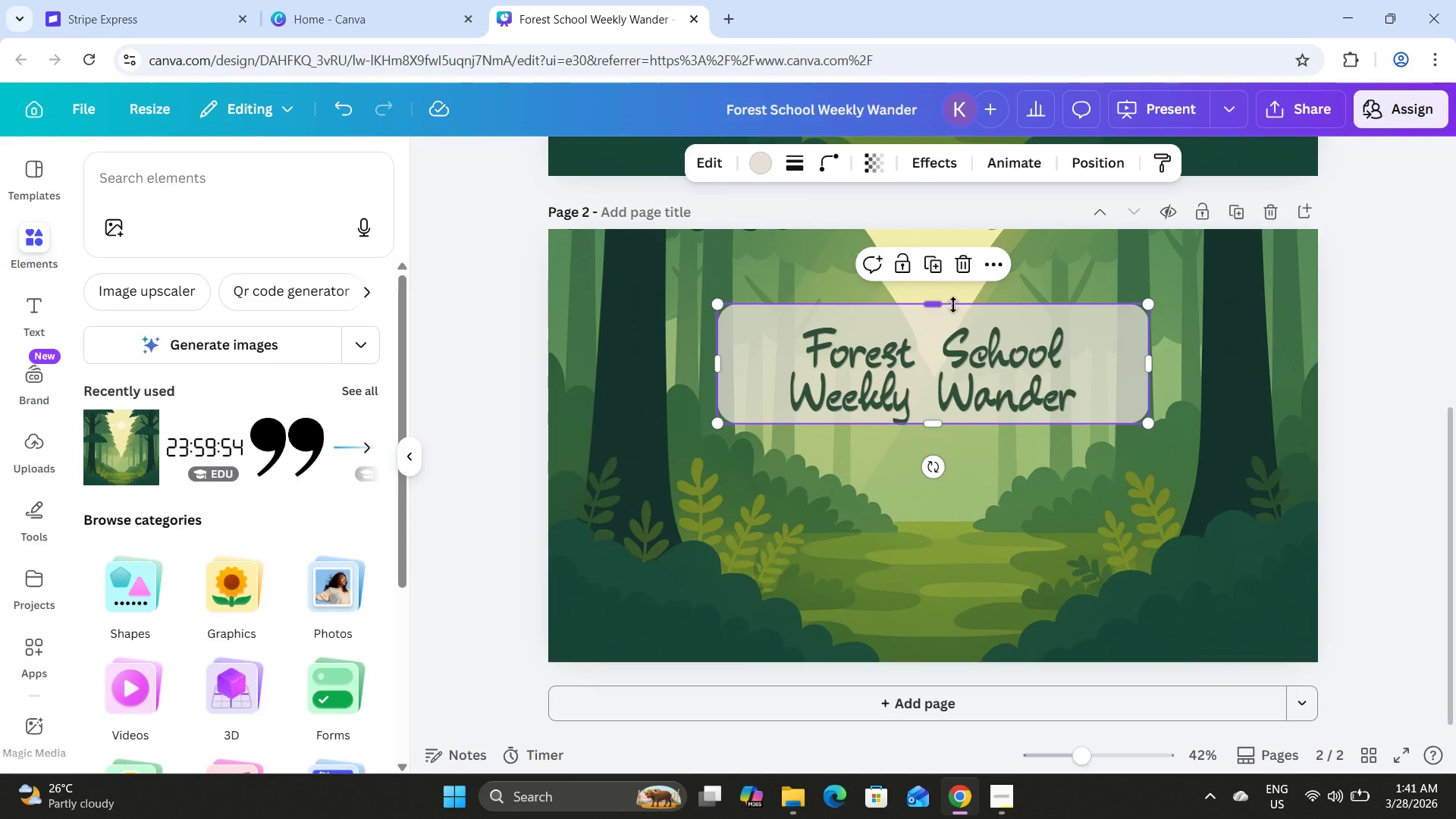 
left_click_drag(start_coordinate=[947, 304], to_coordinate=[948, 315])
 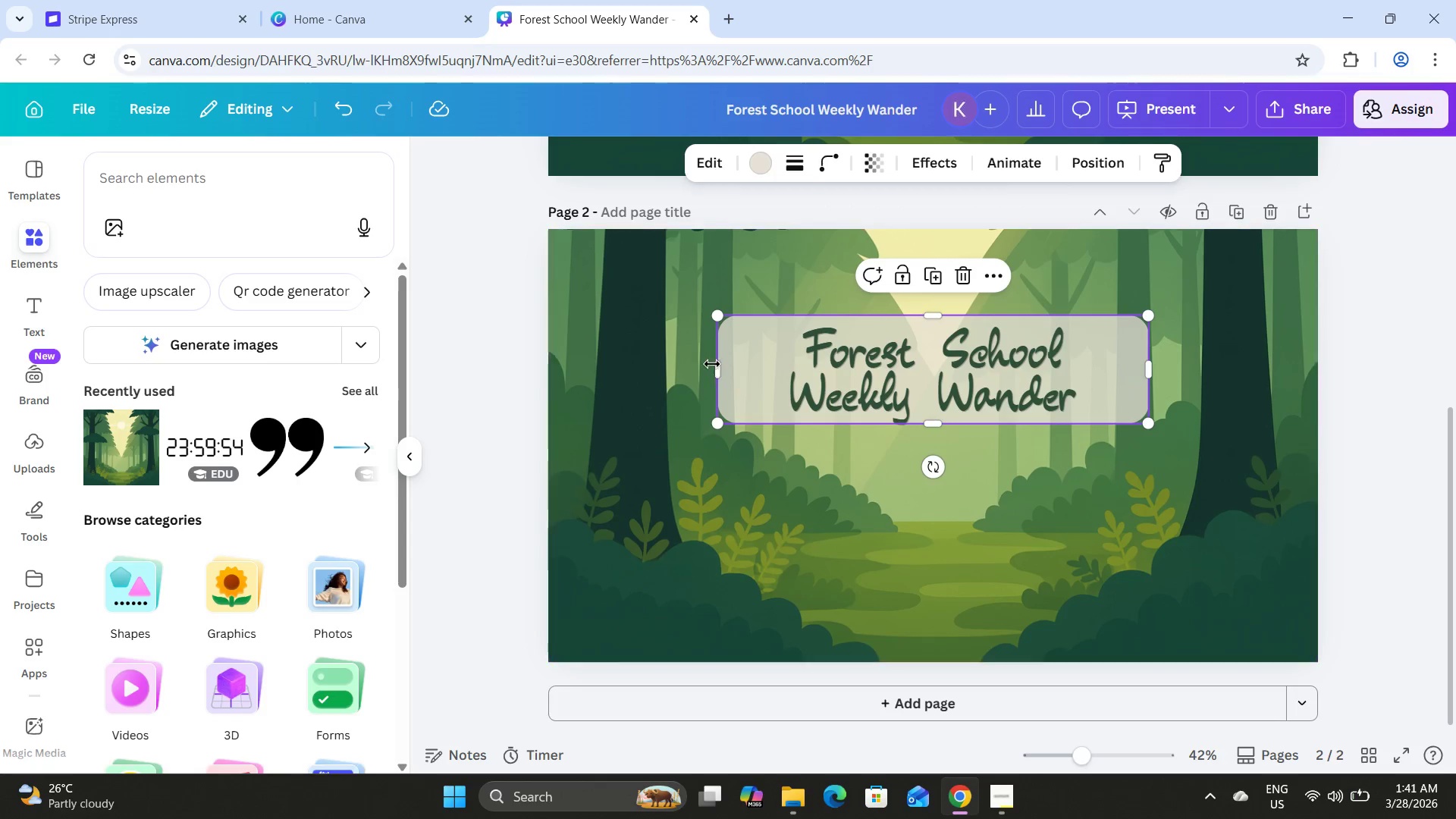 
left_click_drag(start_coordinate=[714, 366], to_coordinate=[747, 362])
 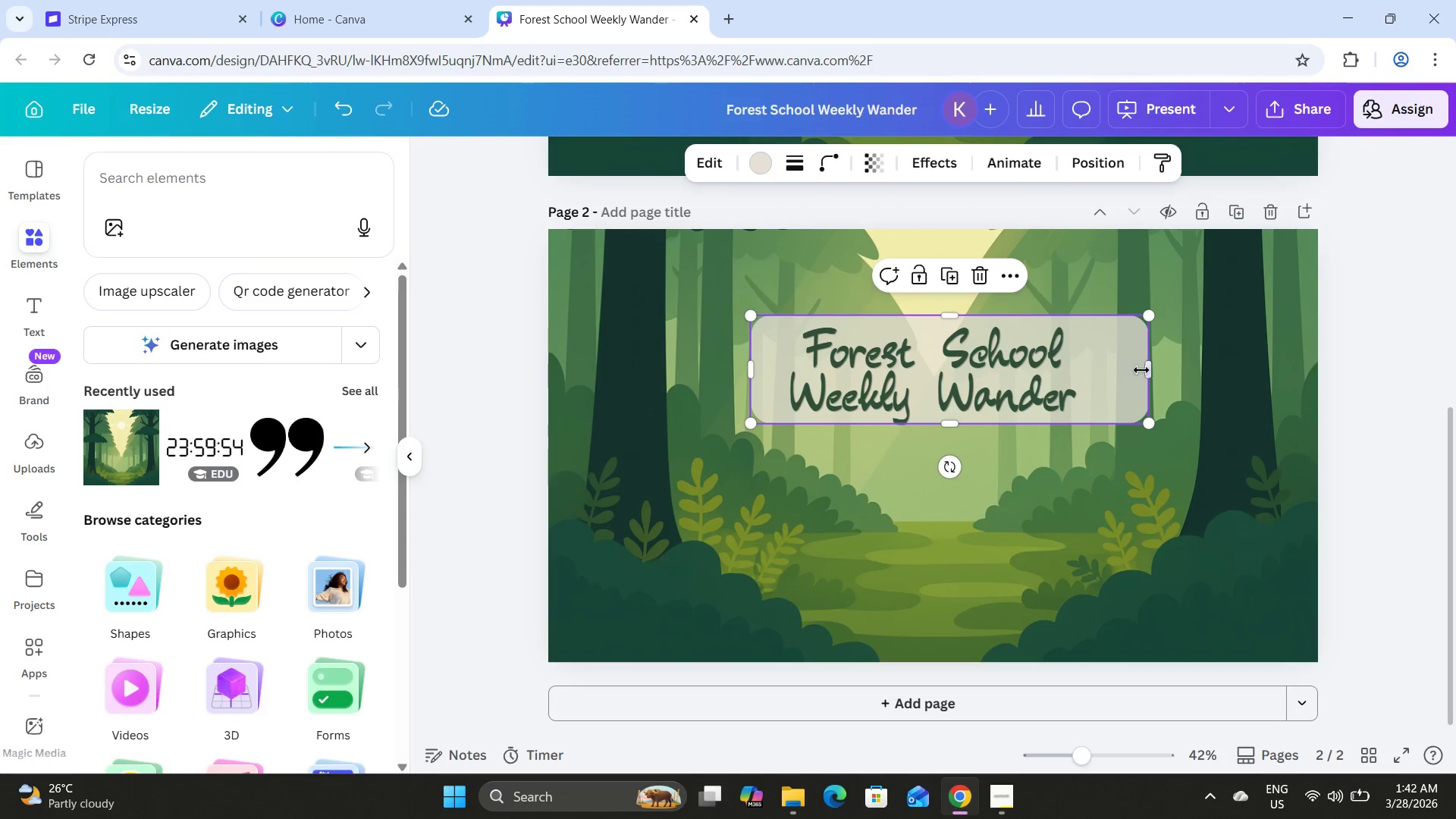 
left_click_drag(start_coordinate=[1148, 370], to_coordinate=[1112, 372])
 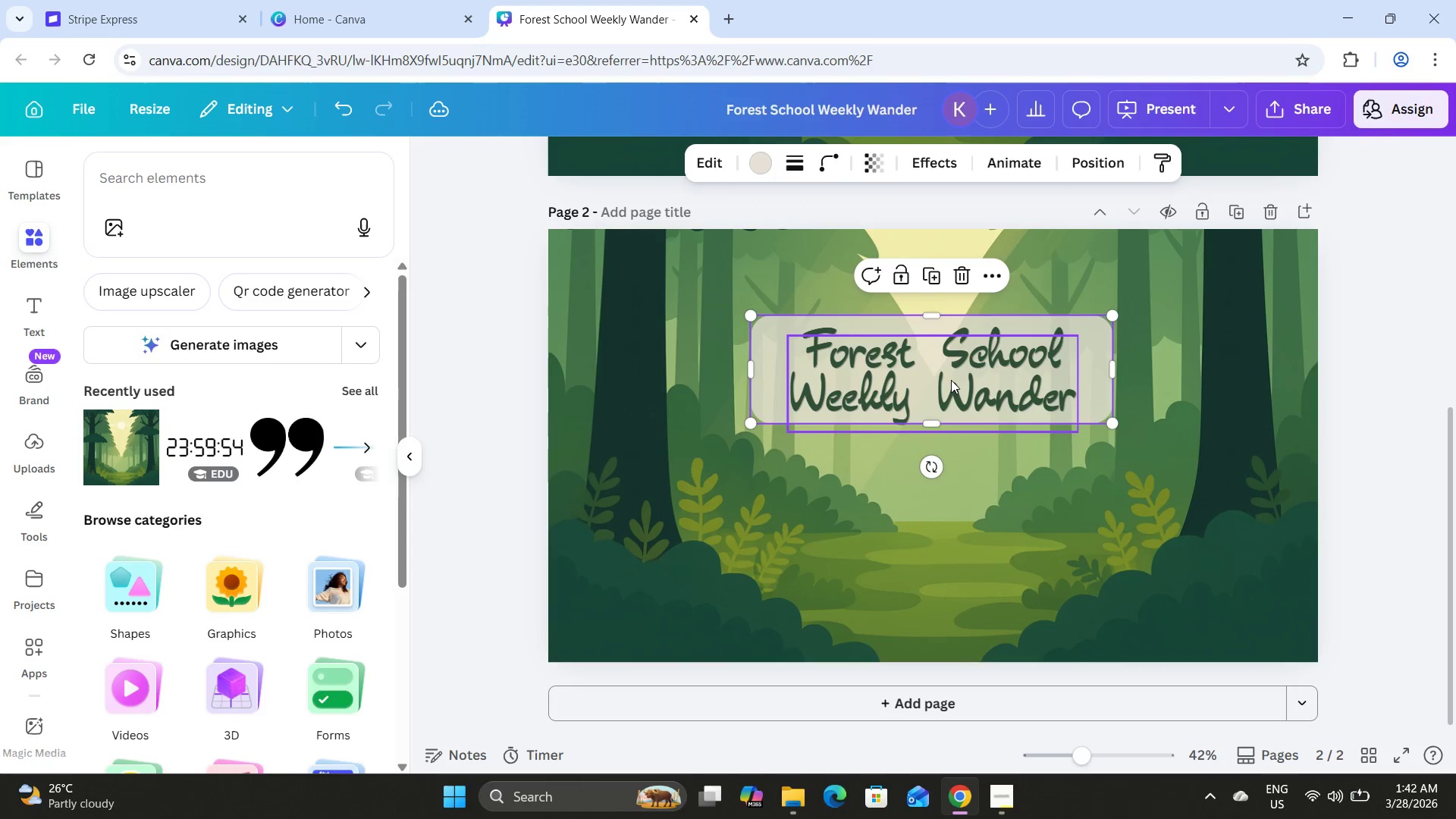 
left_click_drag(start_coordinate=[951, 380], to_coordinate=[956, 376])
 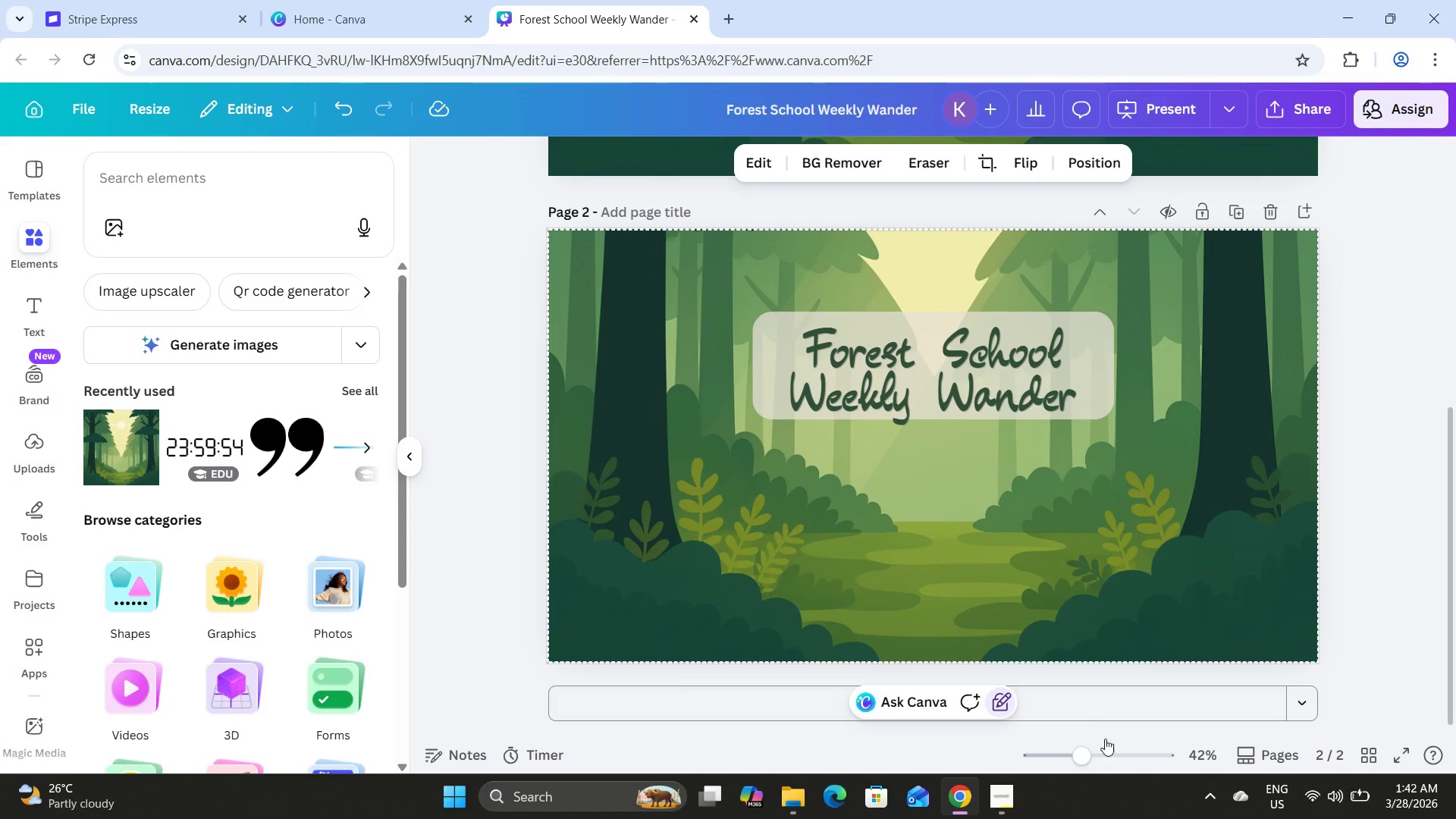 
left_click_drag(start_coordinate=[1069, 757], to_coordinate=[1094, 757])
 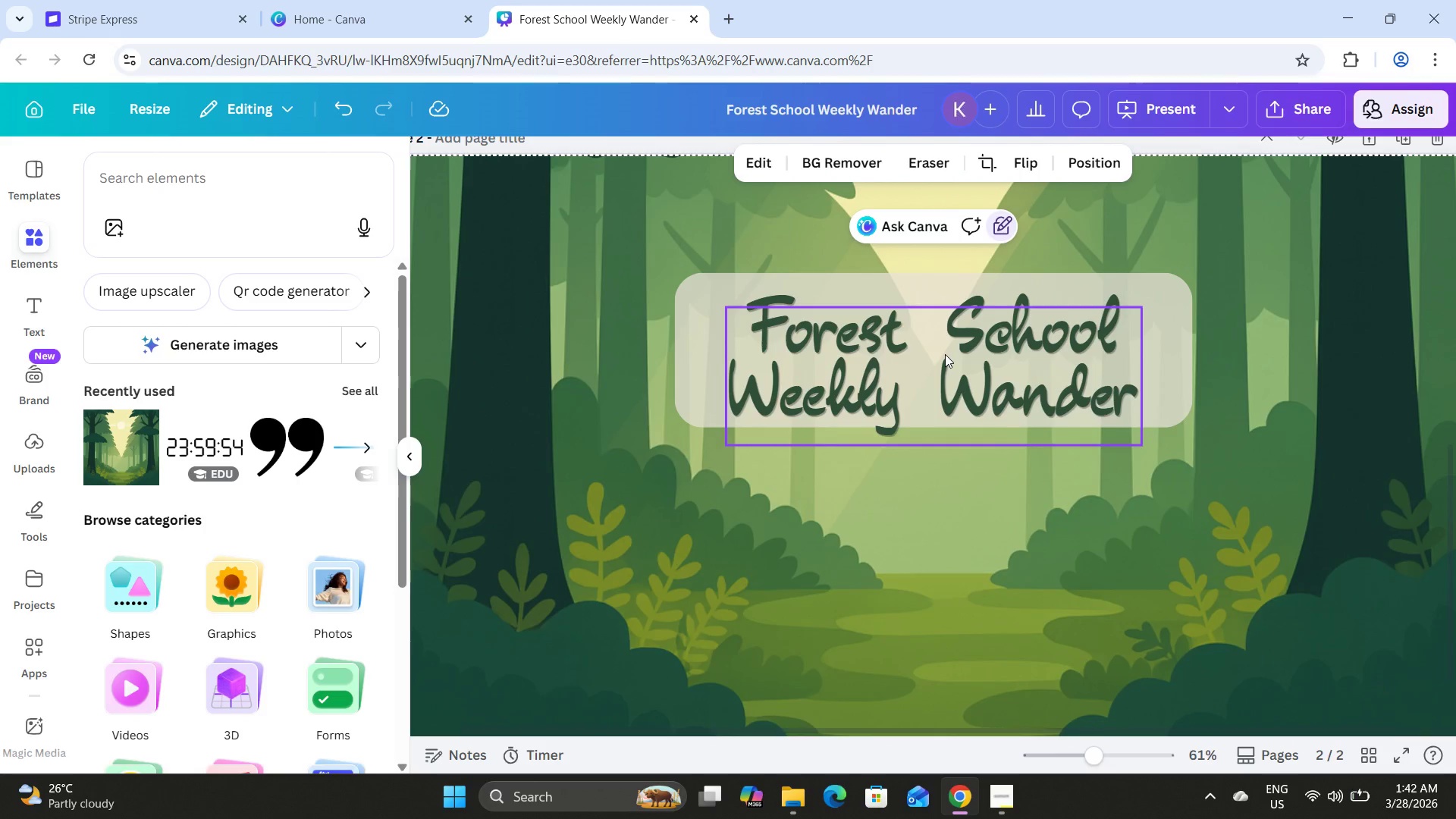 
left_click([945, 354])
 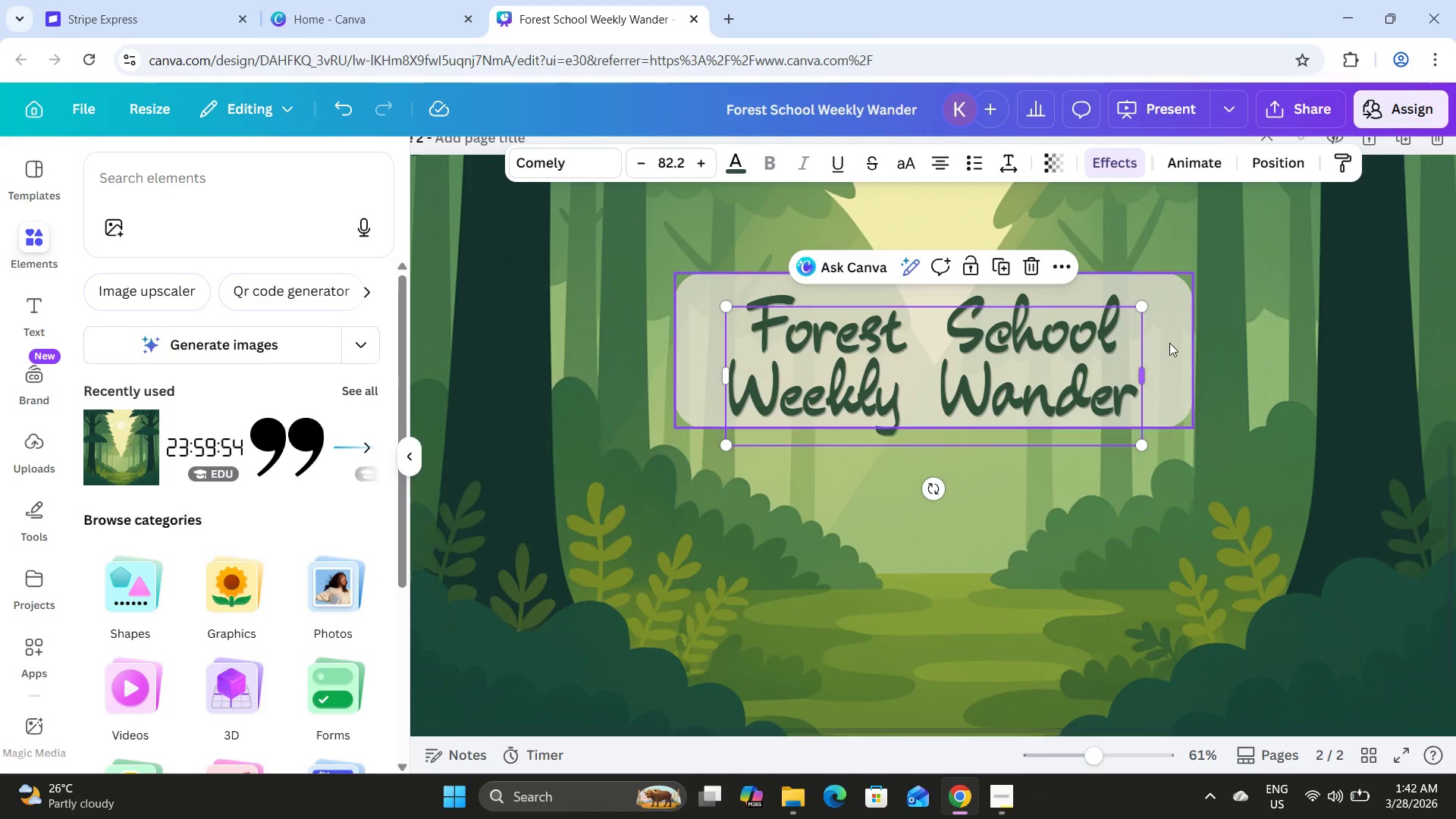 
left_click([1169, 343])
 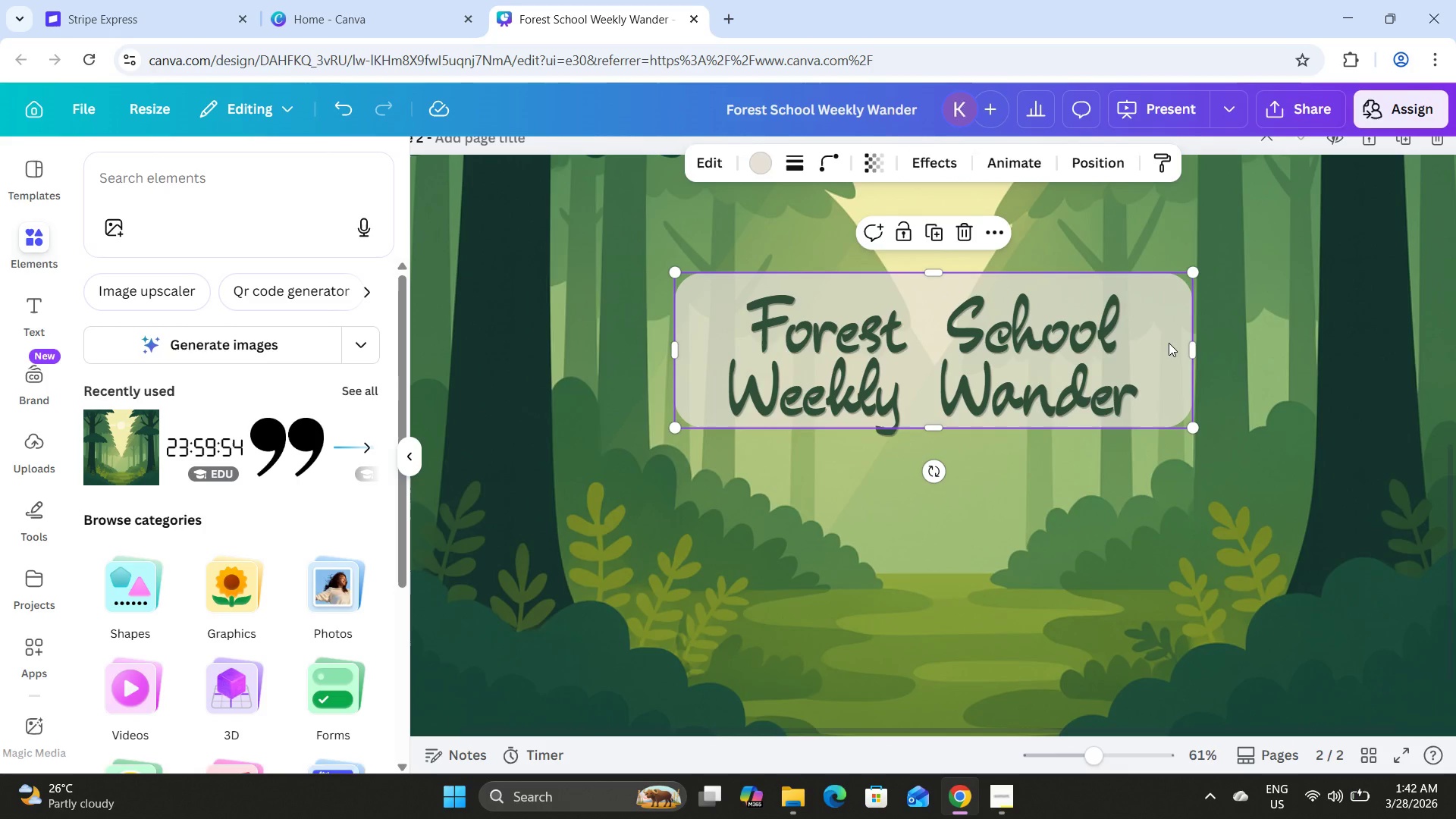 
left_click_drag(start_coordinate=[1169, 343], to_coordinate=[1165, 343])
 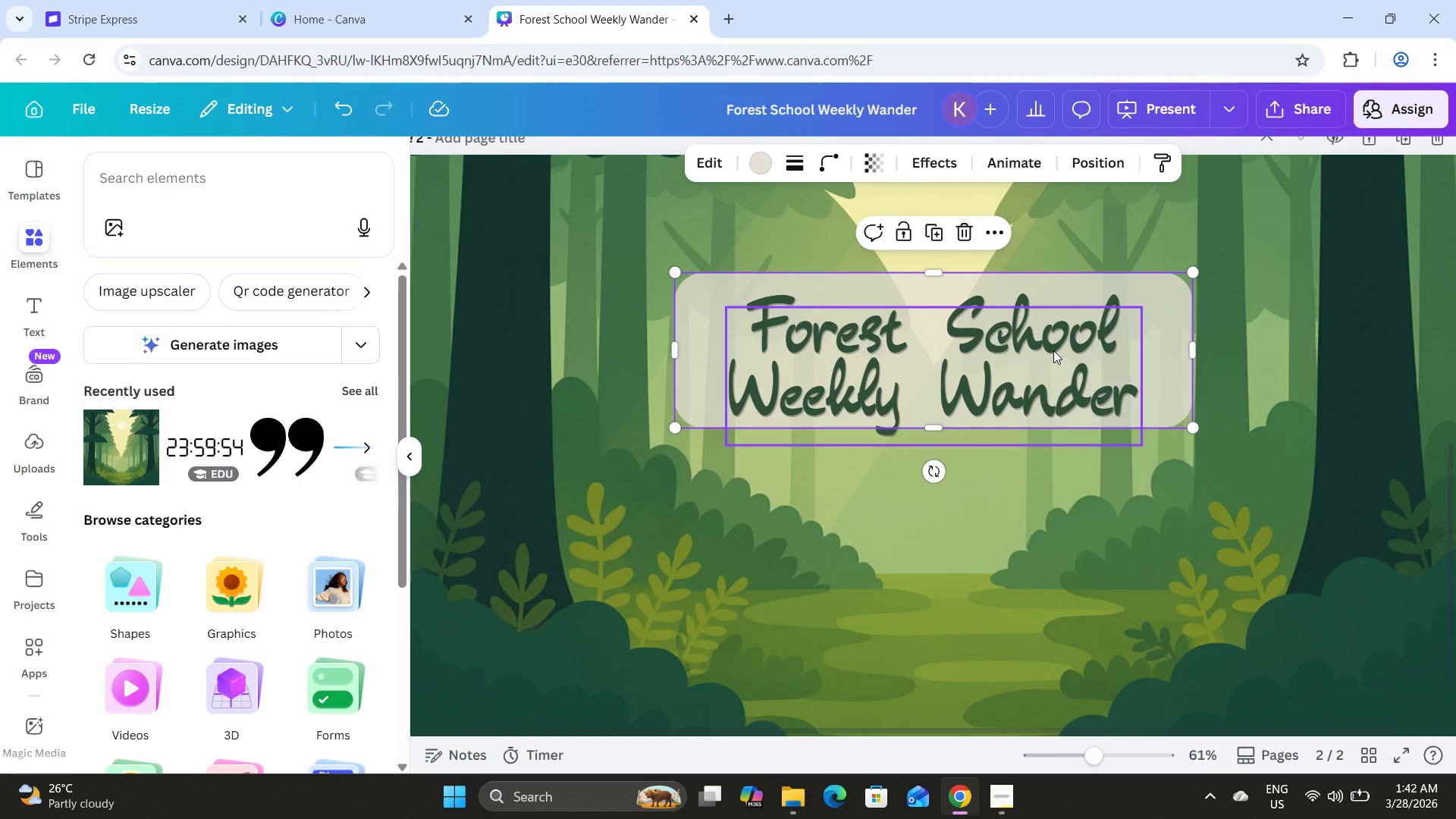 
hold_key(key=ShiftLeft, duration=0.83)
left_click([1053, 350])
 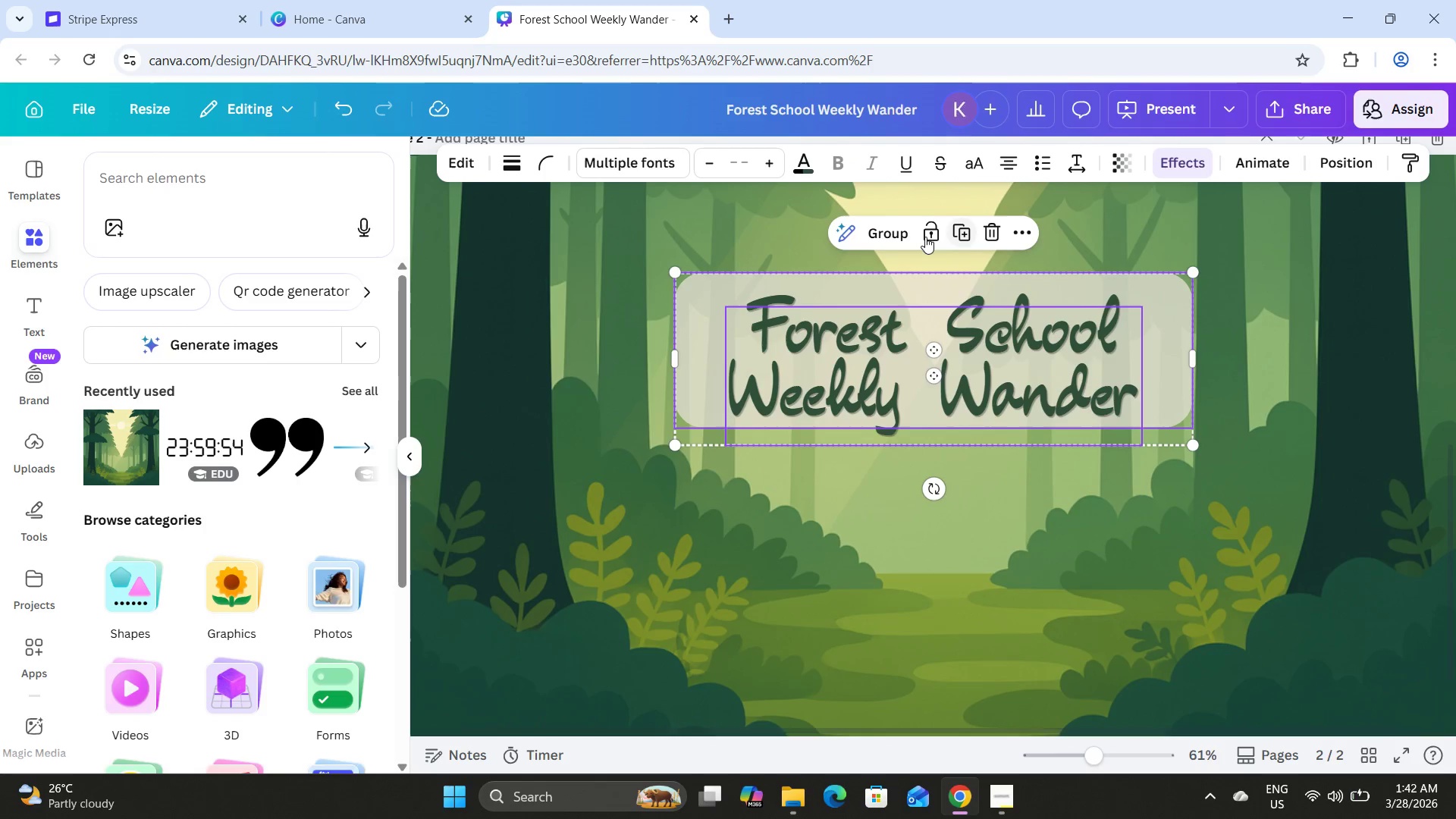 
left_click([896, 236])
 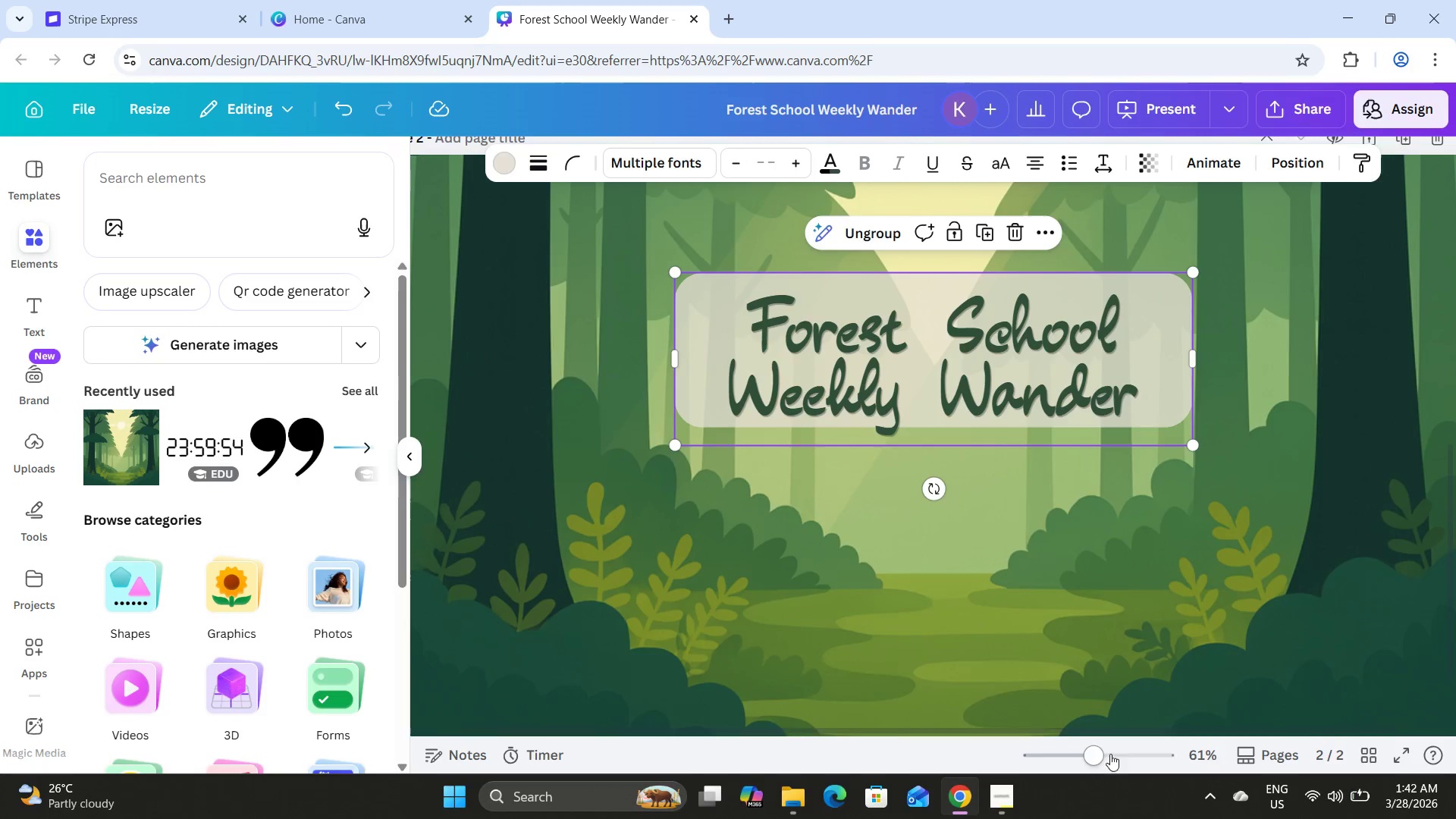 
left_click_drag(start_coordinate=[1091, 757], to_coordinate=[1084, 748])
 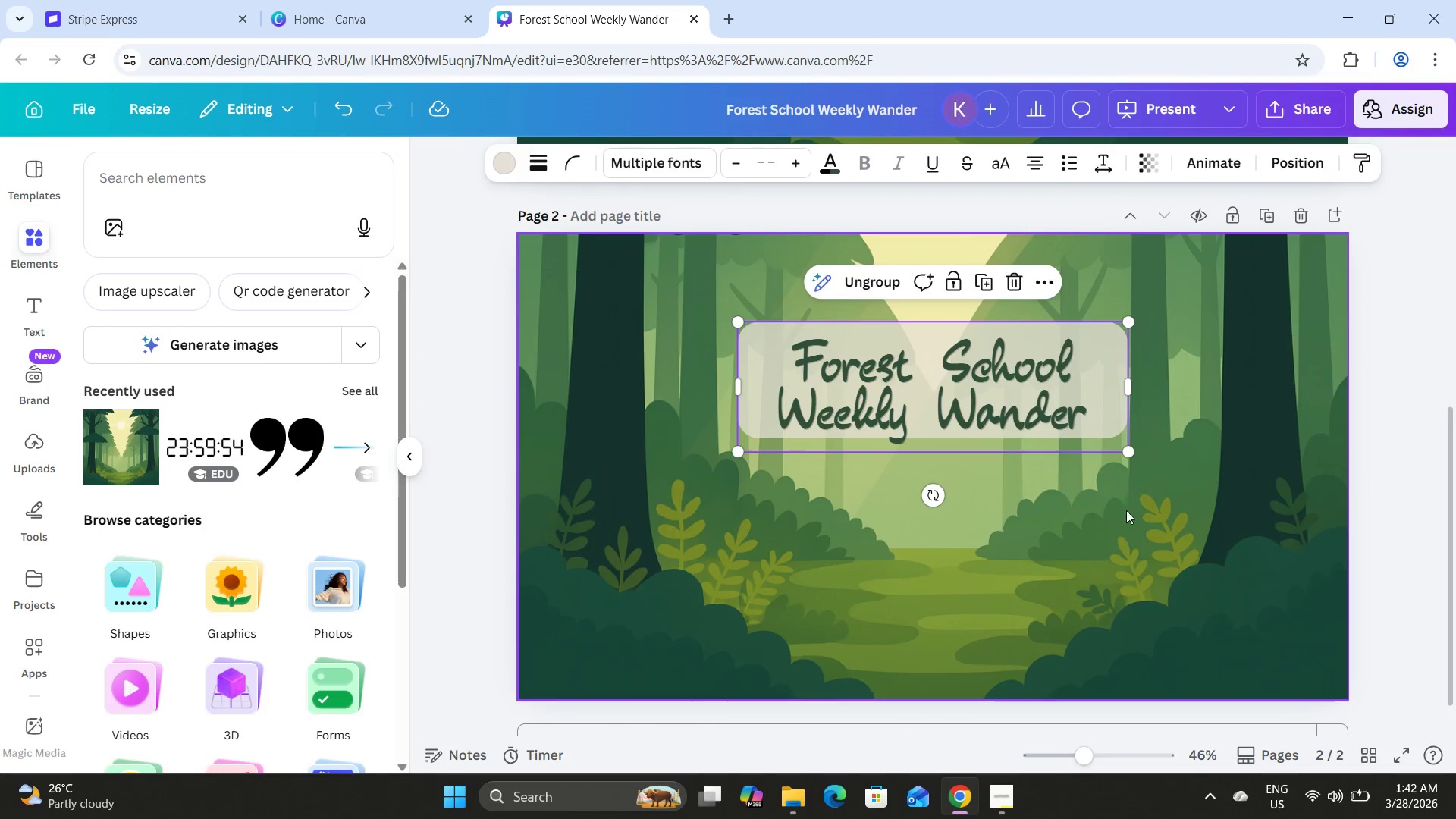 
left_click([1126, 510])
 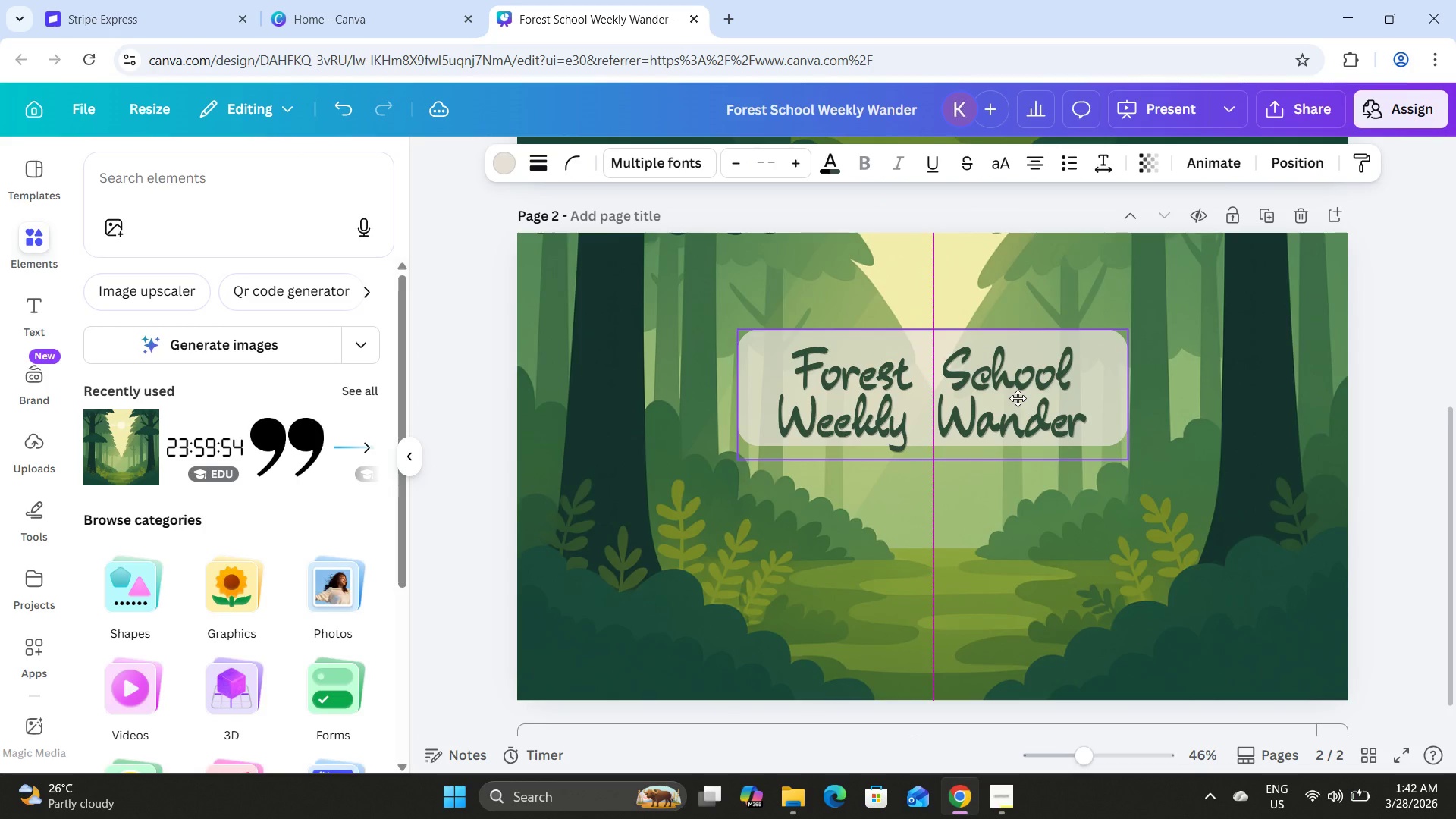 
left_click([1059, 536])
 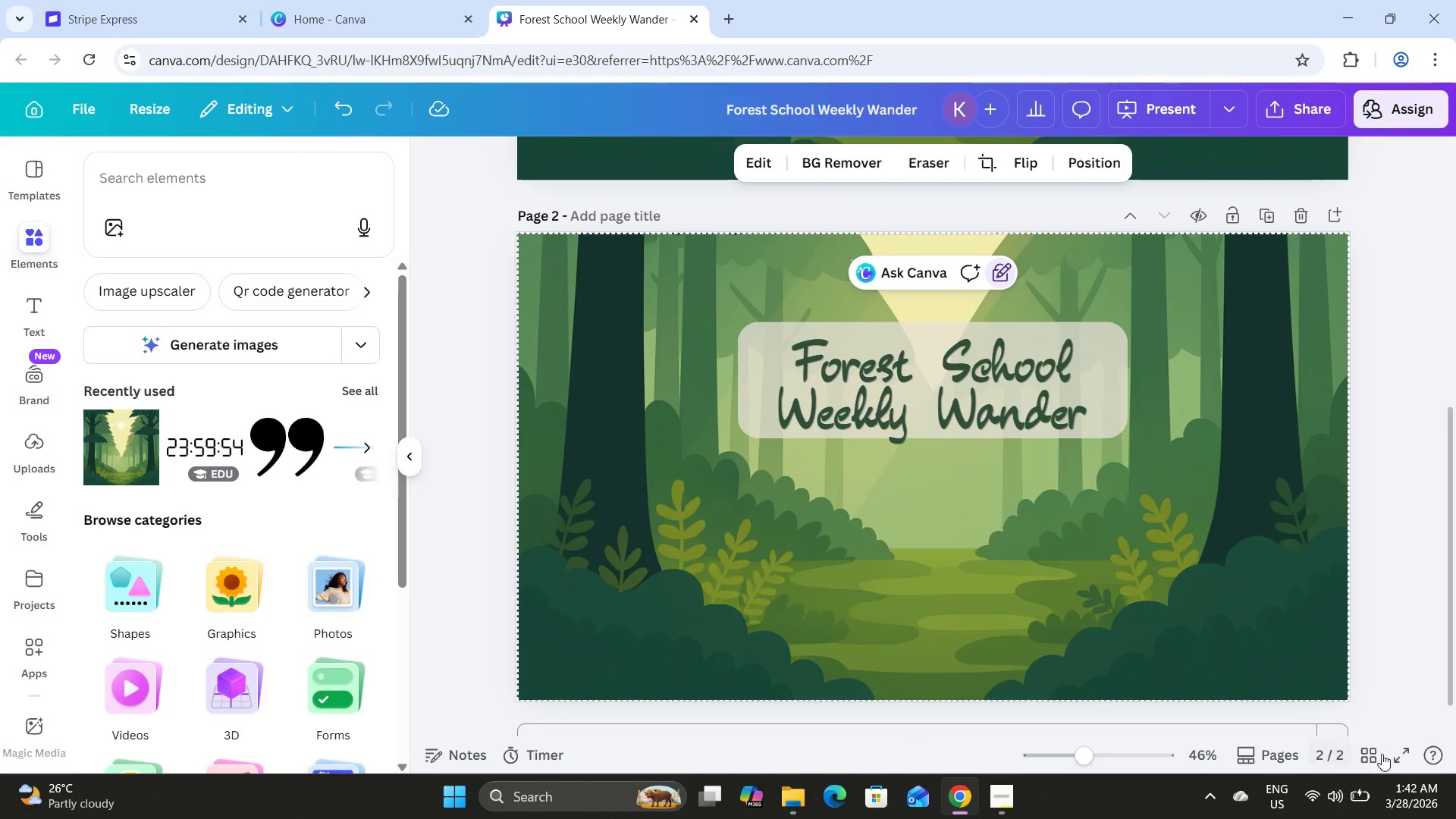 
left_click([1371, 756])
 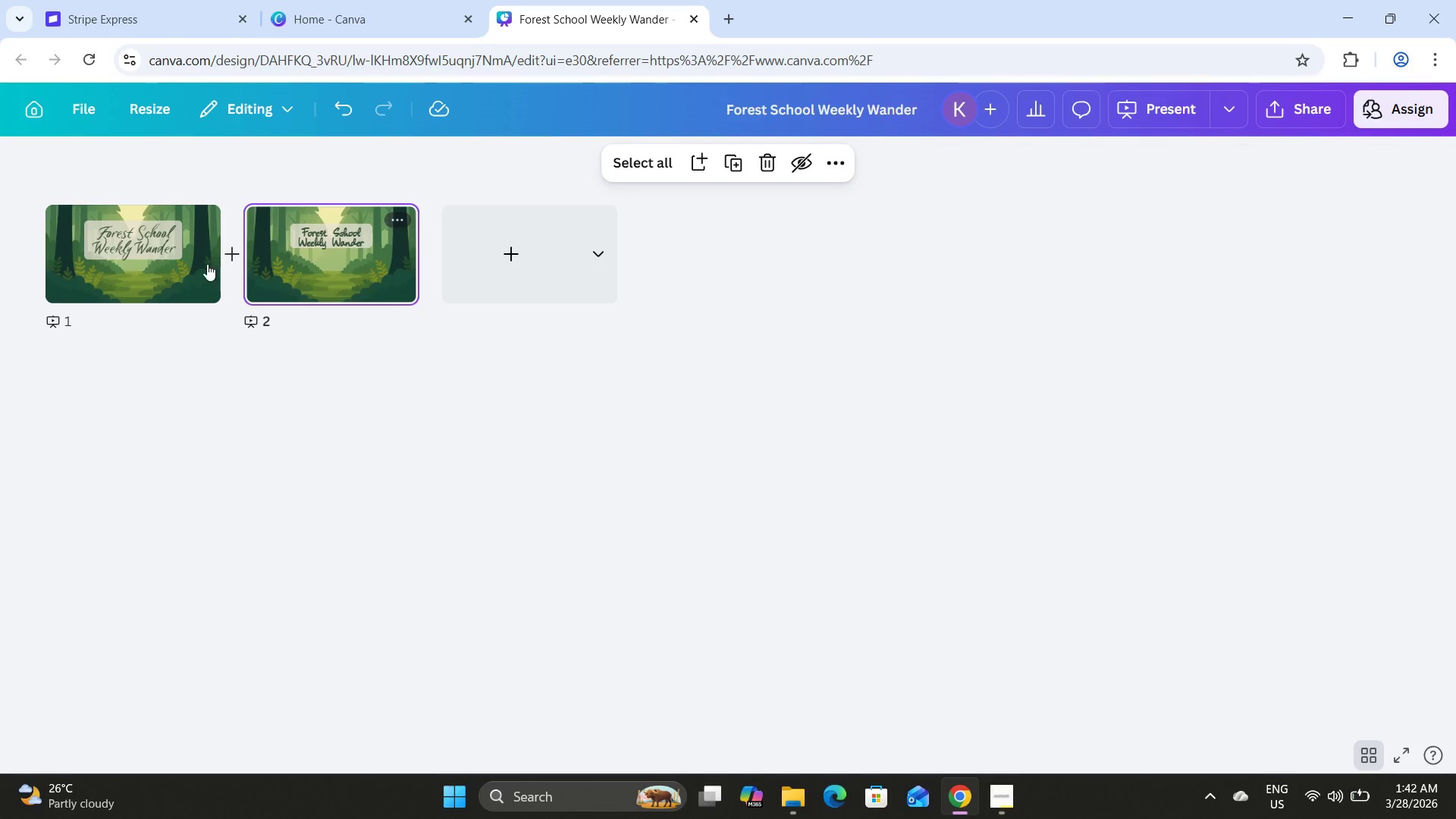 
double_click([183, 261])
 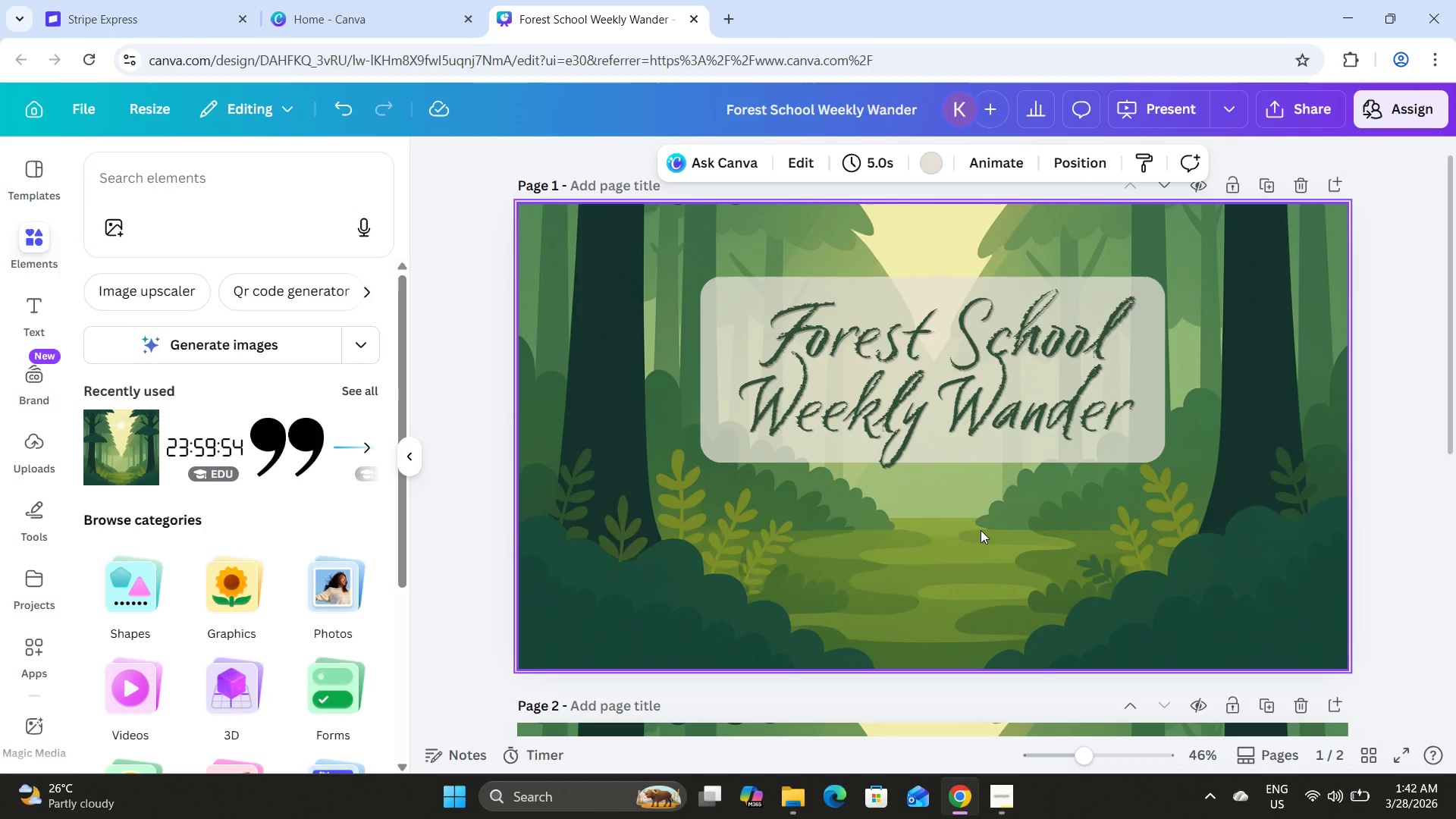 
wait(15.92)
 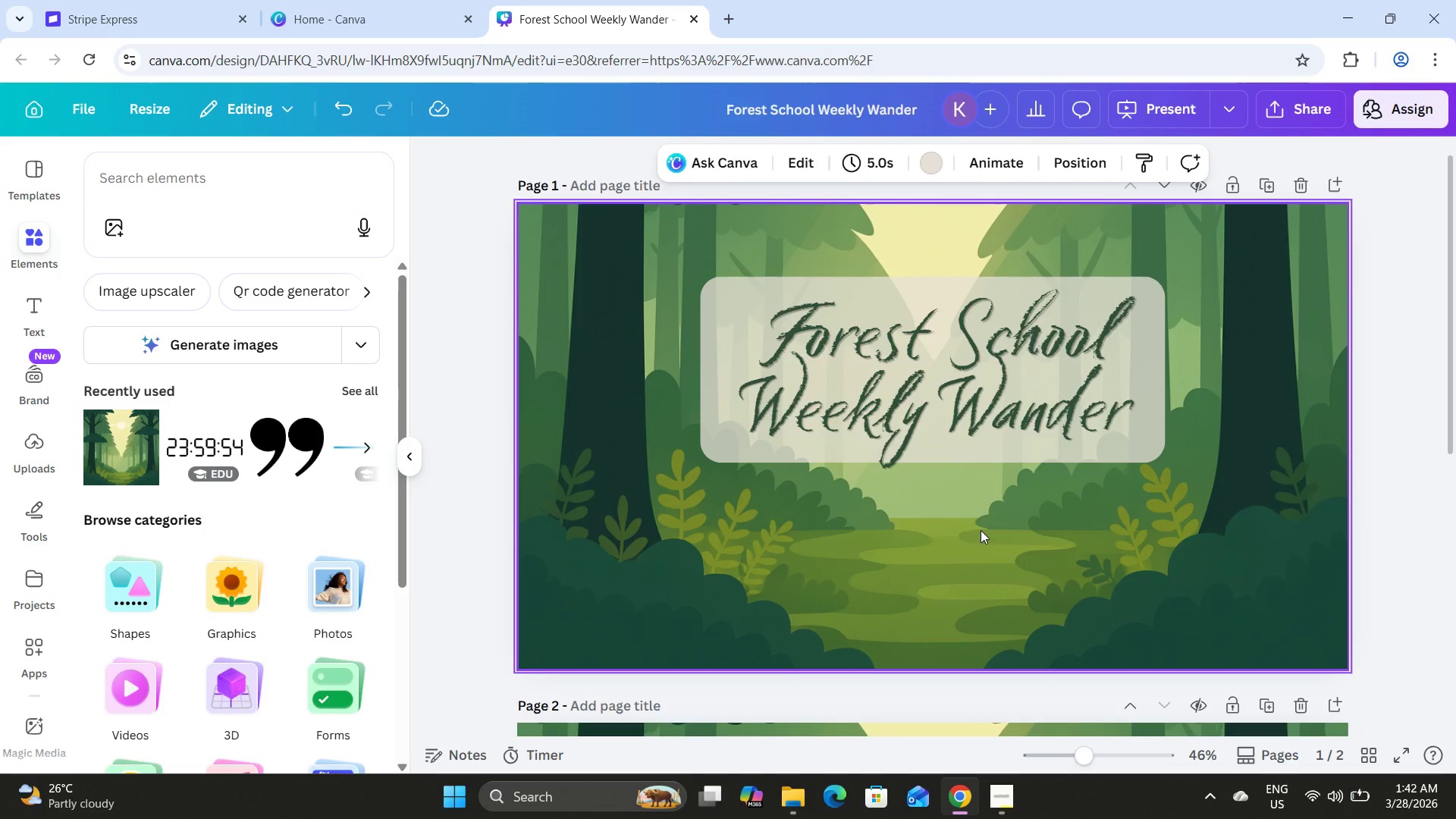 
scroll: coordinate [981, 530], scroll_direction: down, amount: 5.0
 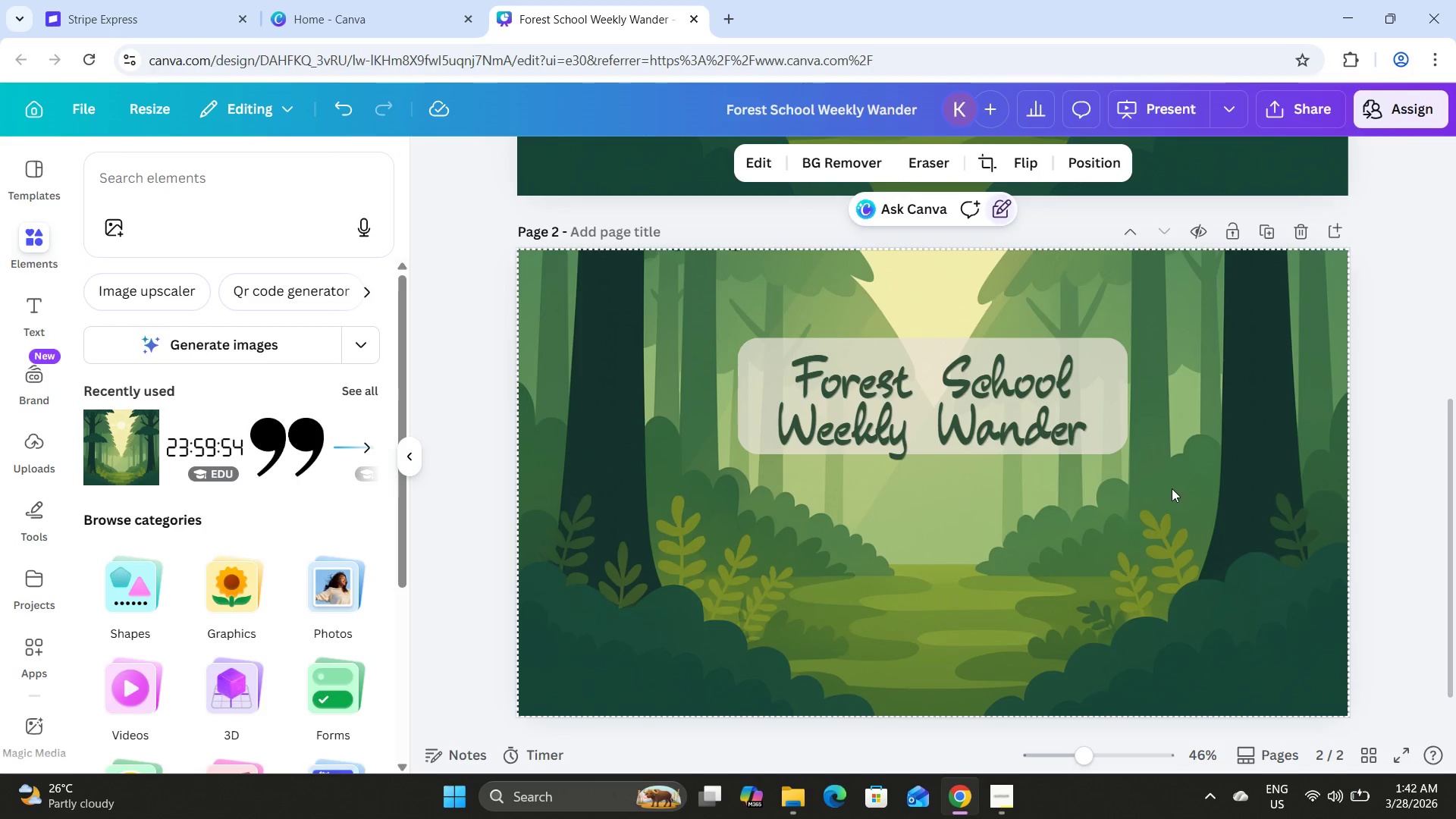 
left_click([937, 494])
 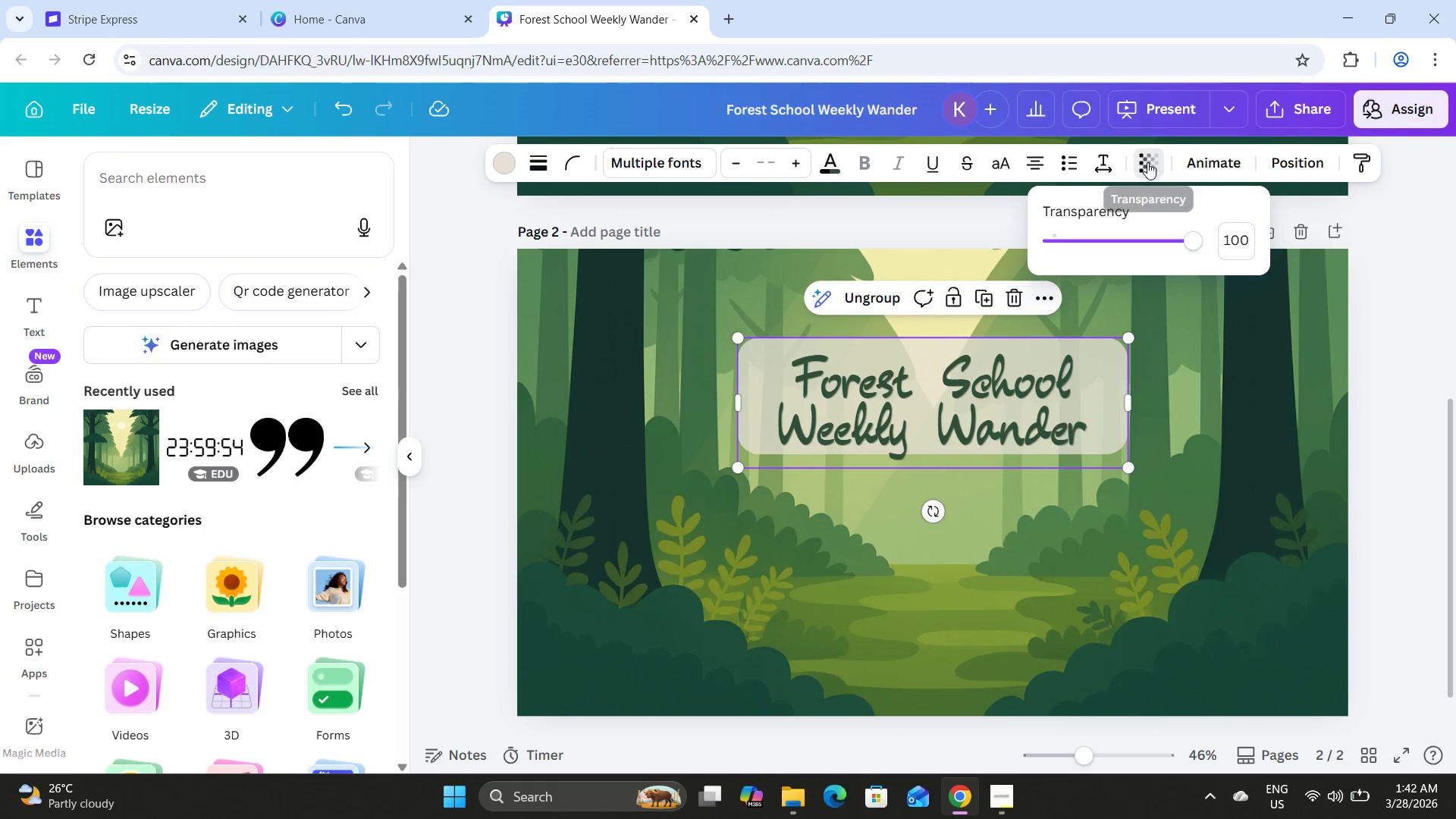 
left_click_drag(start_coordinate=[1191, 239], to_coordinate=[1222, 240])
 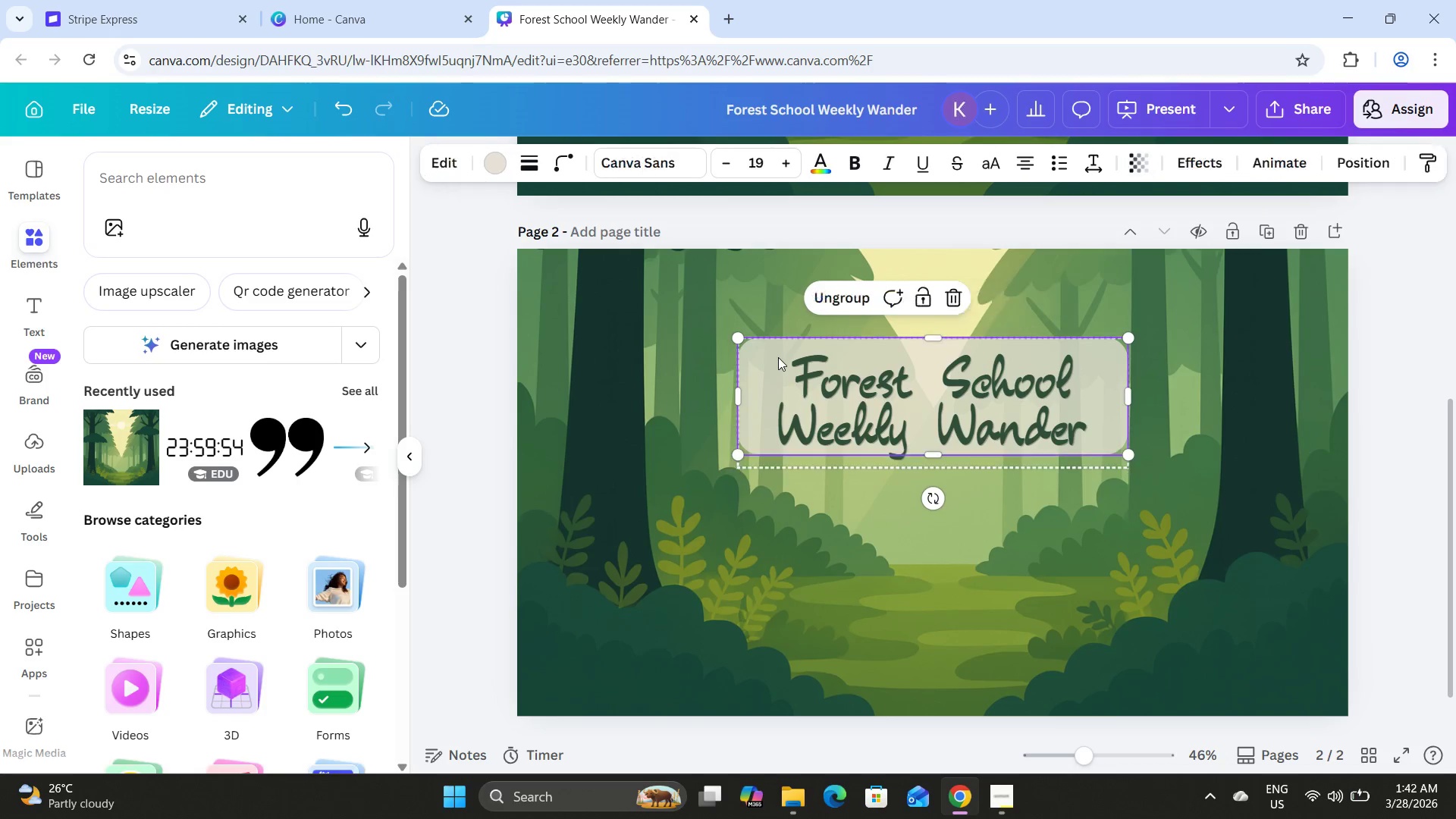 
double_click([778, 357])
 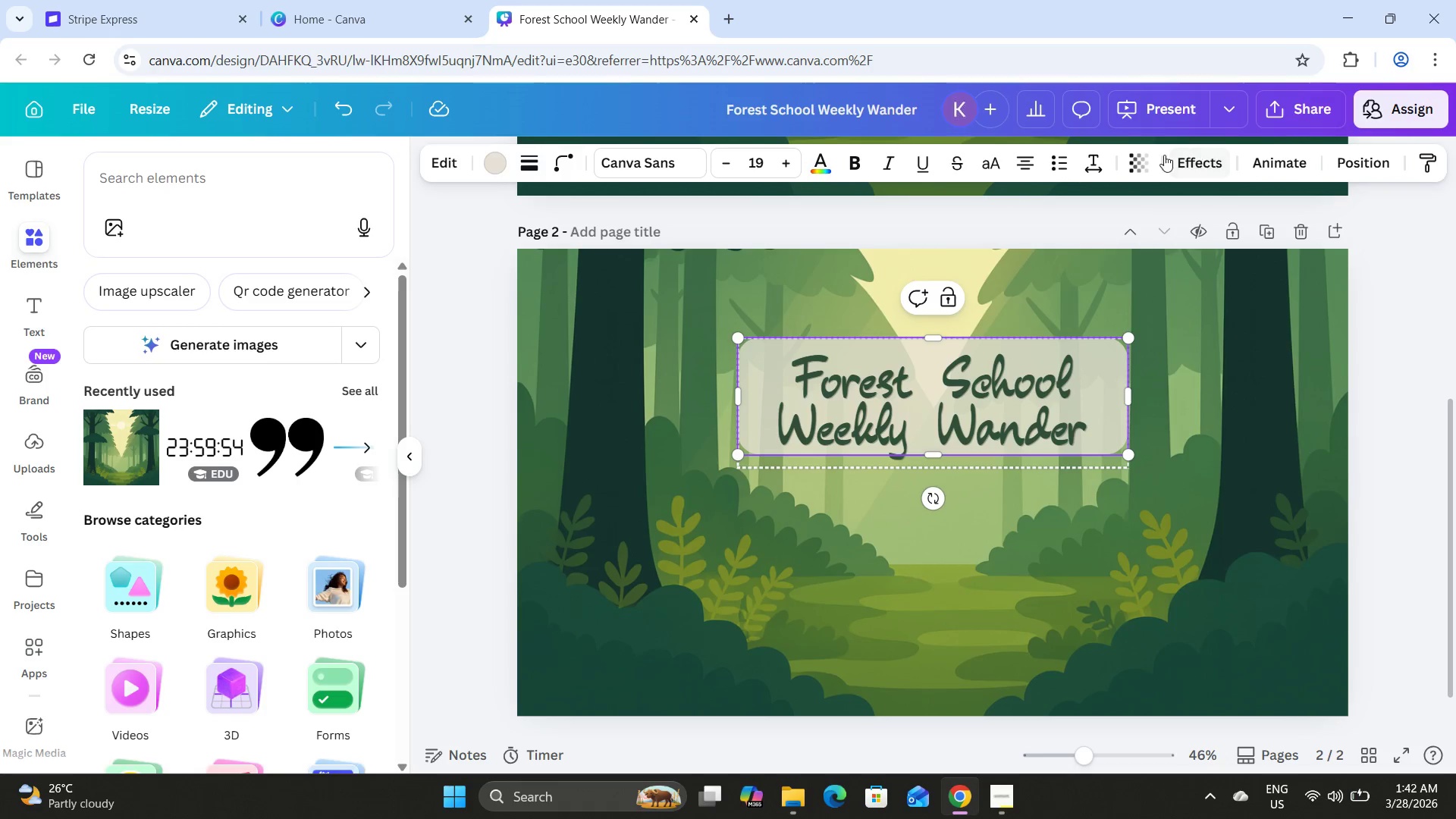 
left_click([1129, 172])
 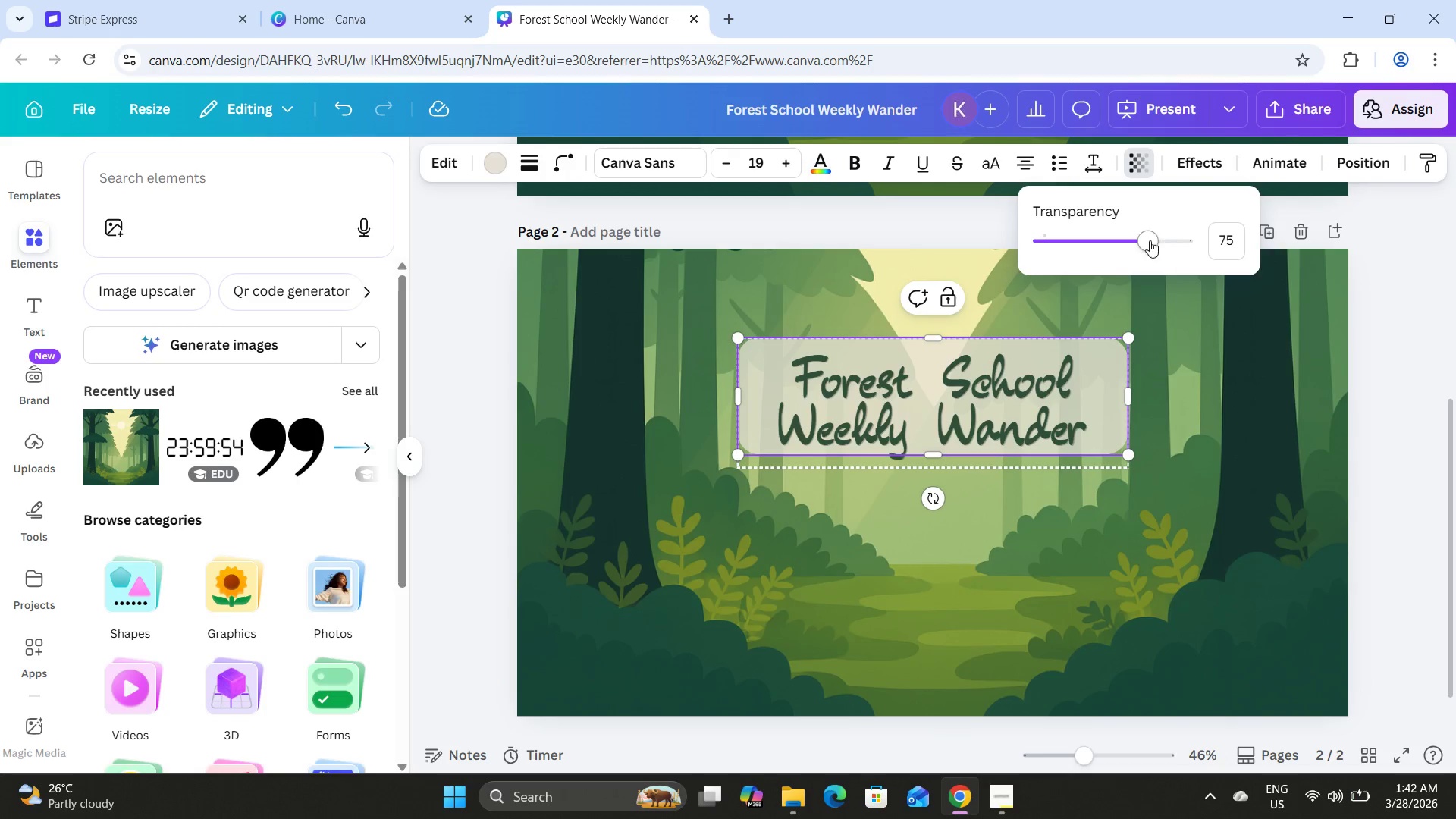 
left_click_drag(start_coordinate=[1149, 240], to_coordinate=[1125, 238])
 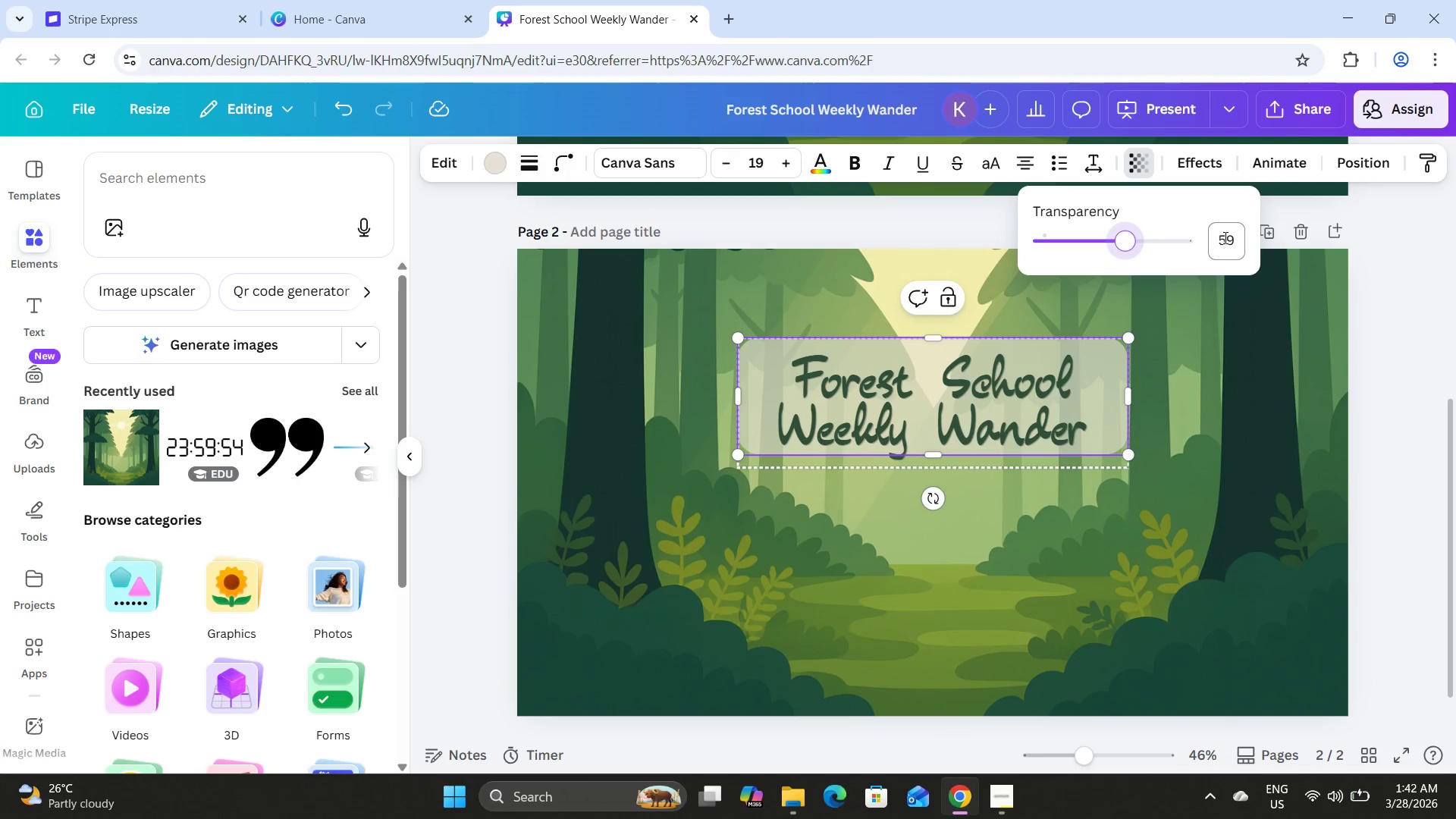 
left_click([1224, 237])
 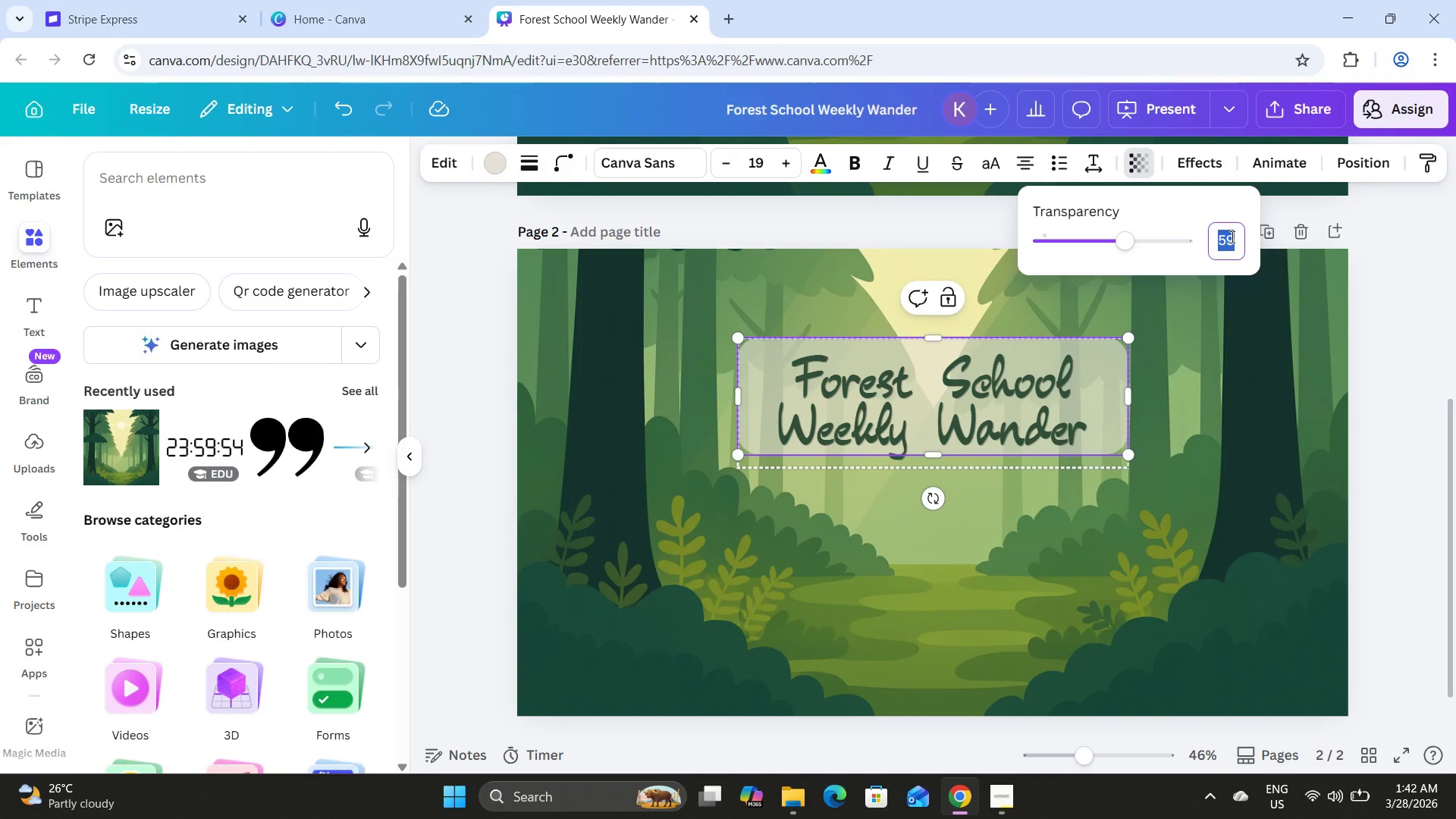 
key(Numpad5)
 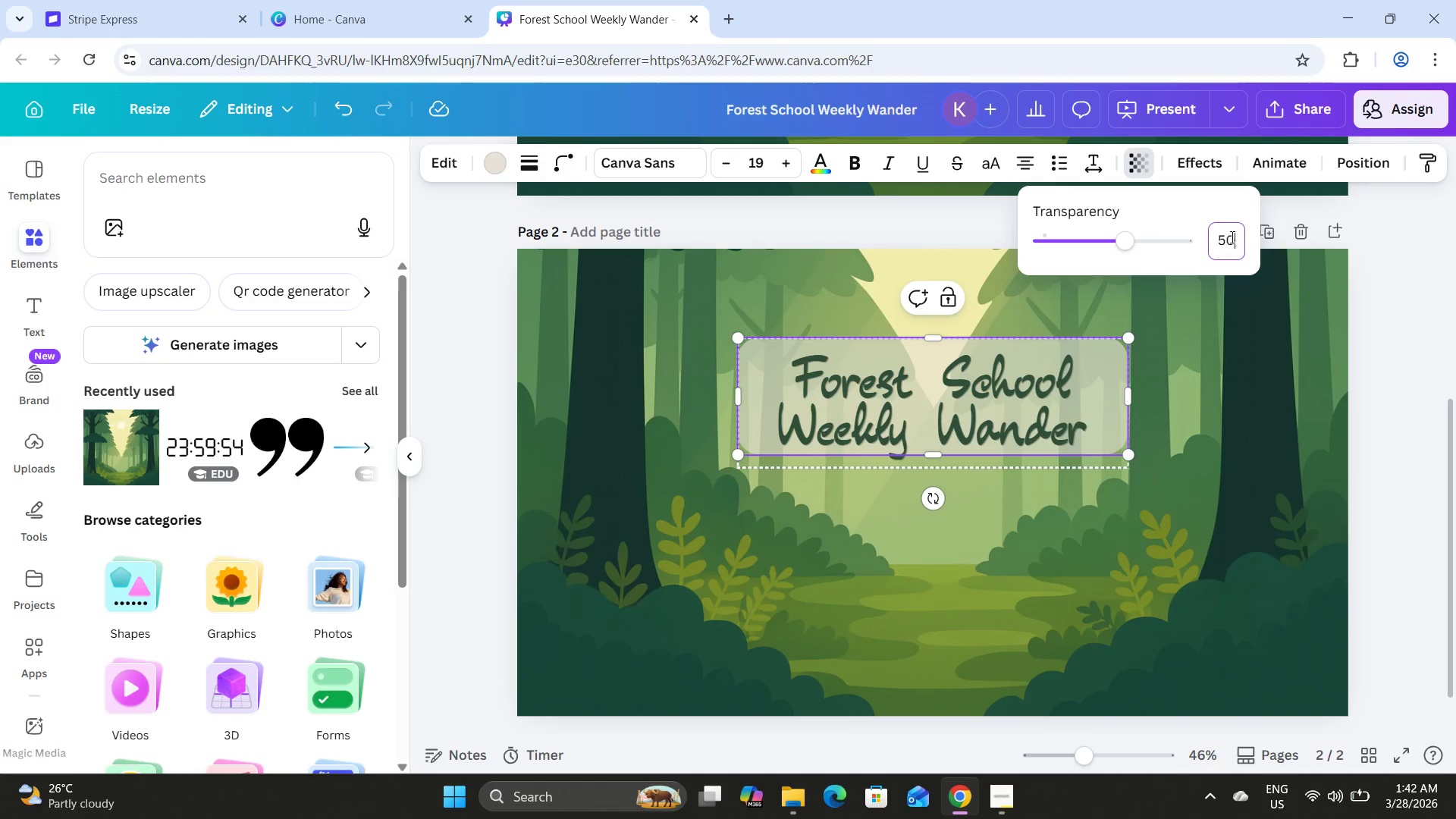 
key(Numpad0)
 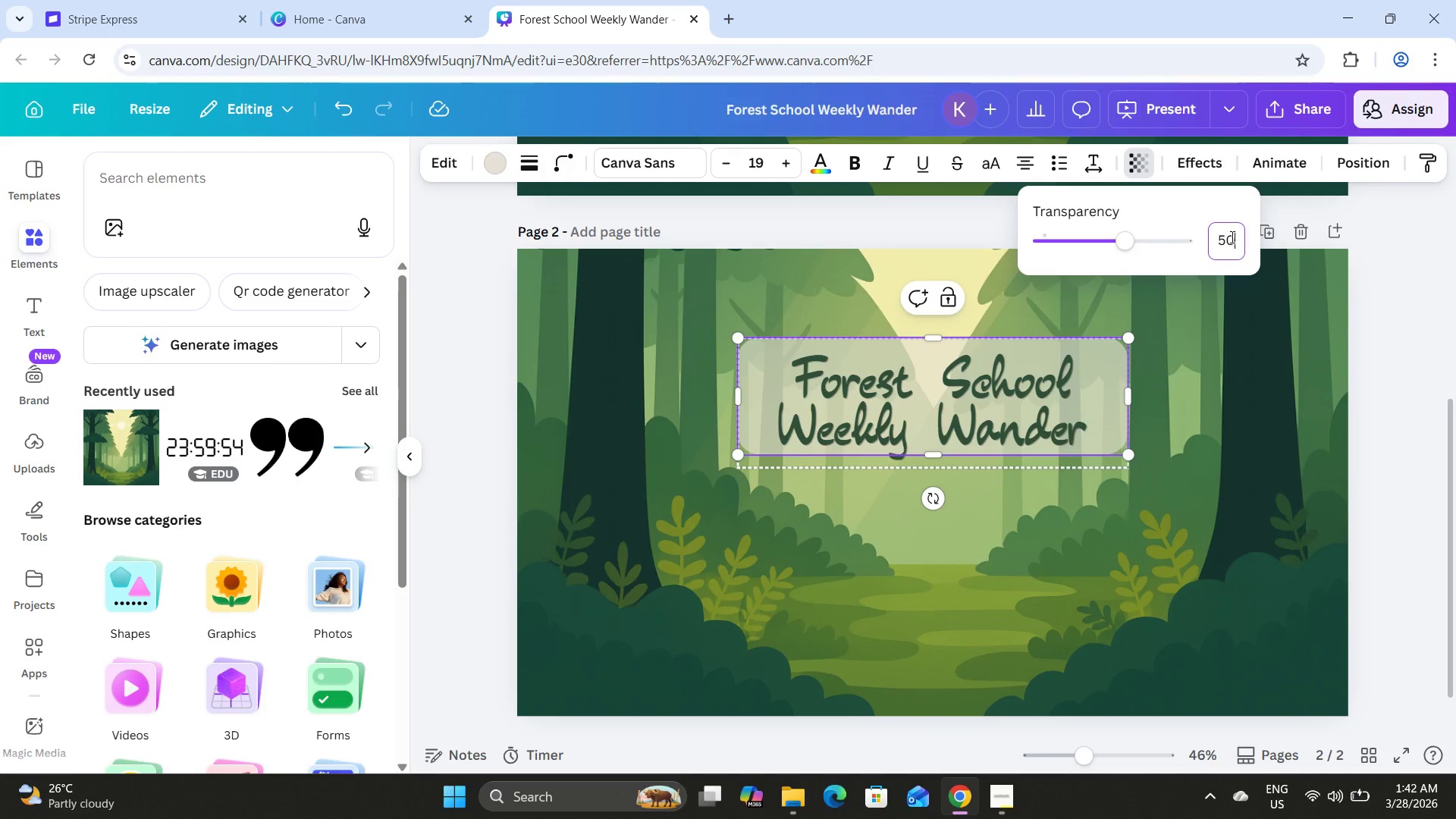 
key(NumpadEnter)
 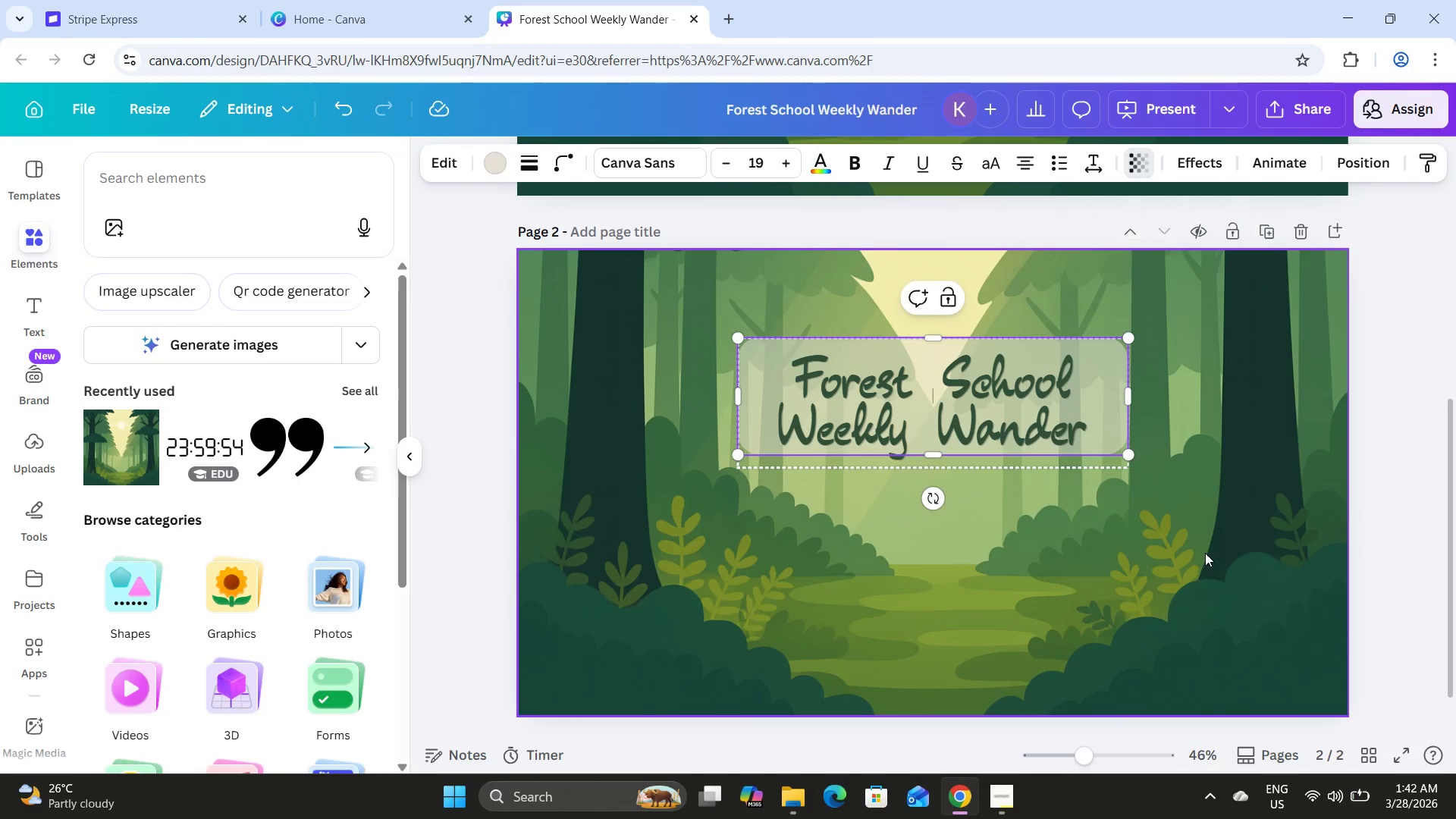 
double_click([1203, 550])
 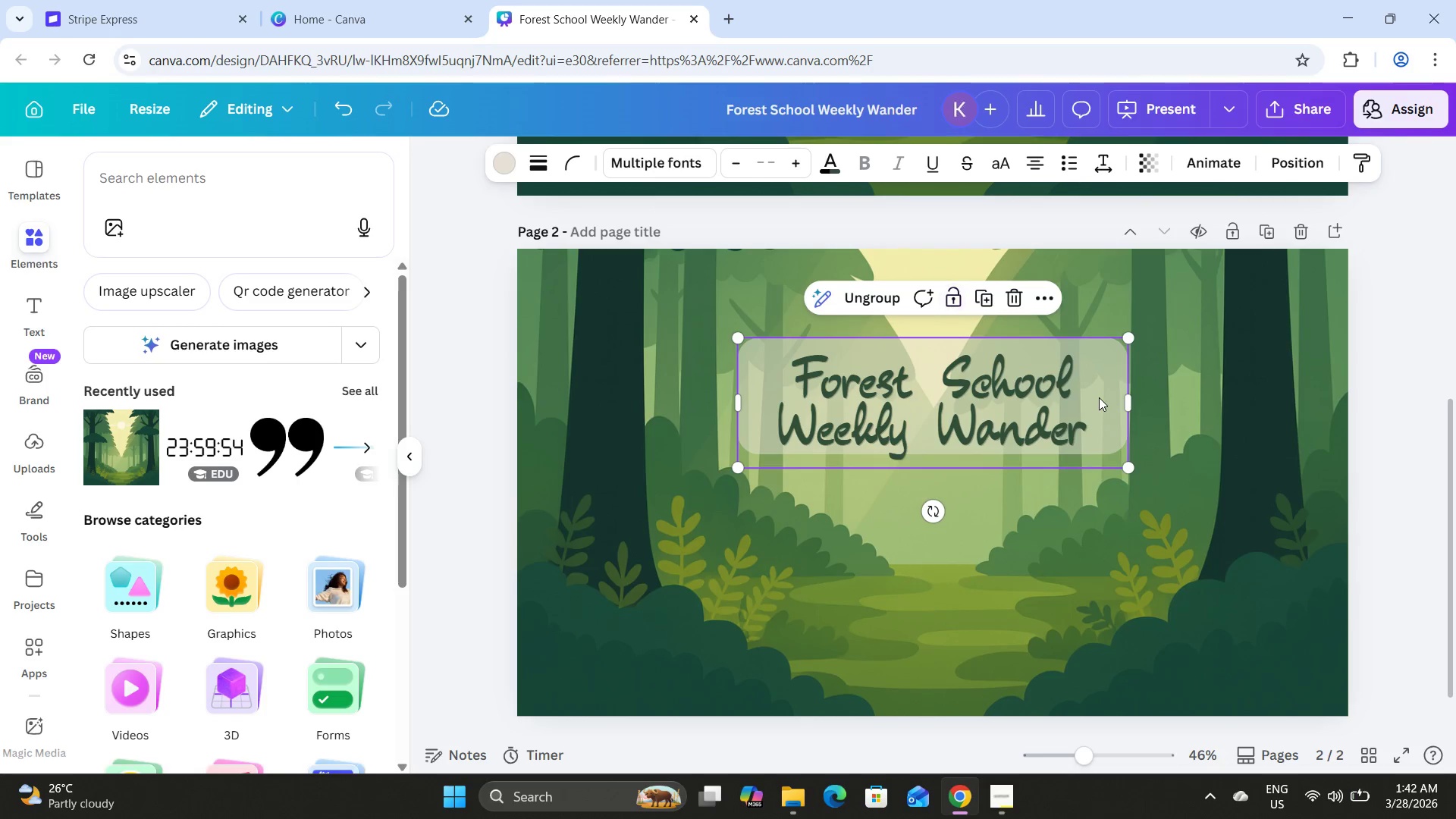 
double_click([1103, 380])
 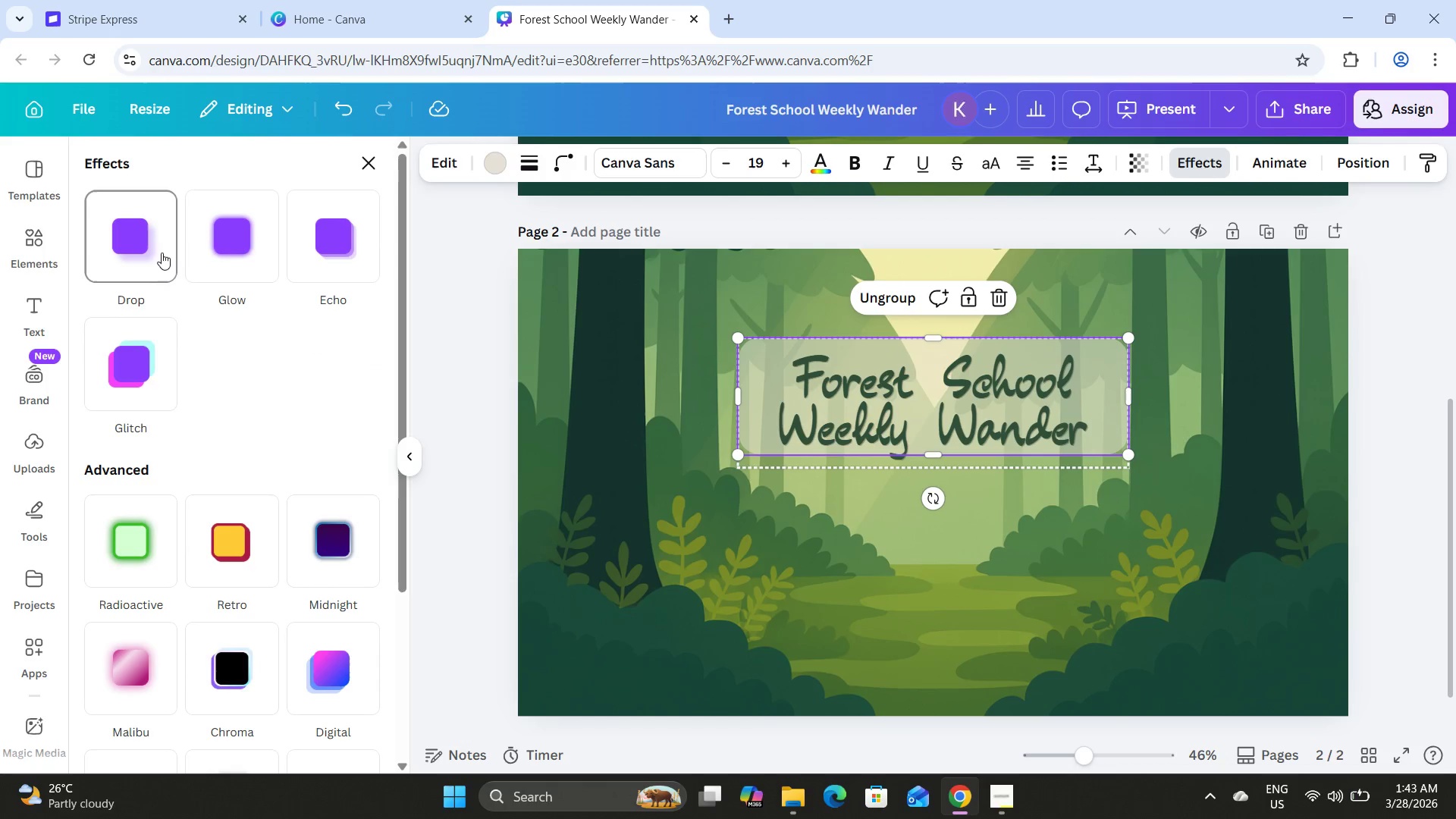 
left_click([321, 255])
 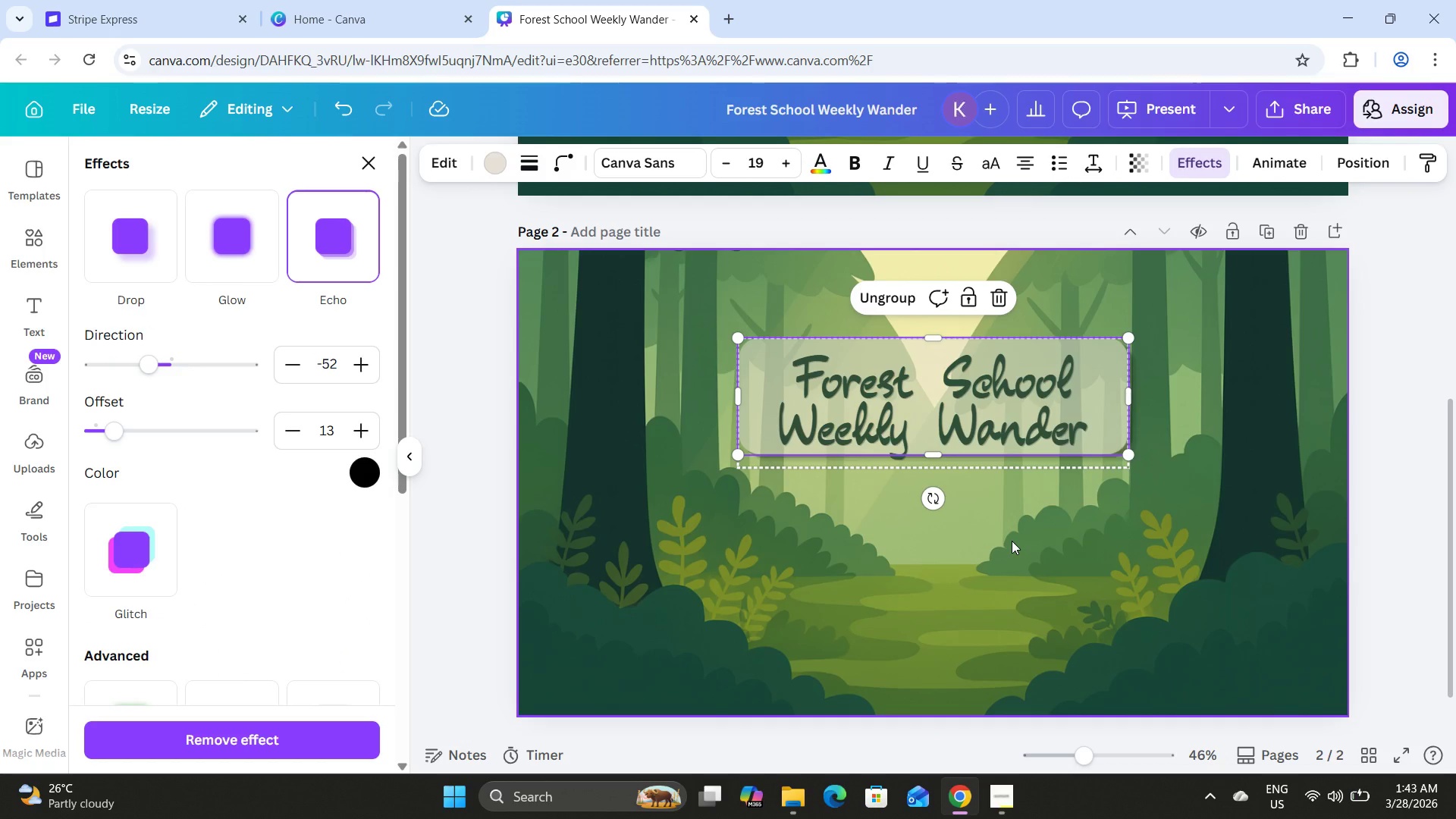 
double_click([1012, 541])
 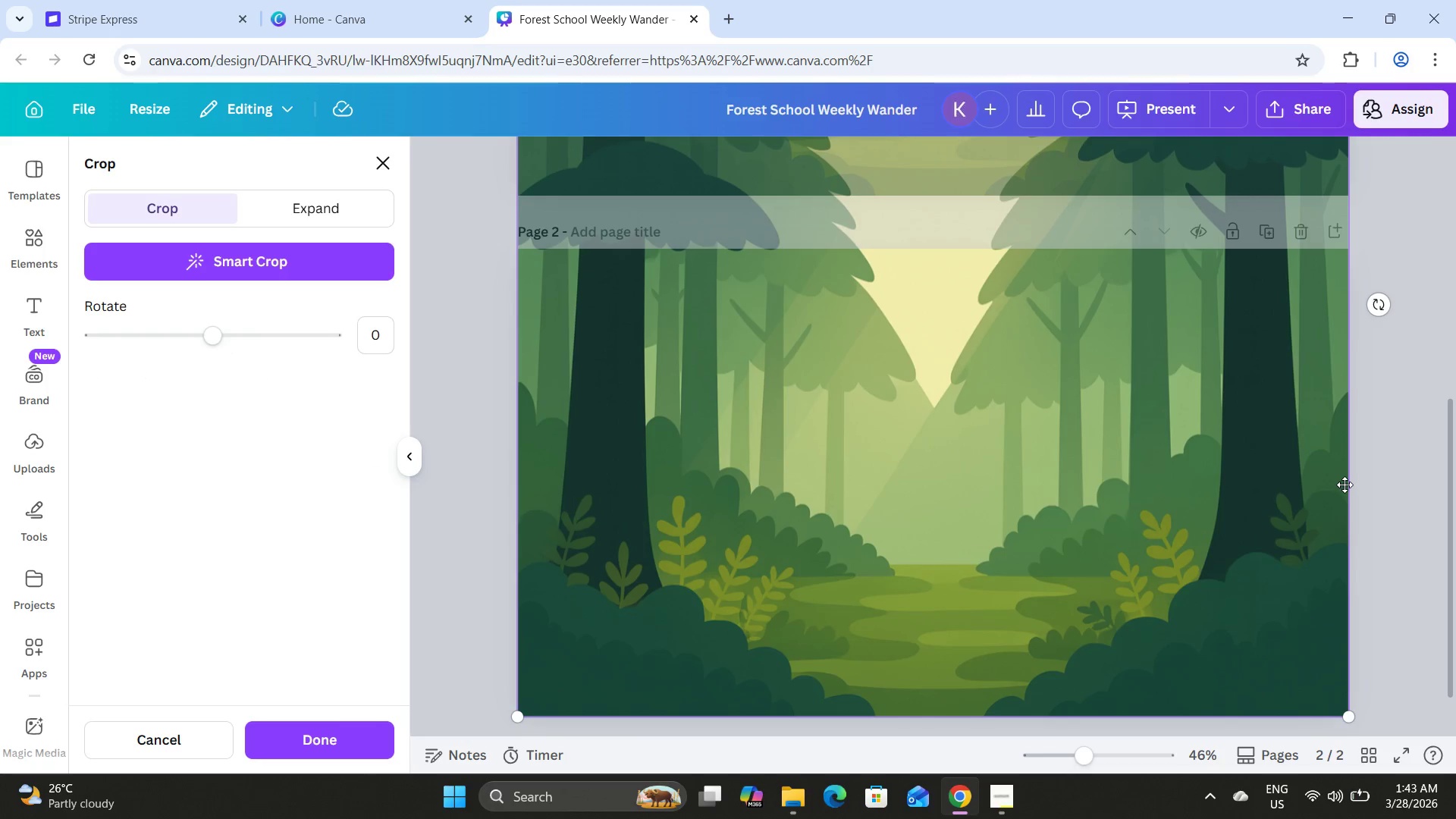 
double_click([1371, 472])
 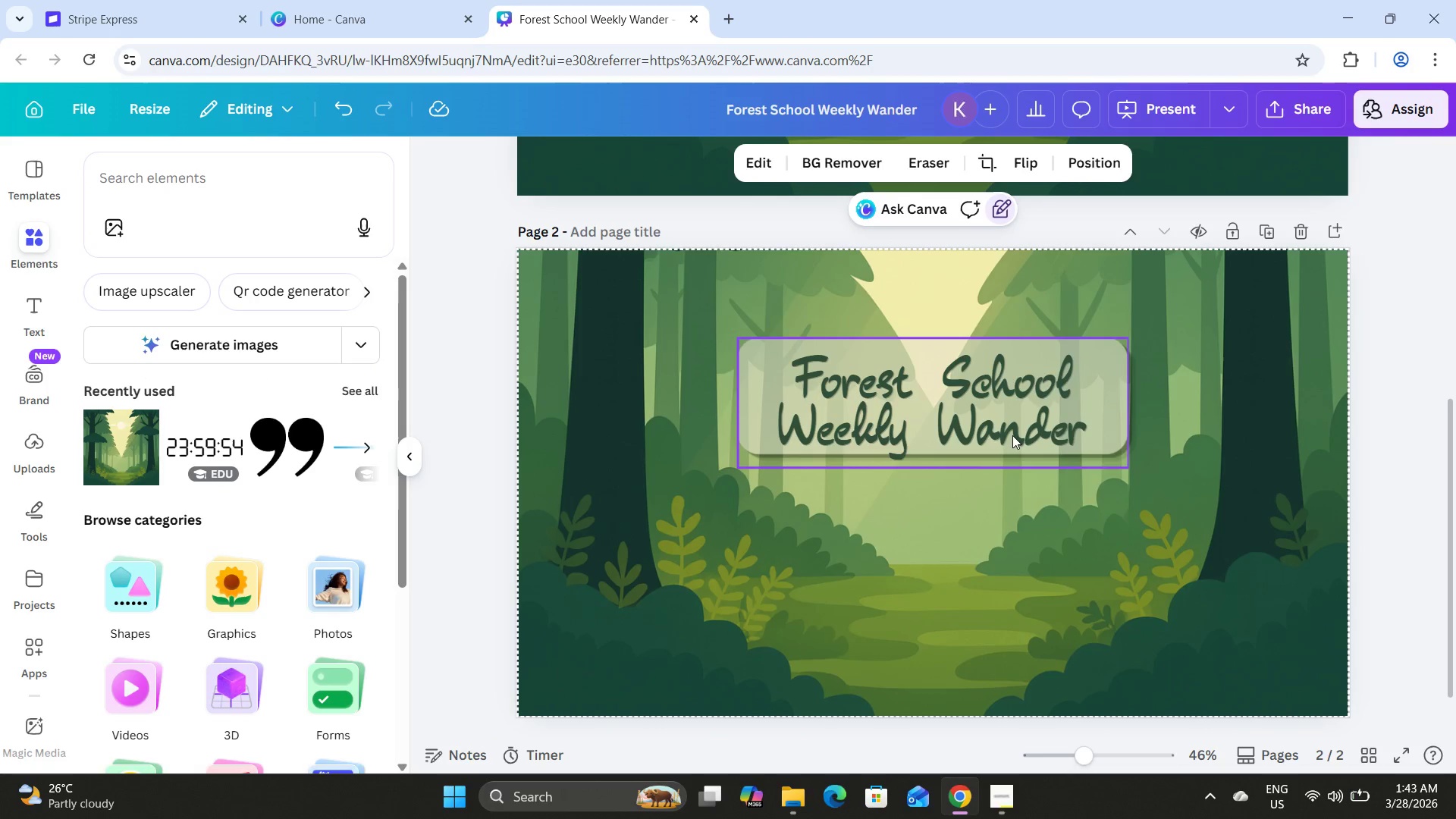 
left_click([1117, 500])
 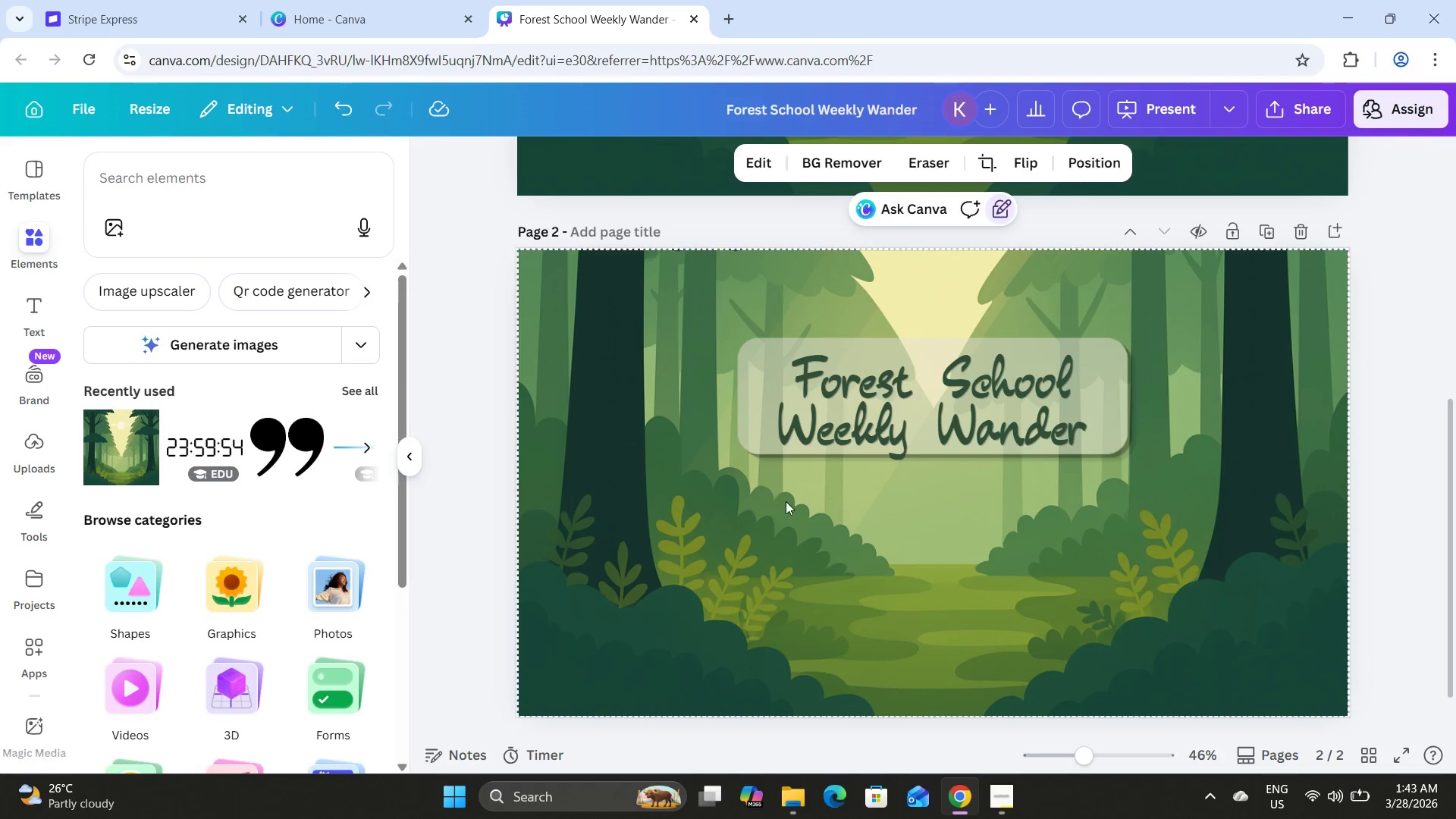 
scroll: coordinate [981, 407], scroll_direction: down, amount: 3.0
 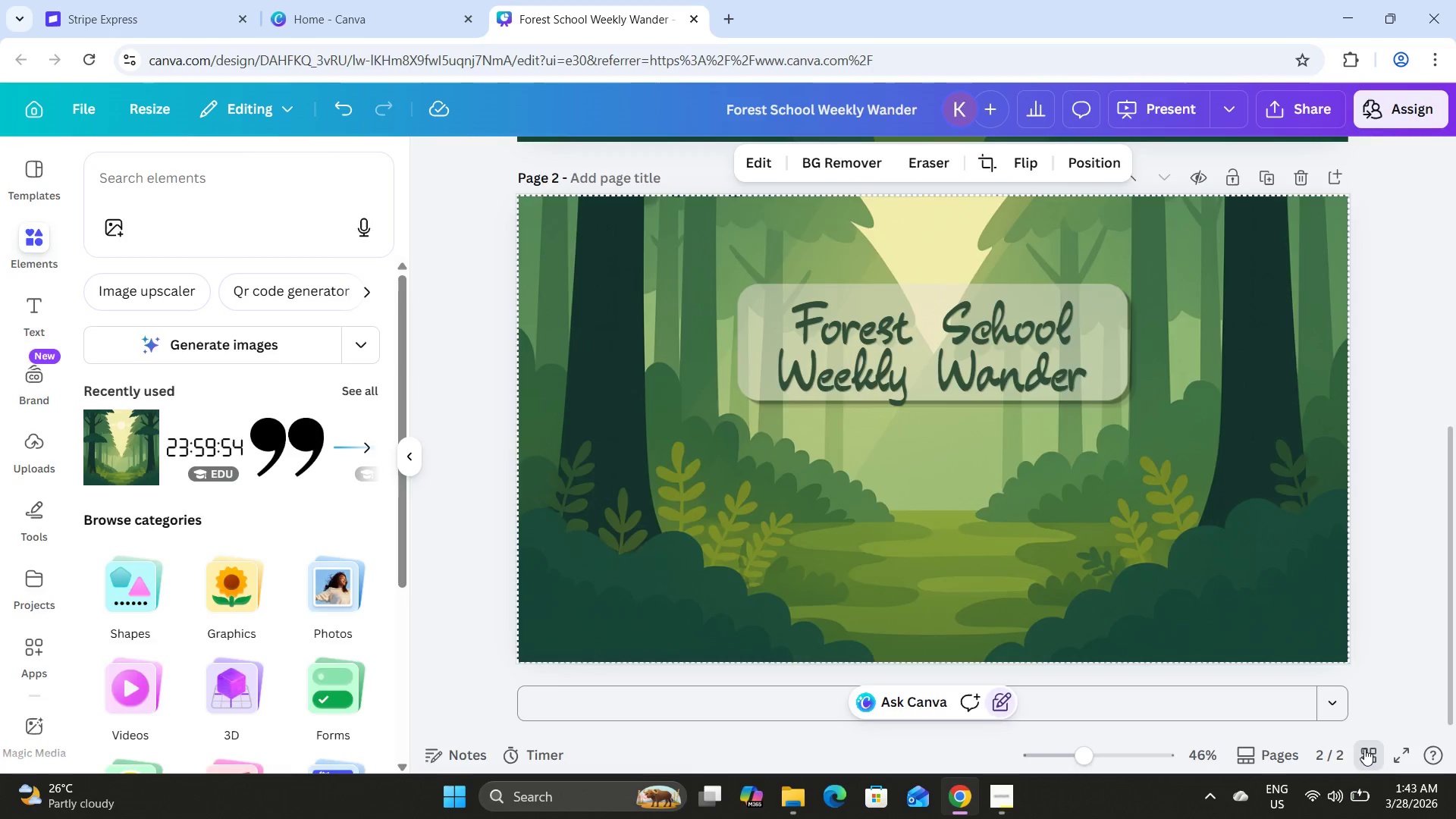 
left_click([1364, 748])
 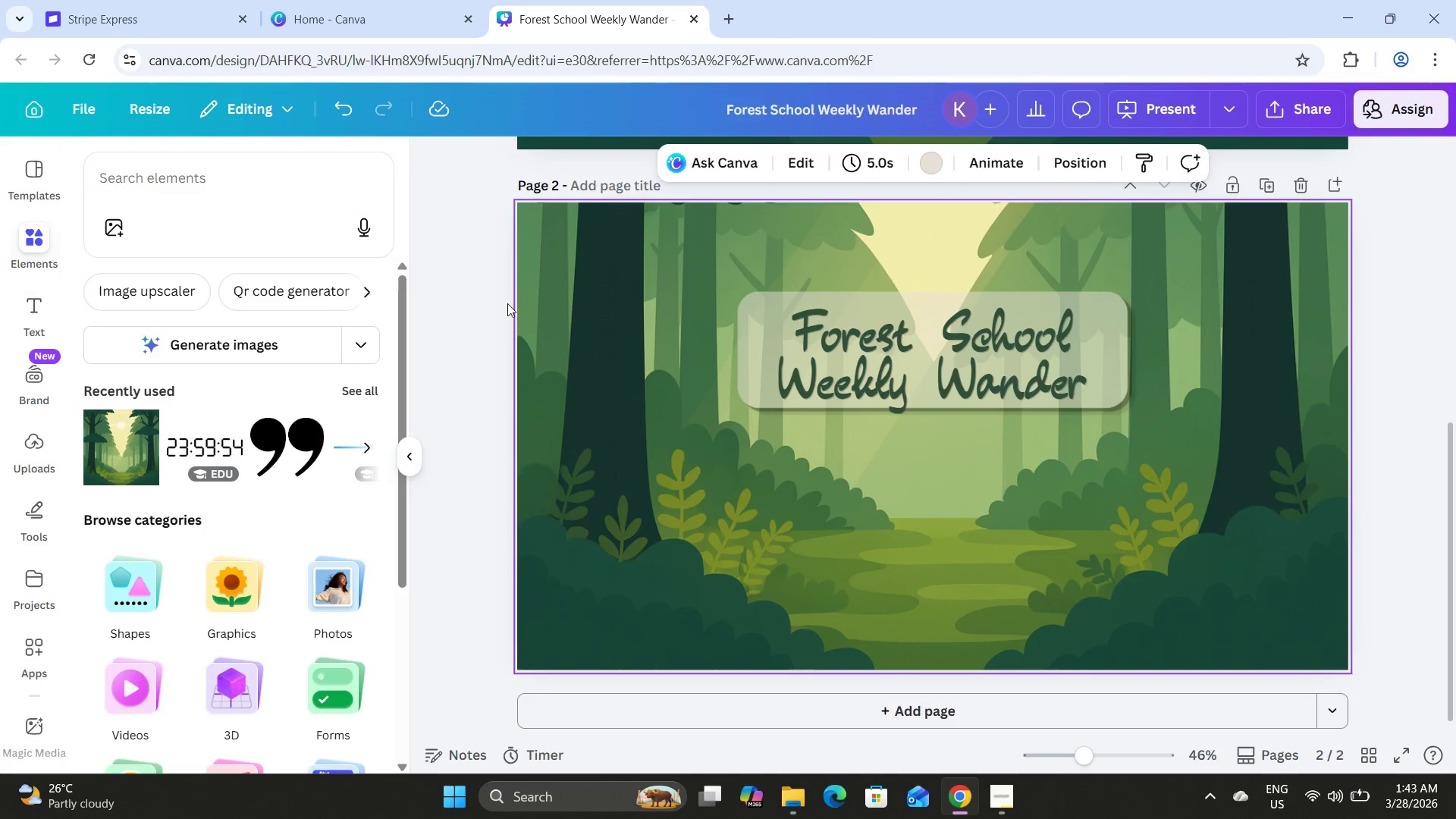 
left_click([770, 318])
 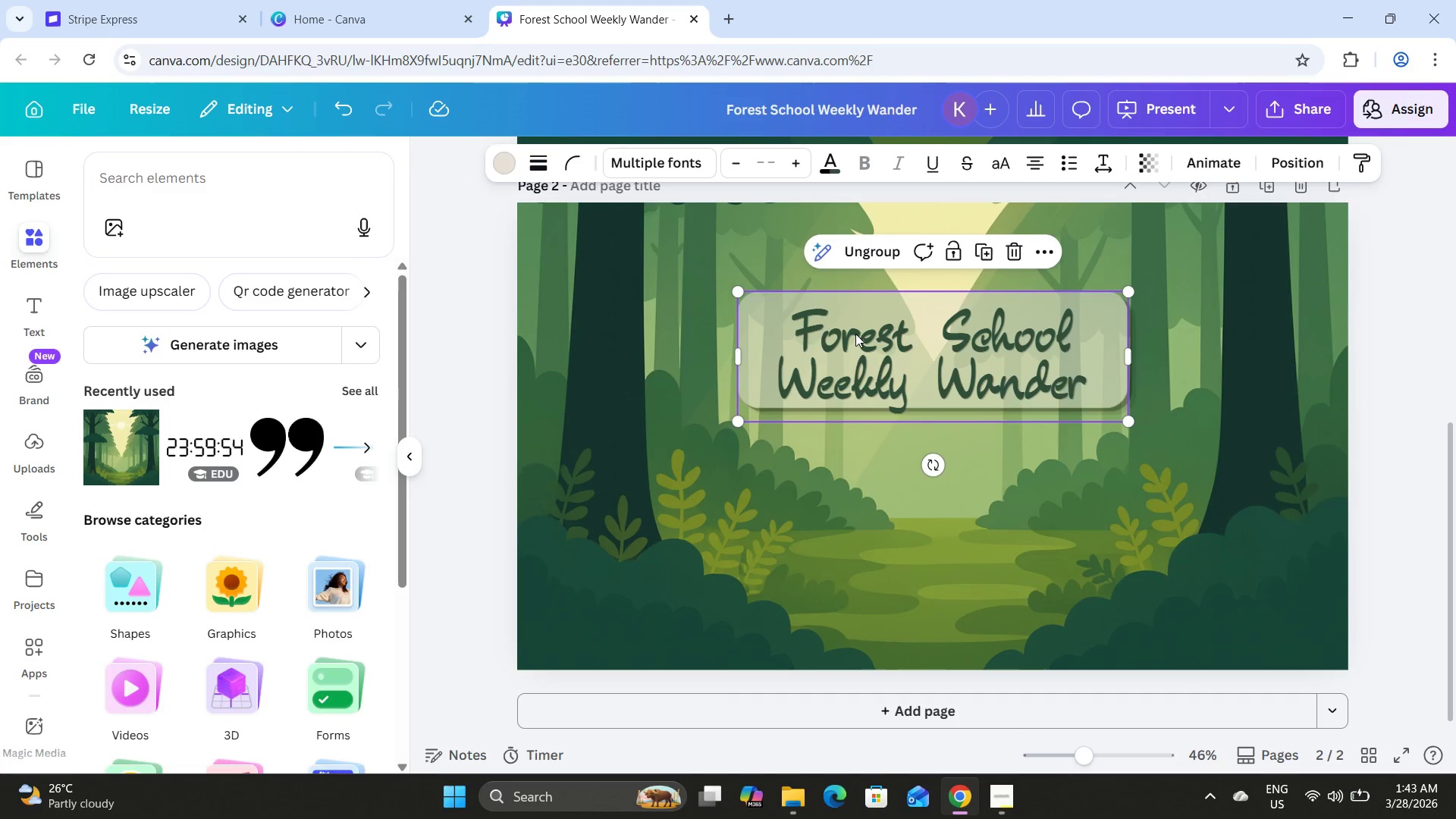 
left_click([746, 313])
 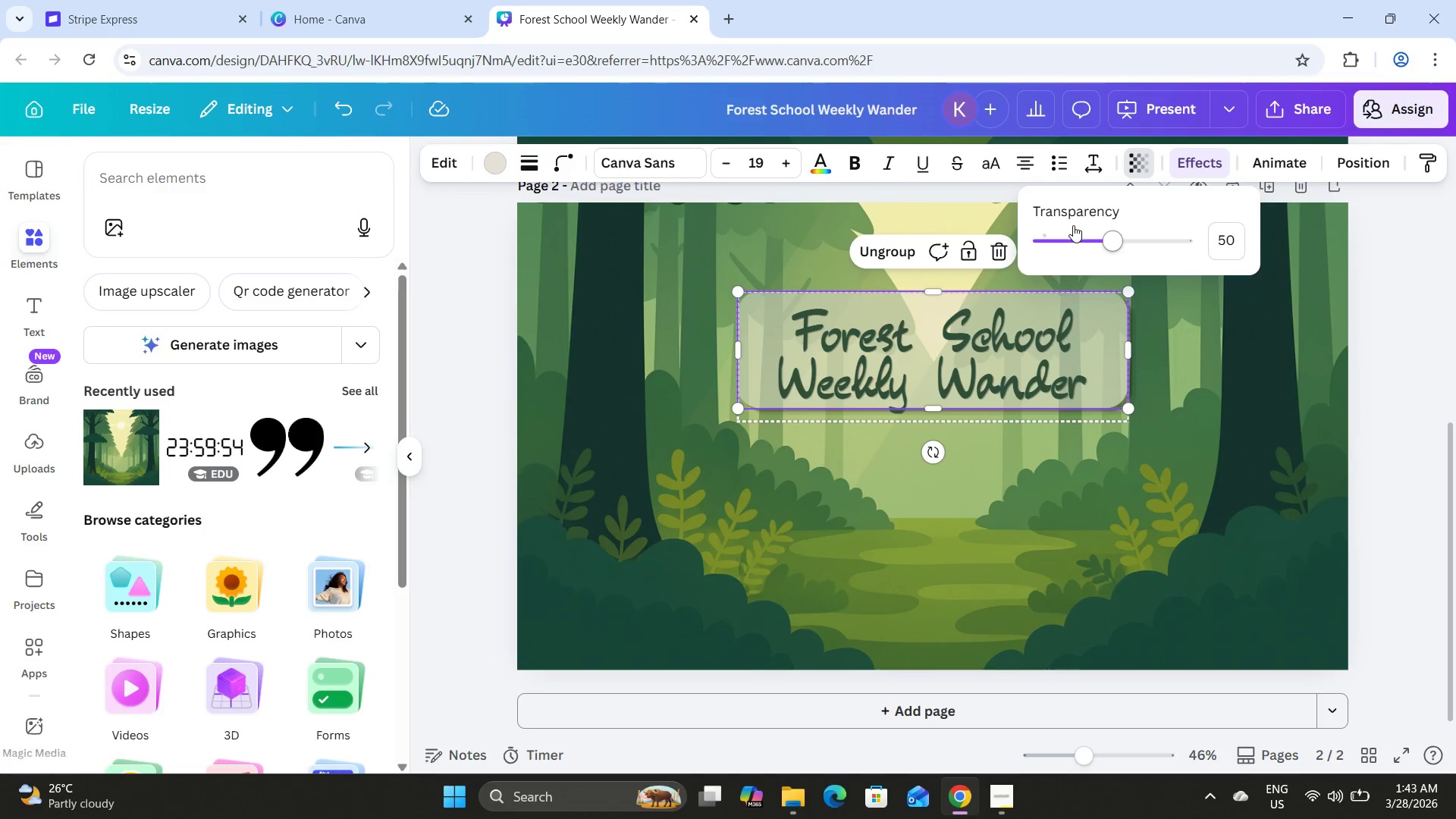 
left_click_drag(start_coordinate=[1109, 235], to_coordinate=[1232, 236])
 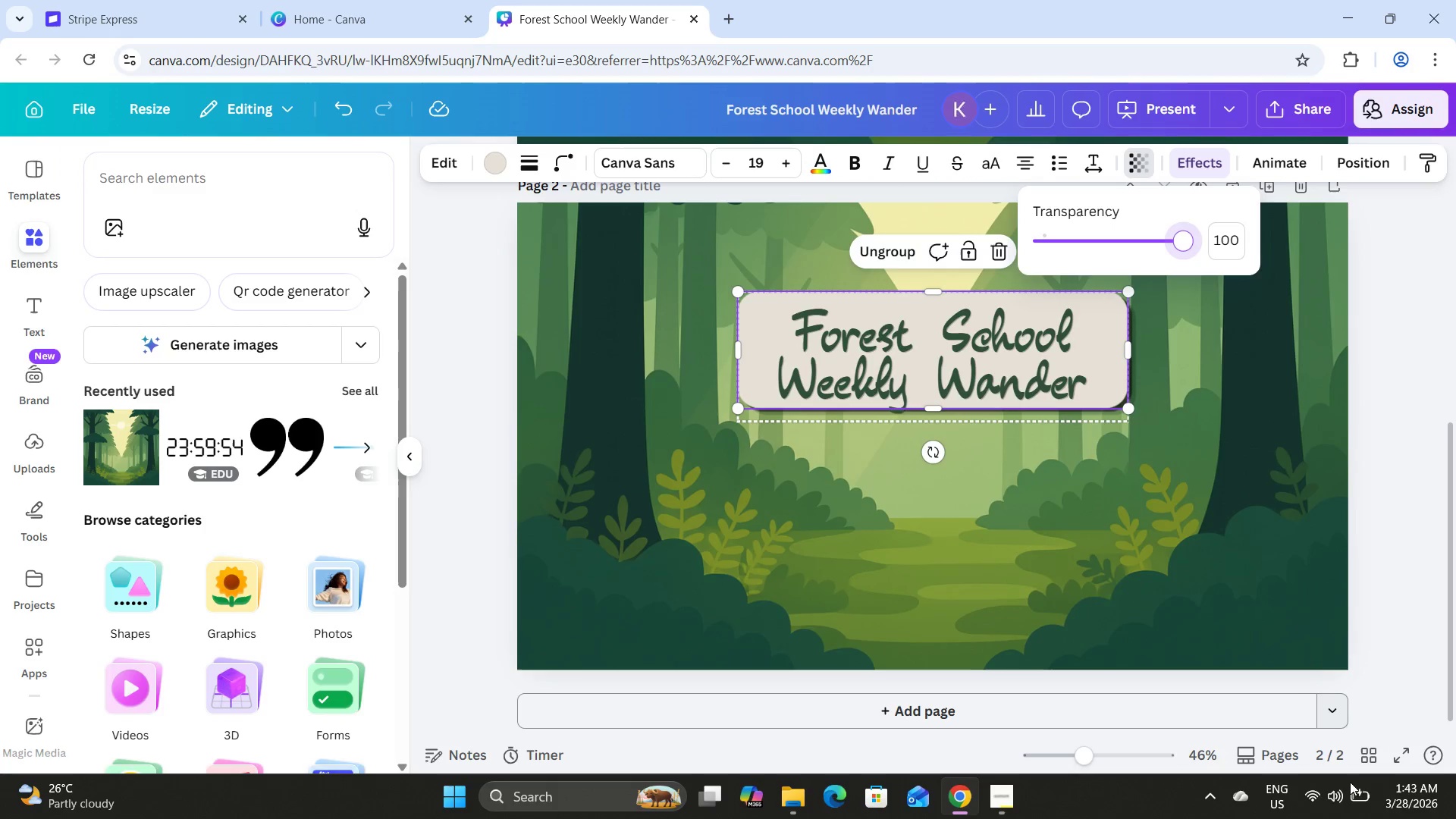 
left_click([1365, 765])
 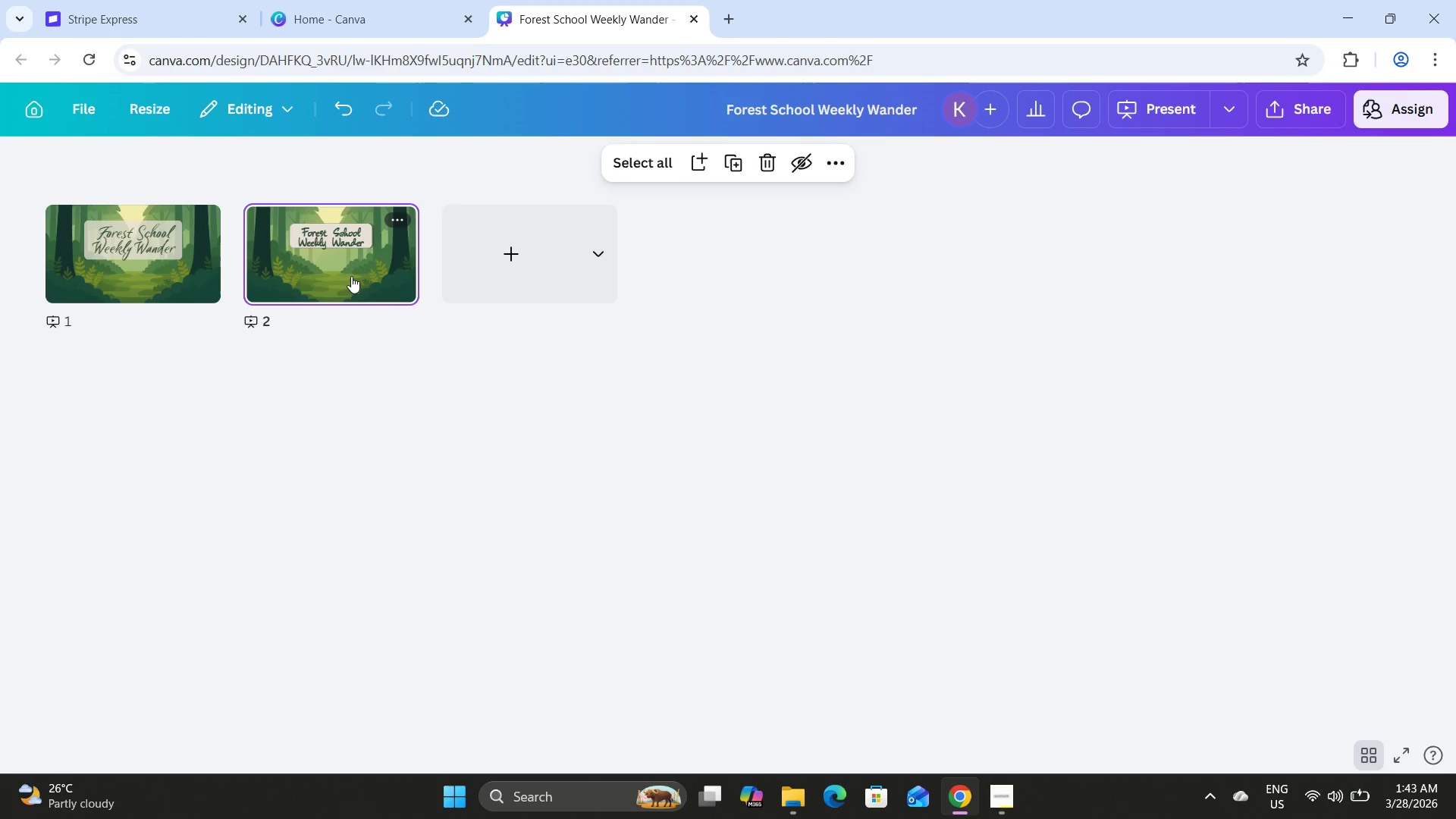 
double_click([351, 273])
 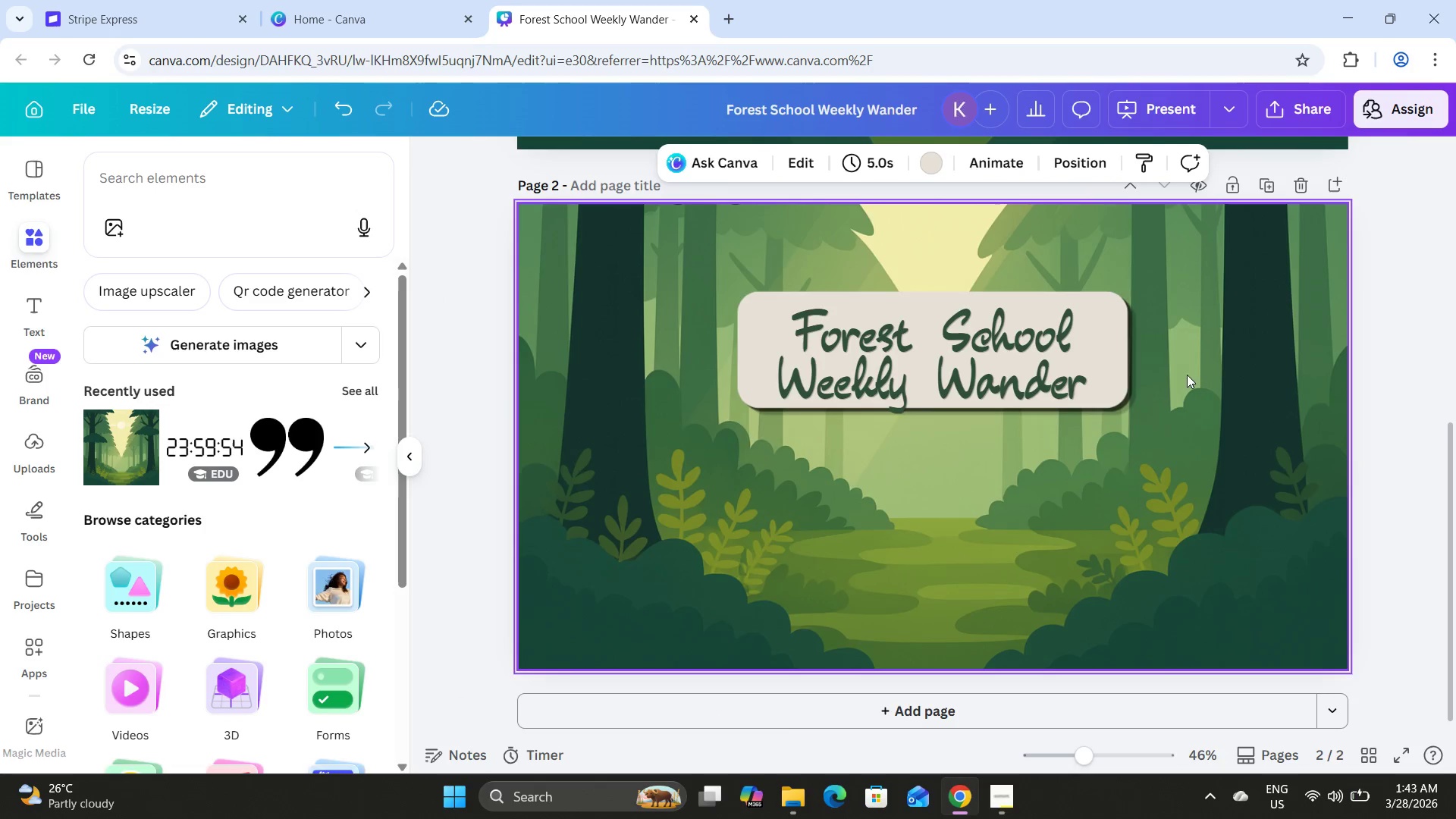 
left_click([1215, 369])
 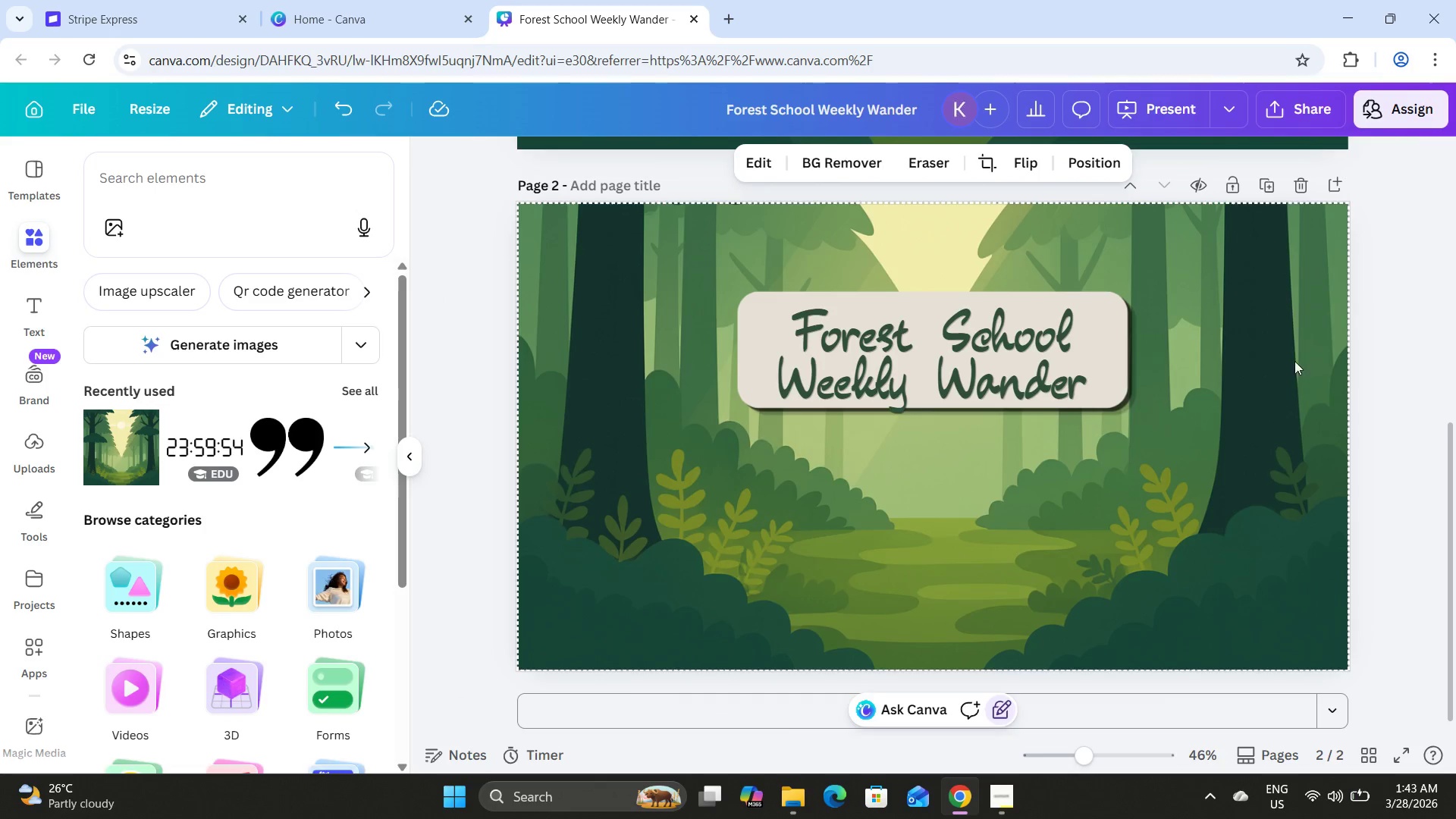 
left_click([1319, 364])
 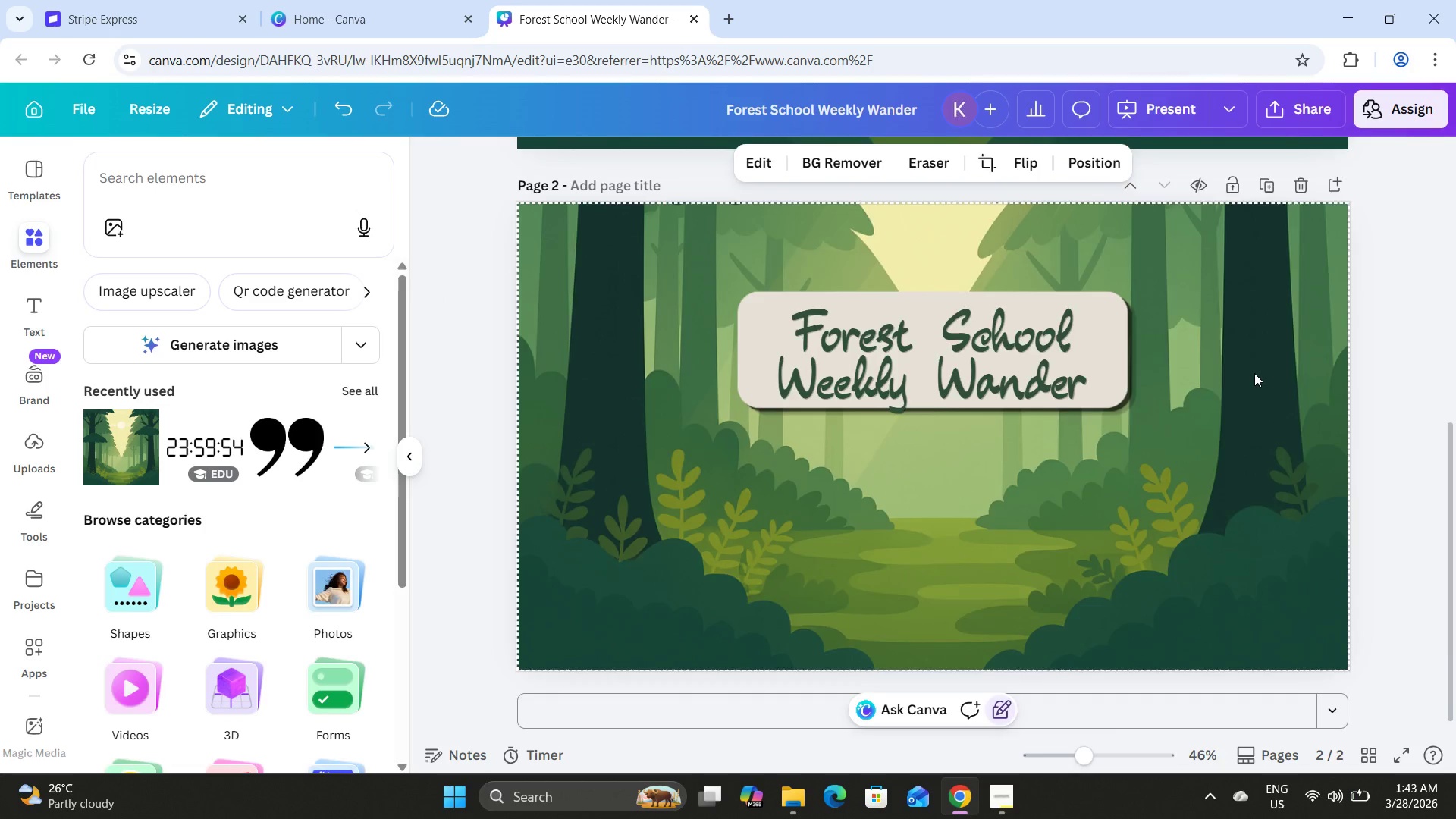 
scroll: coordinate [1254, 373], scroll_direction: up, amount: 9.0
 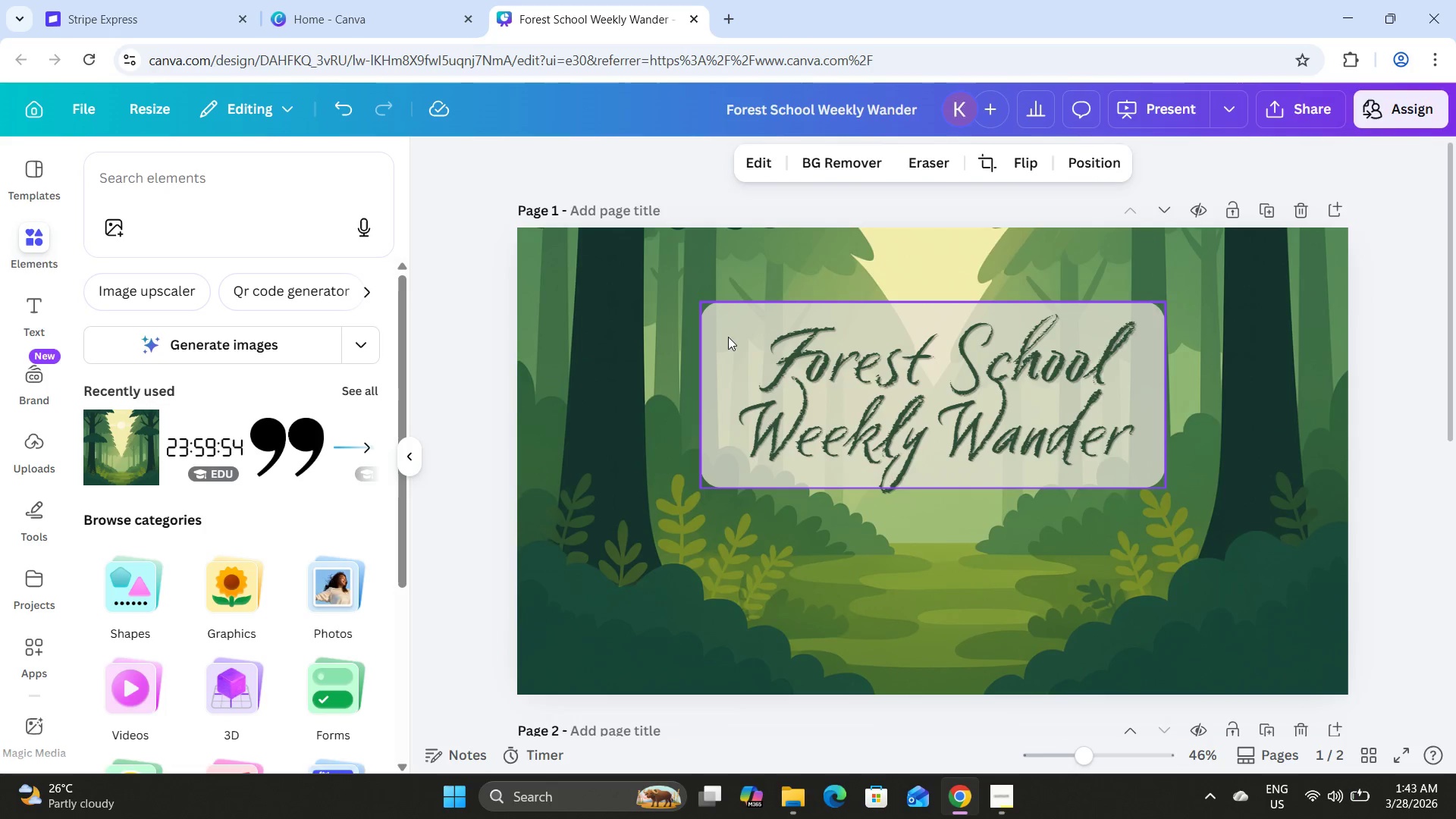 
double_click([728, 337])
 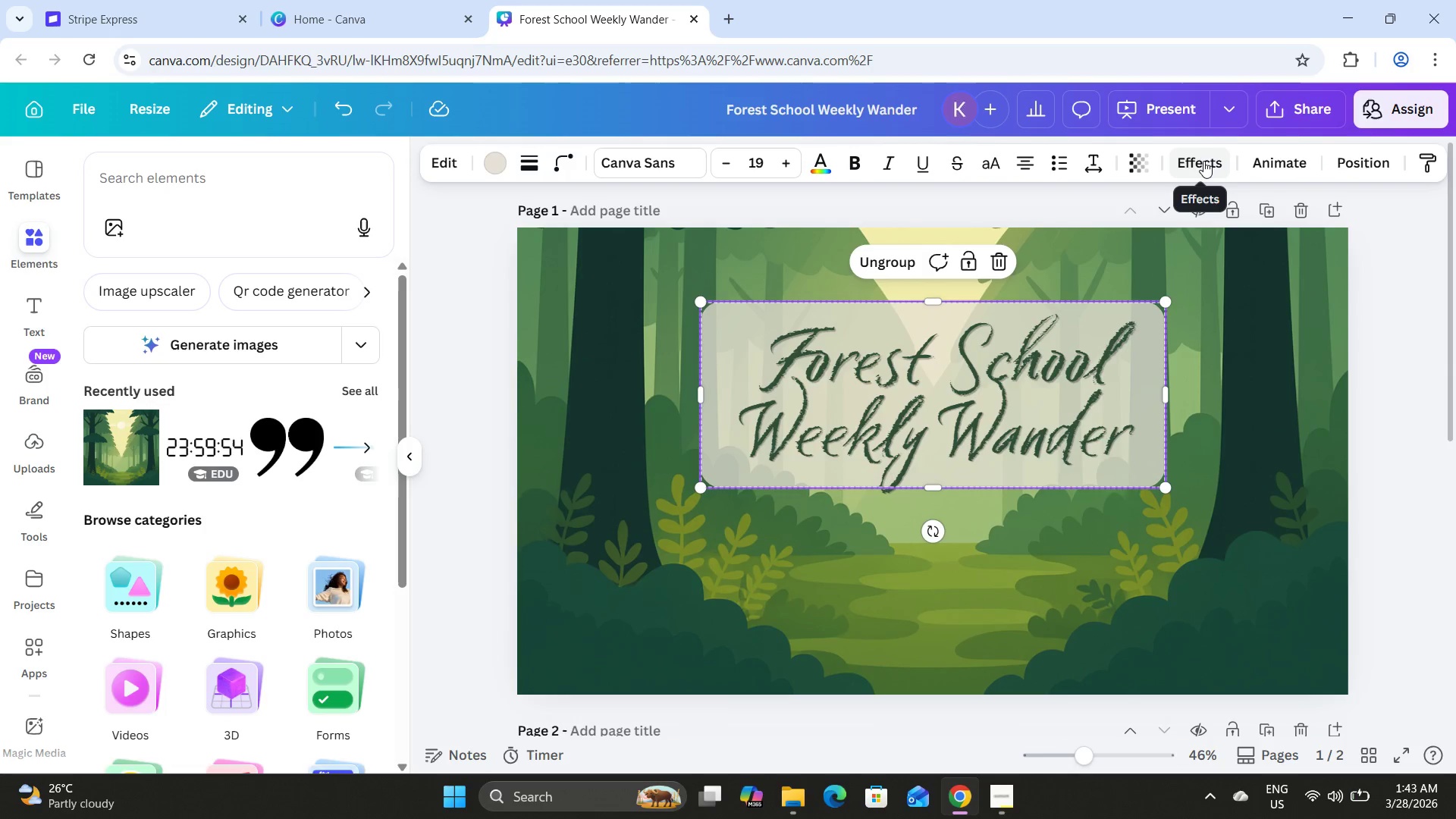 
left_click([1203, 161])
 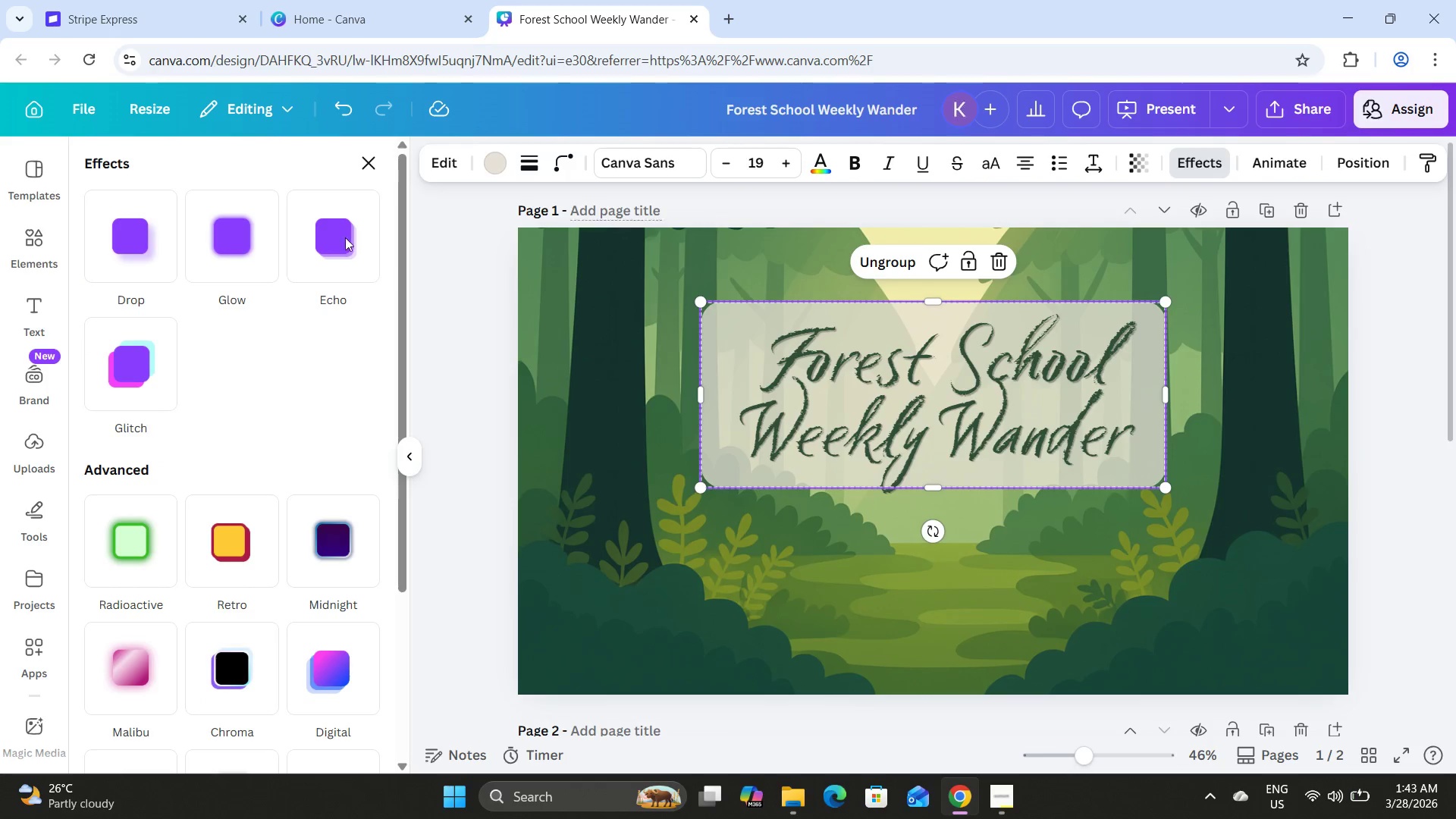 
left_click([344, 231])
 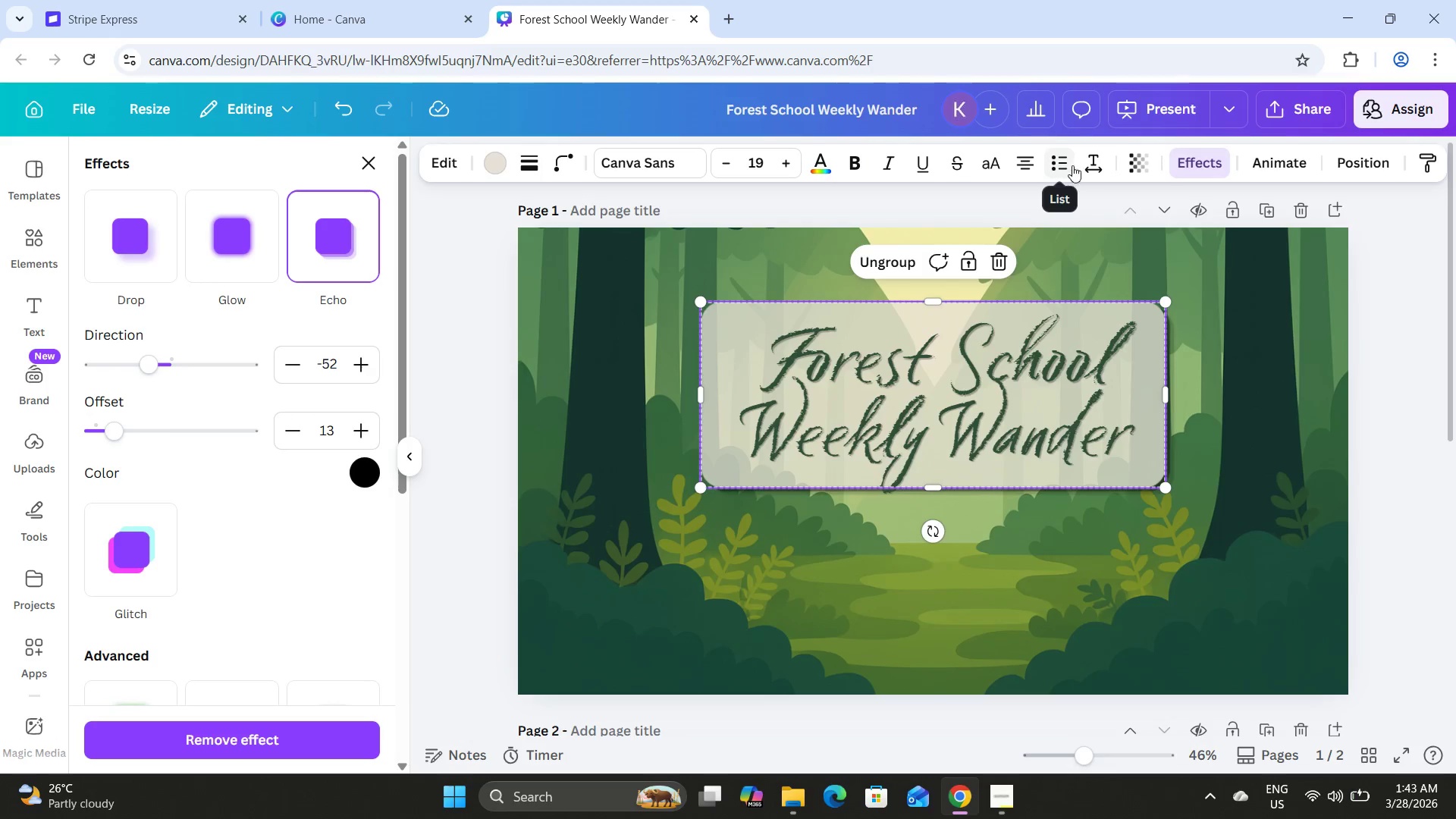 
left_click([985, 383])
 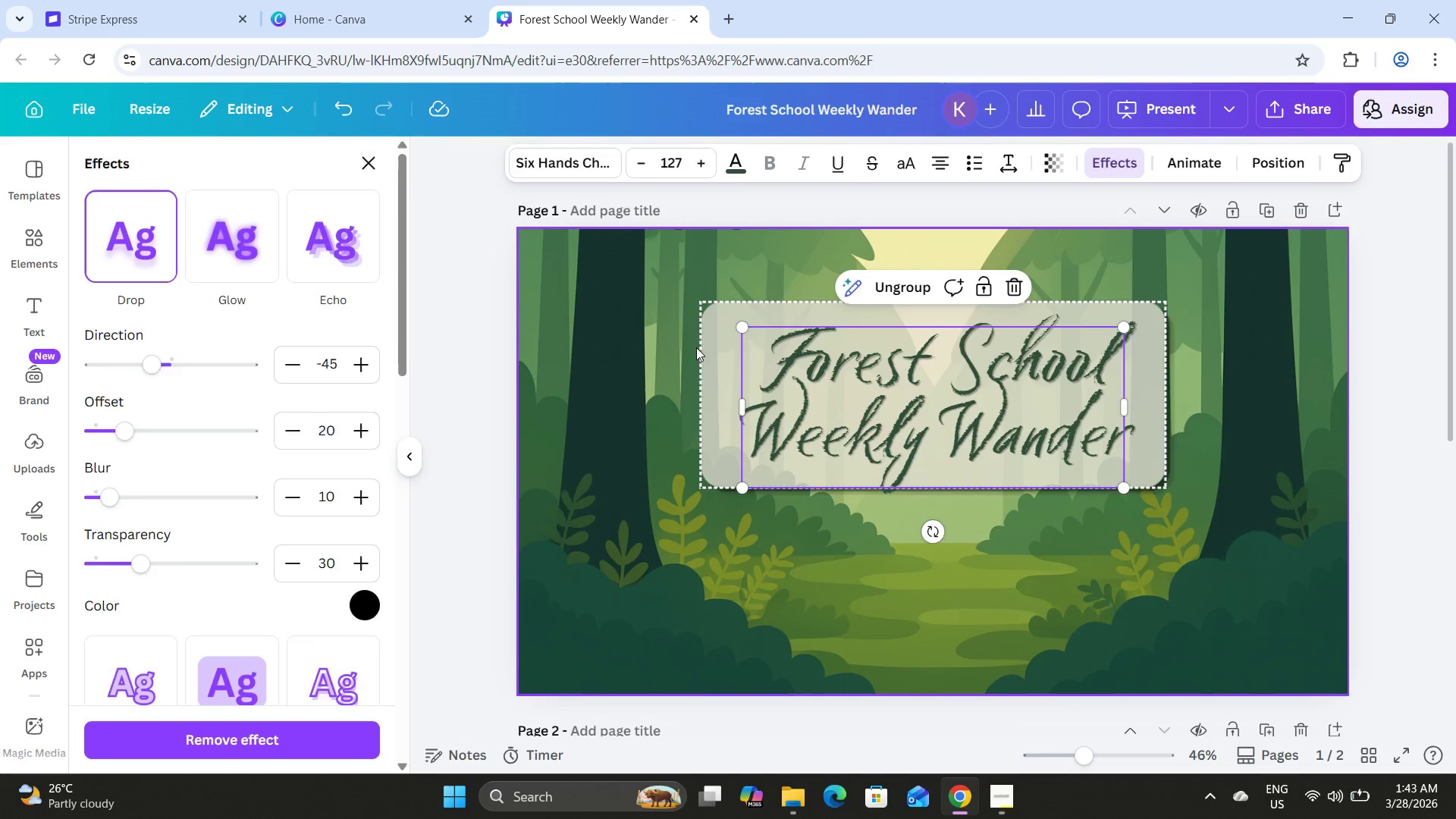 
double_click([714, 348])
 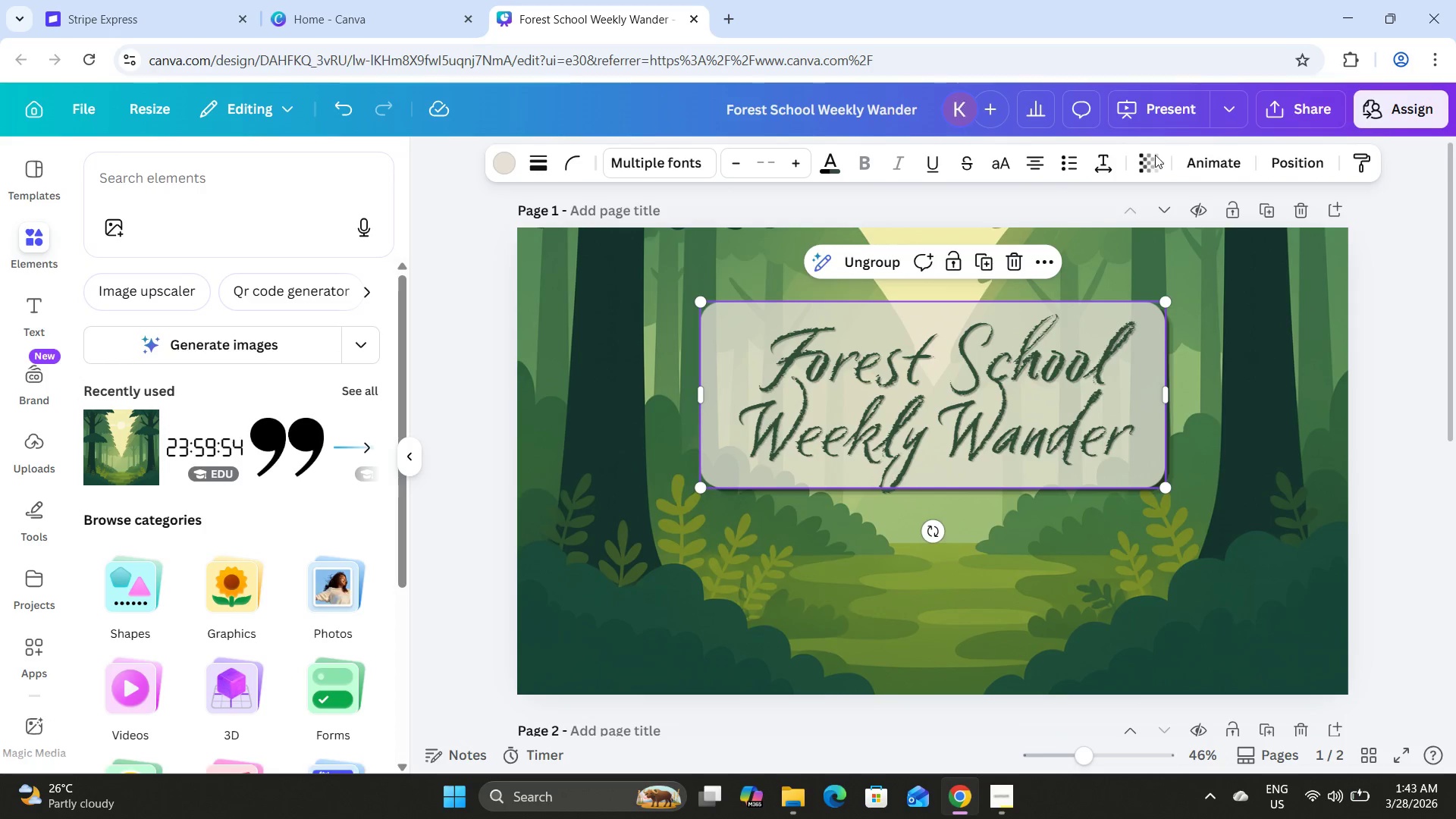 
left_click([1147, 160])
 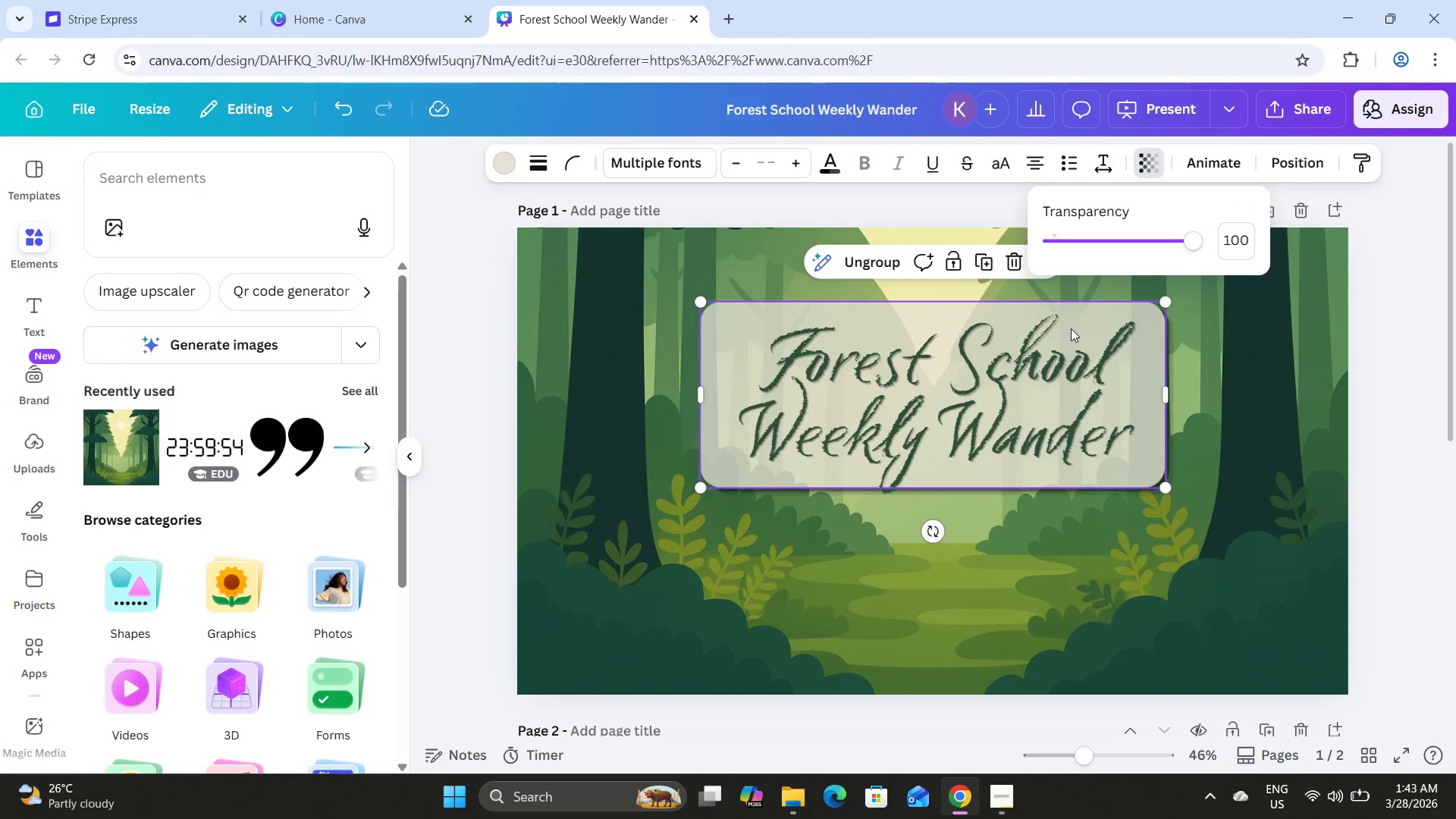 
double_click([1072, 318])
 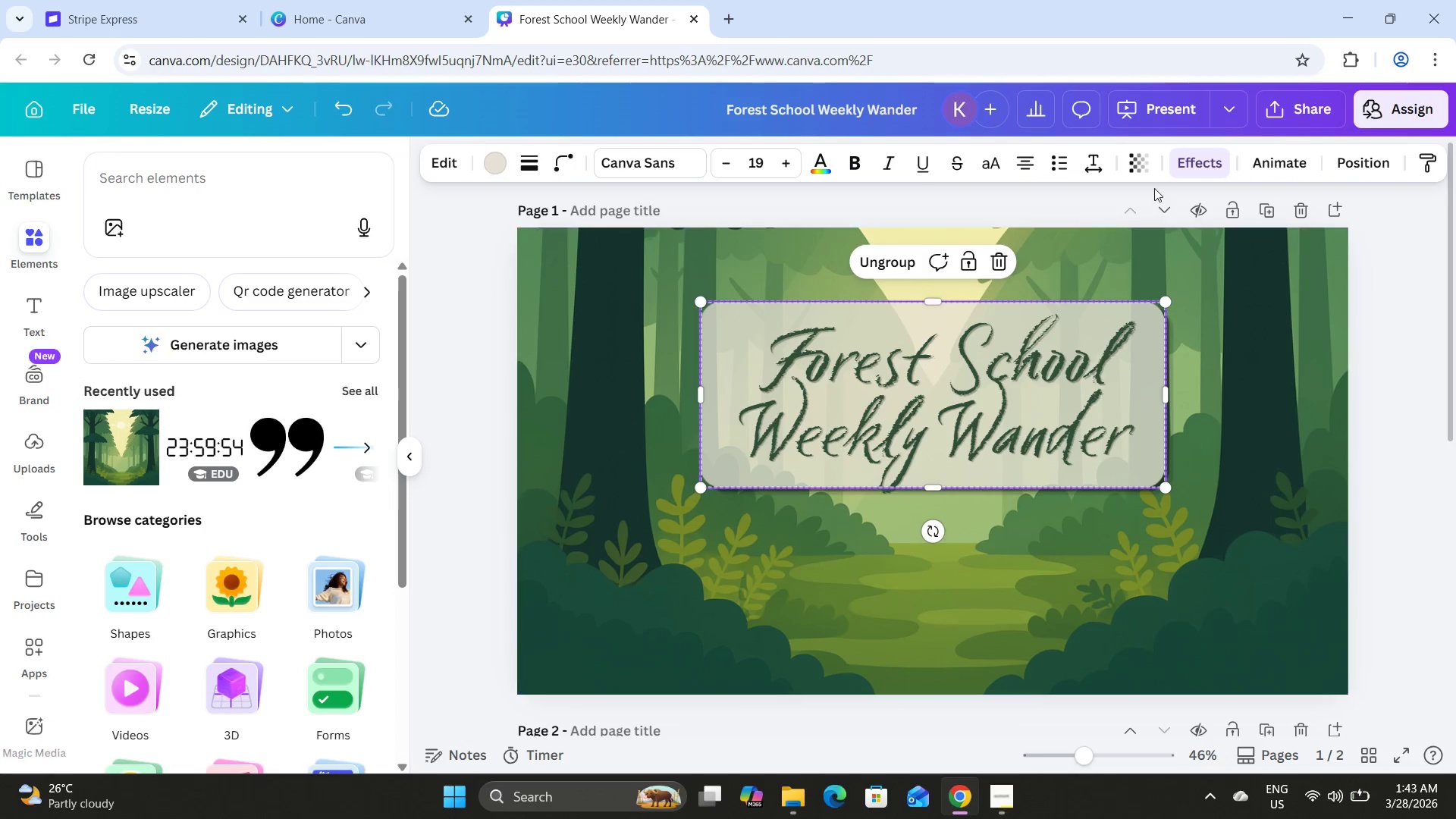 
left_click([1144, 159])
 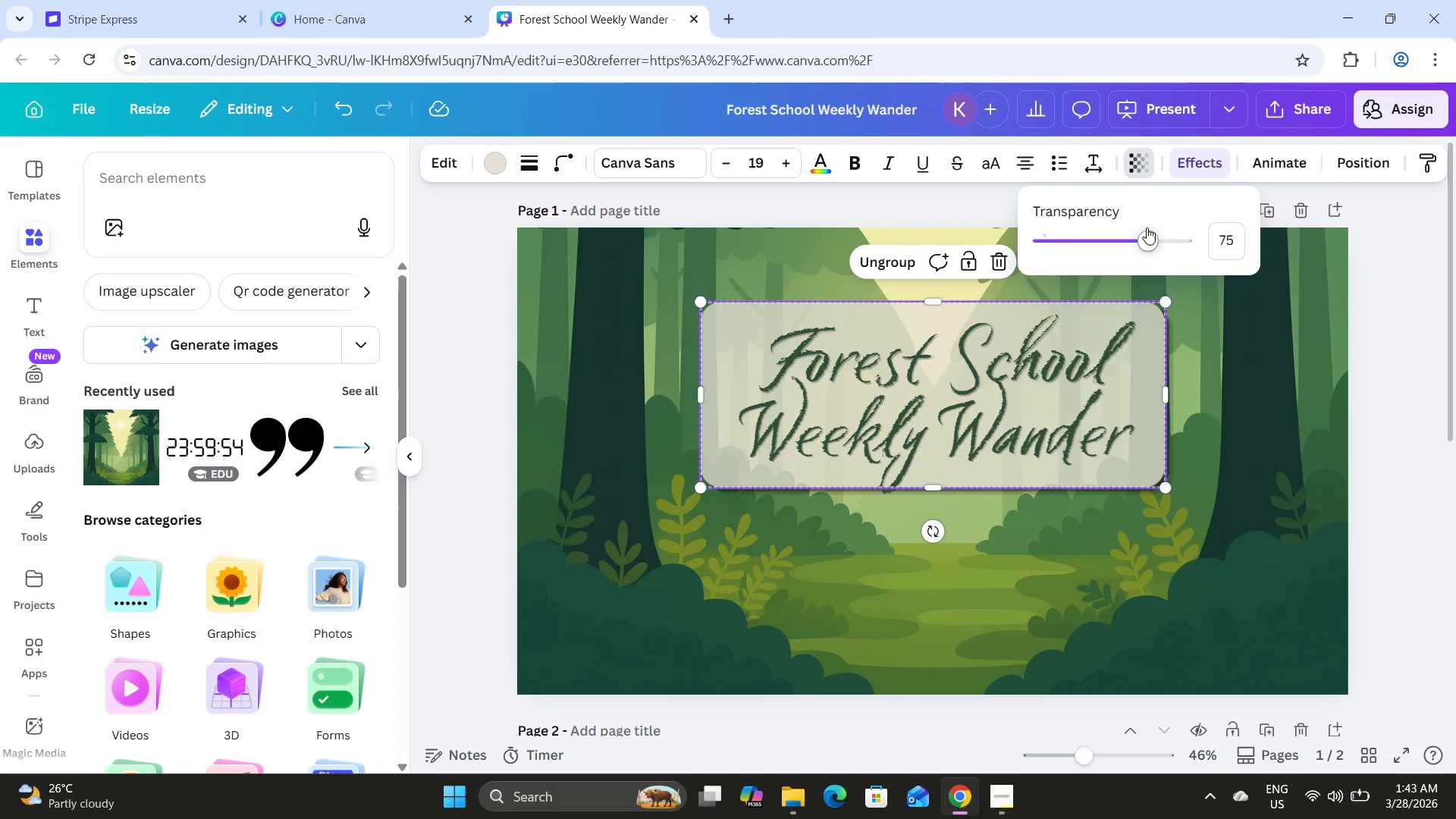 
left_click_drag(start_coordinate=[1147, 228], to_coordinate=[1251, 254])
 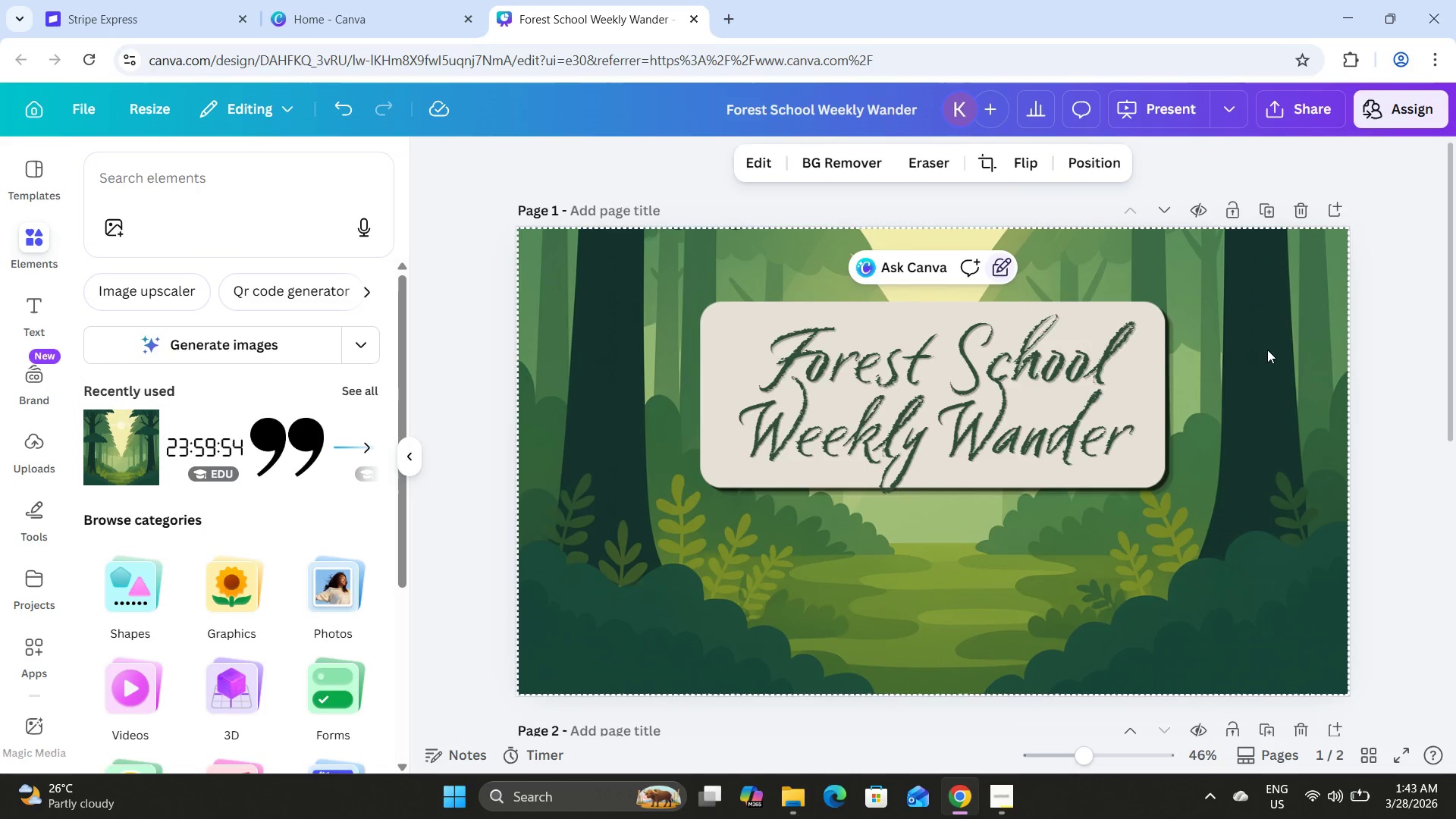 
double_click([1265, 350])
 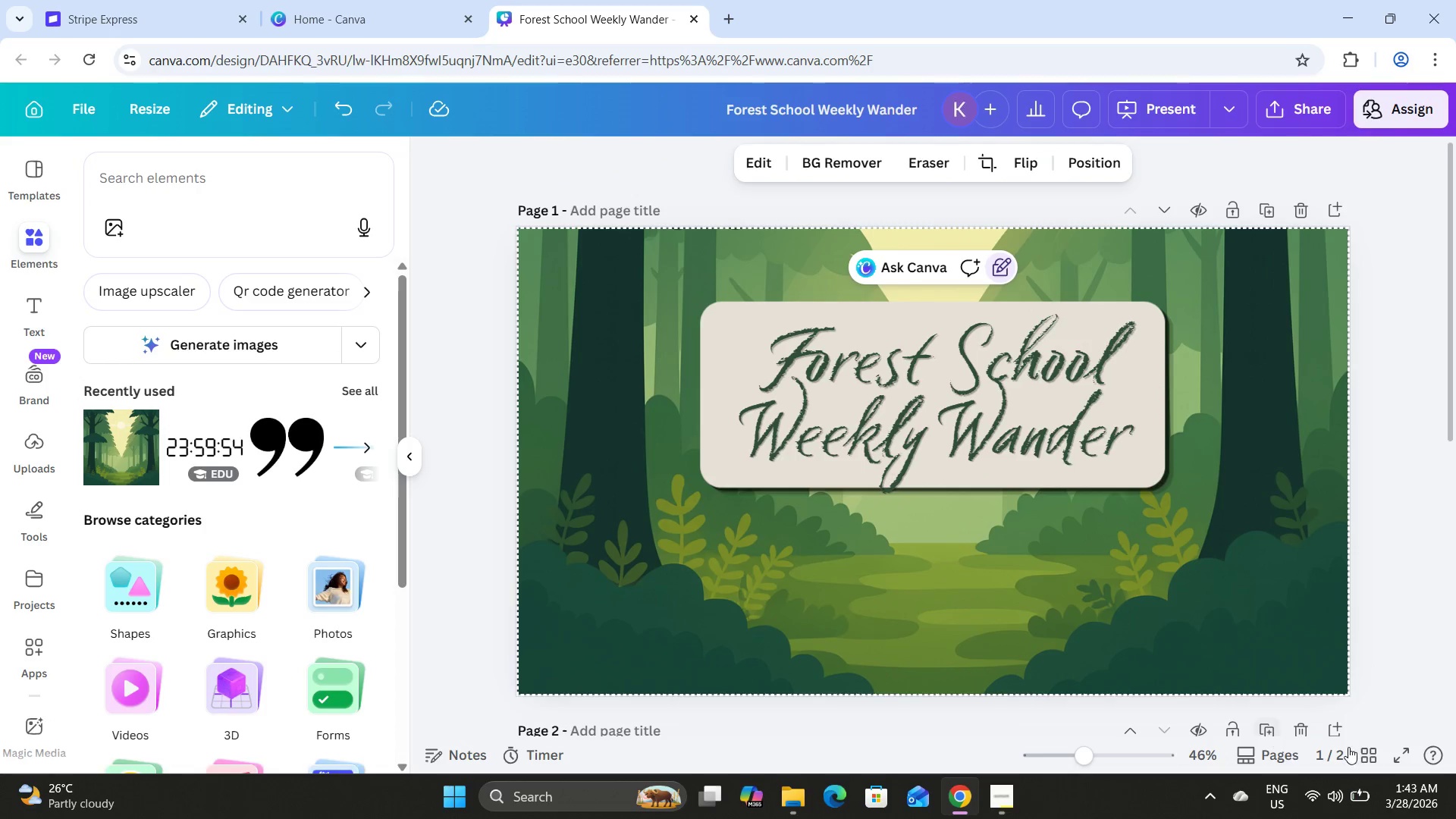 
left_click([1366, 748])
 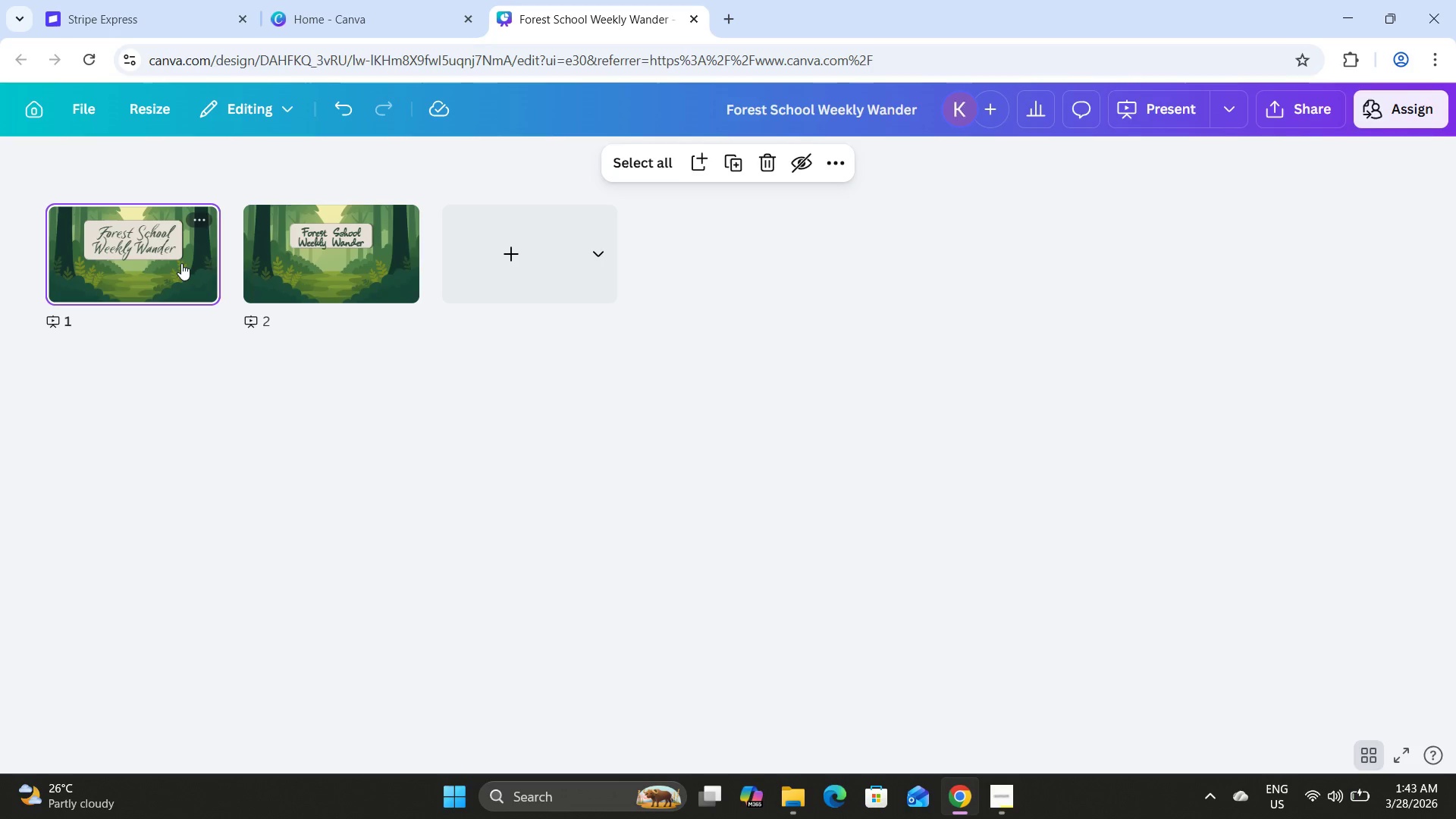 
double_click([181, 262])
 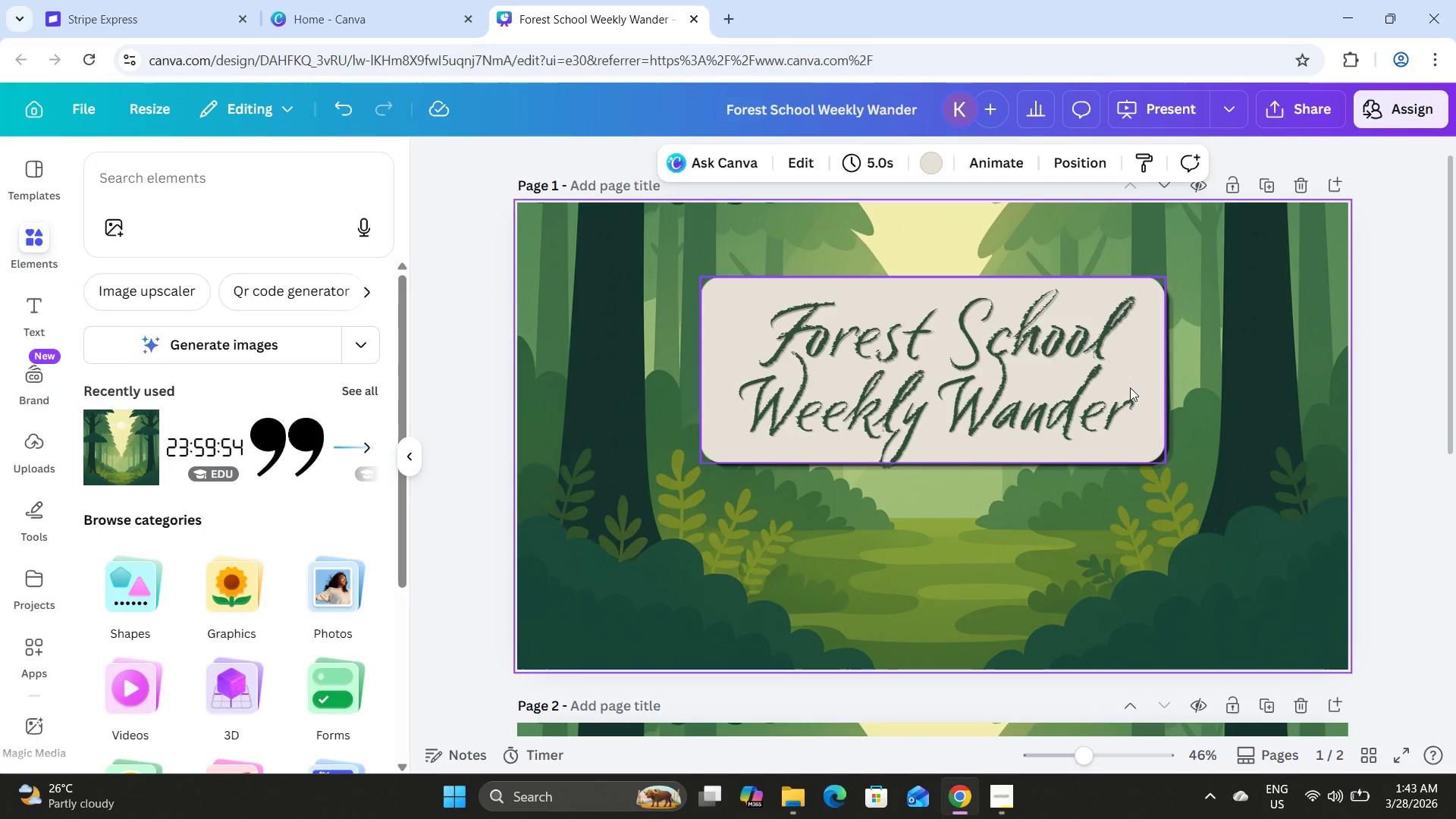 
scroll: coordinate [1212, 290], scroll_direction: up, amount: 4.0
 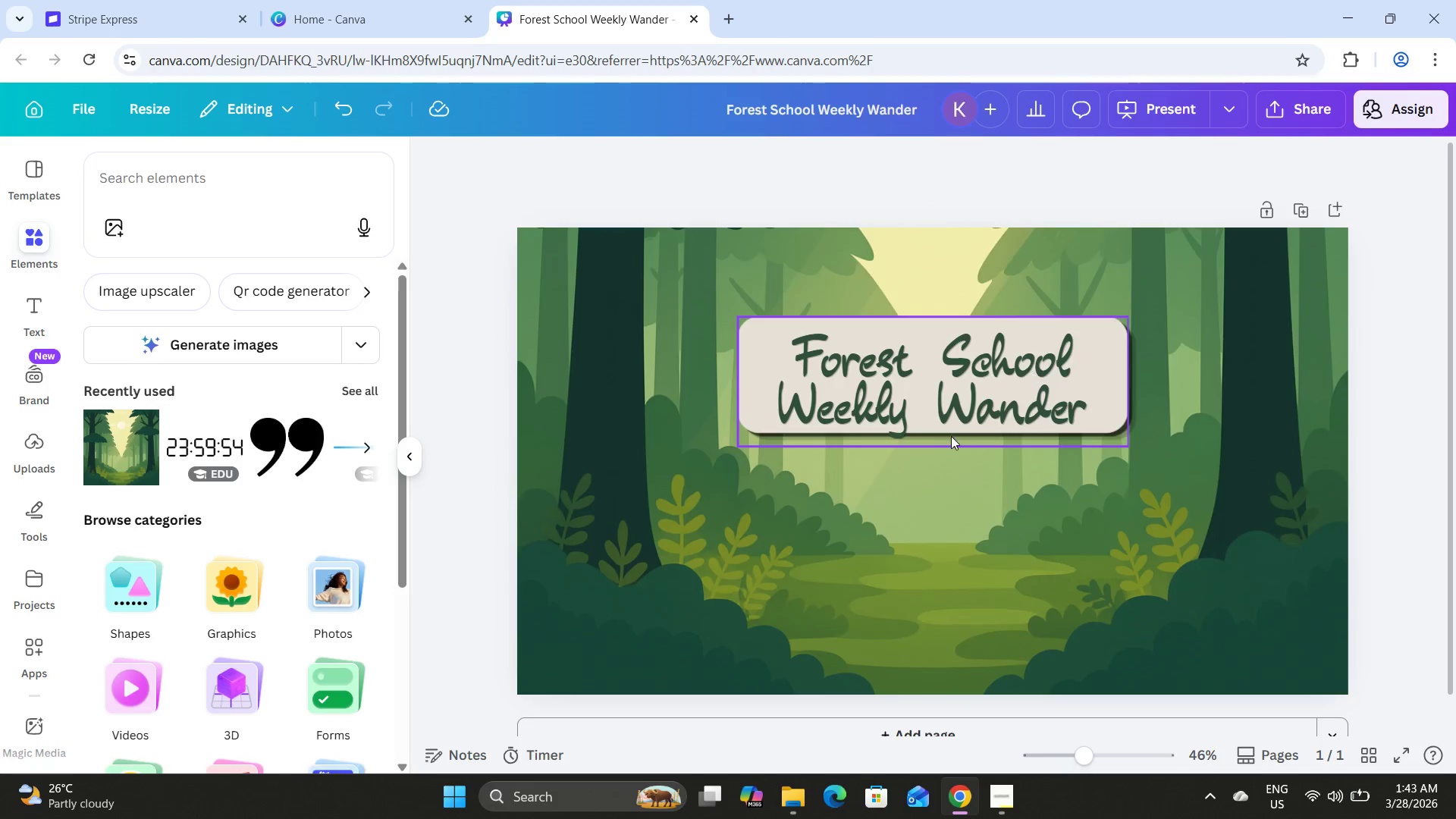 
left_click([1107, 491])
 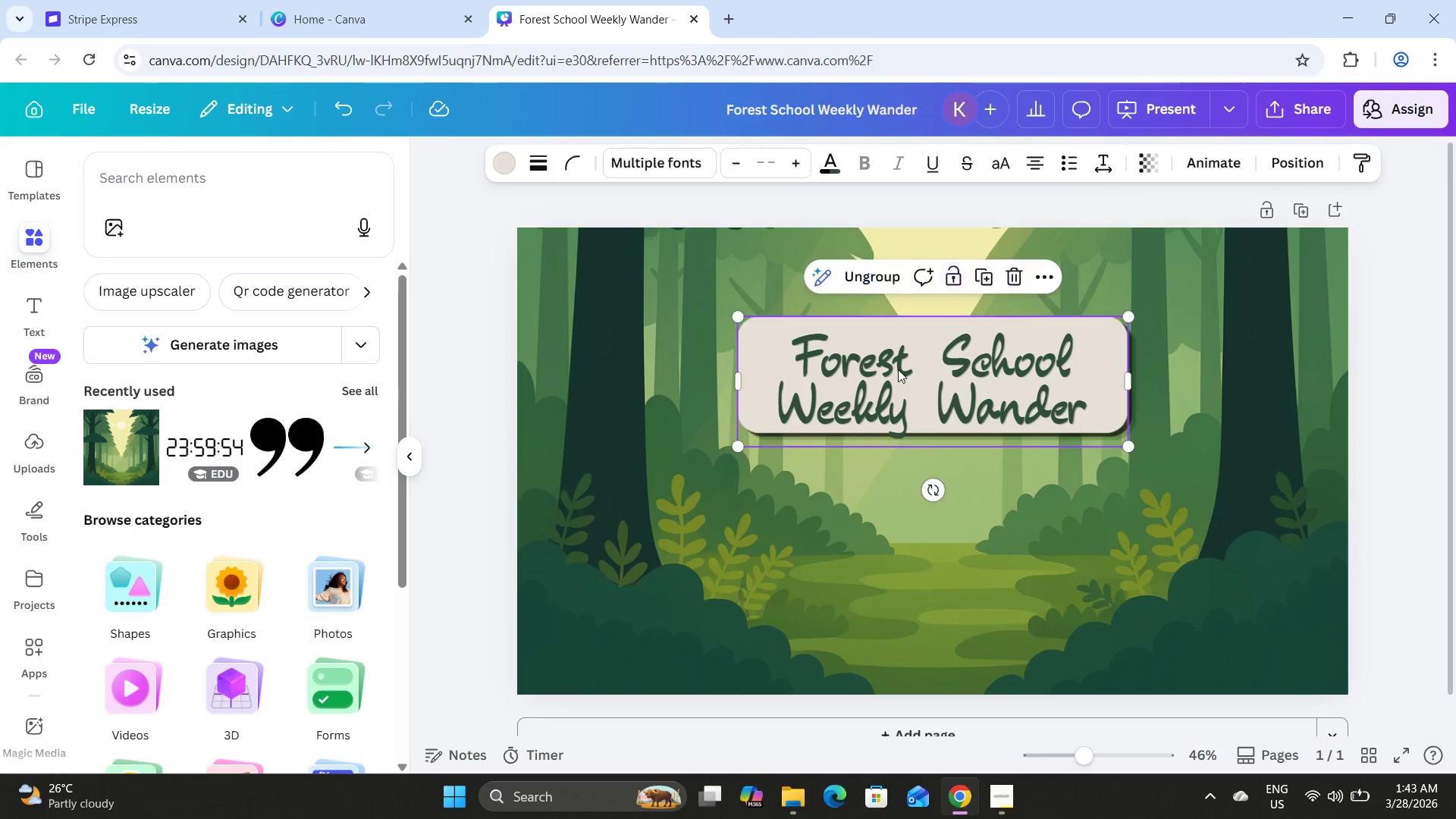 
double_click([898, 369])
 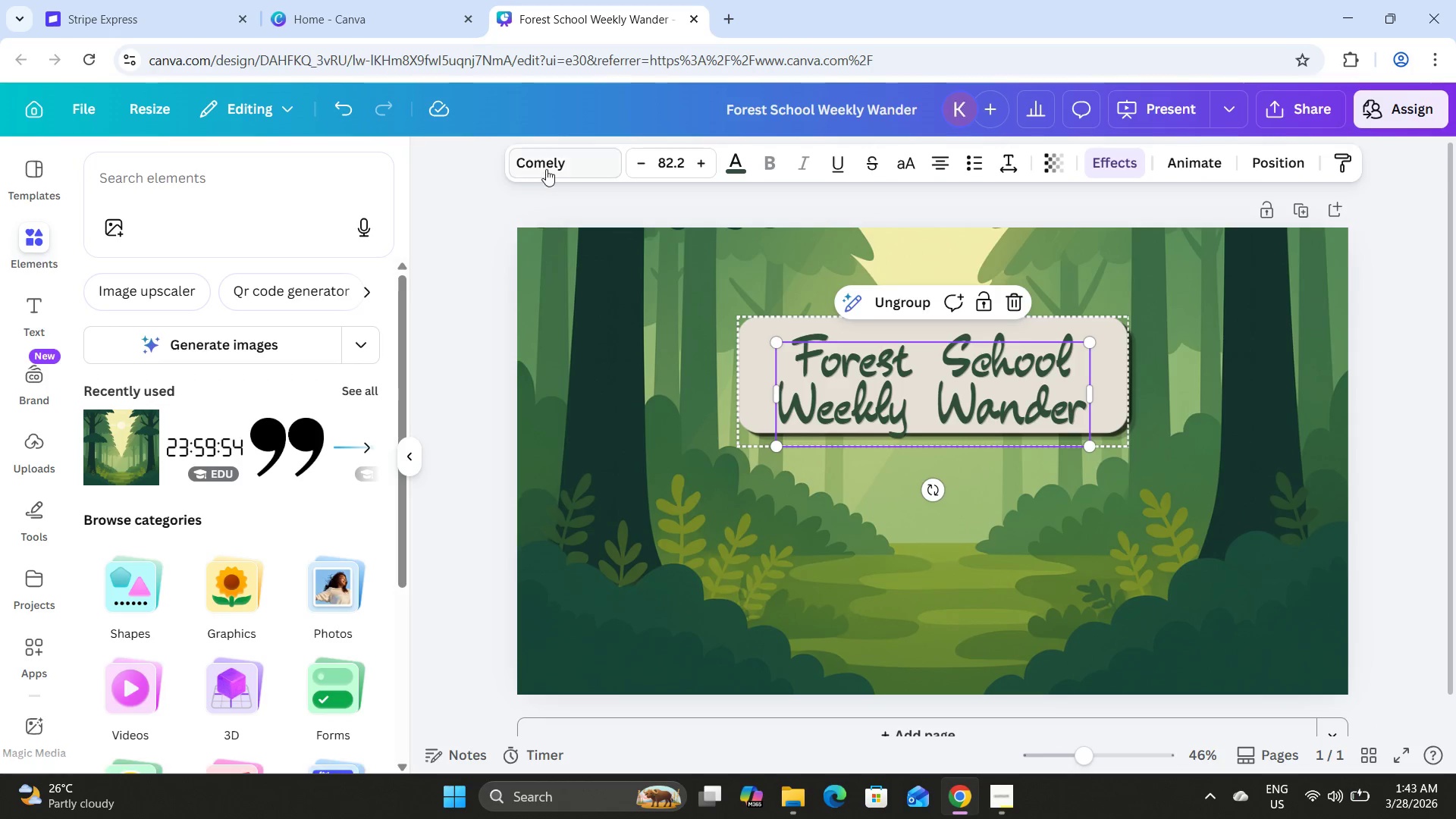 
left_click([551, 162])
 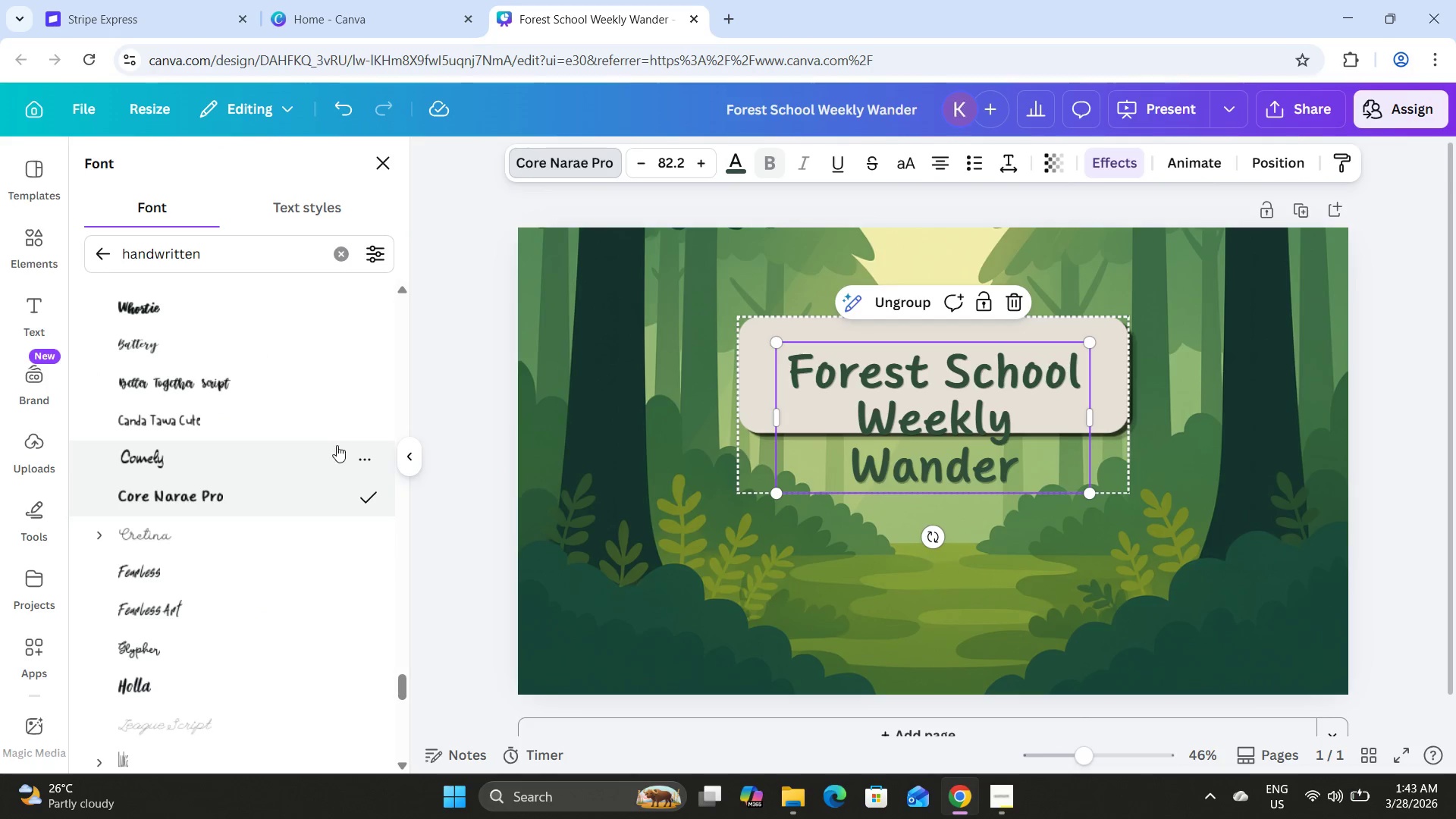 
wait(5.34)
 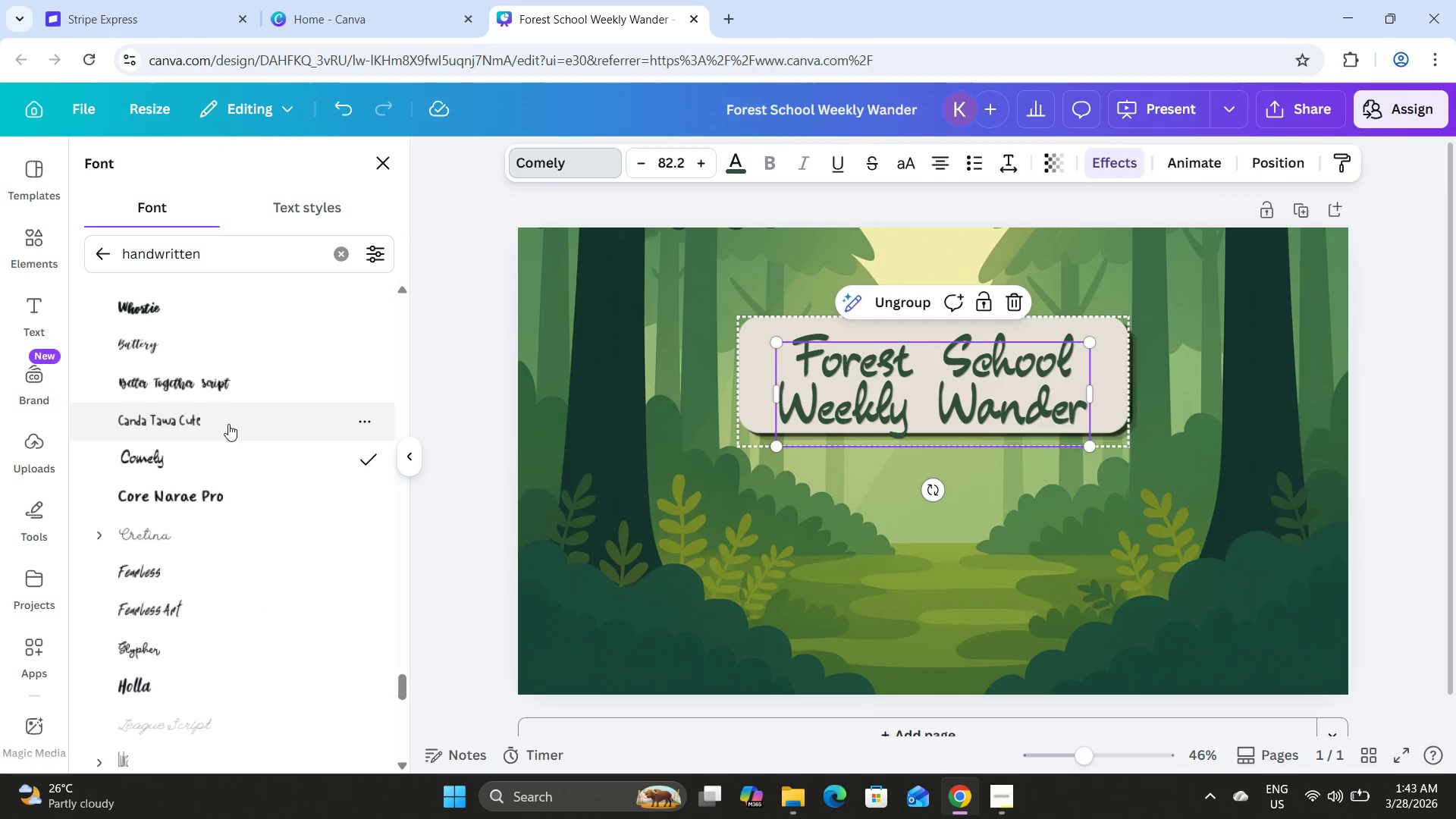 
left_click_drag(start_coordinate=[1093, 418], to_coordinate=[1131, 400])
 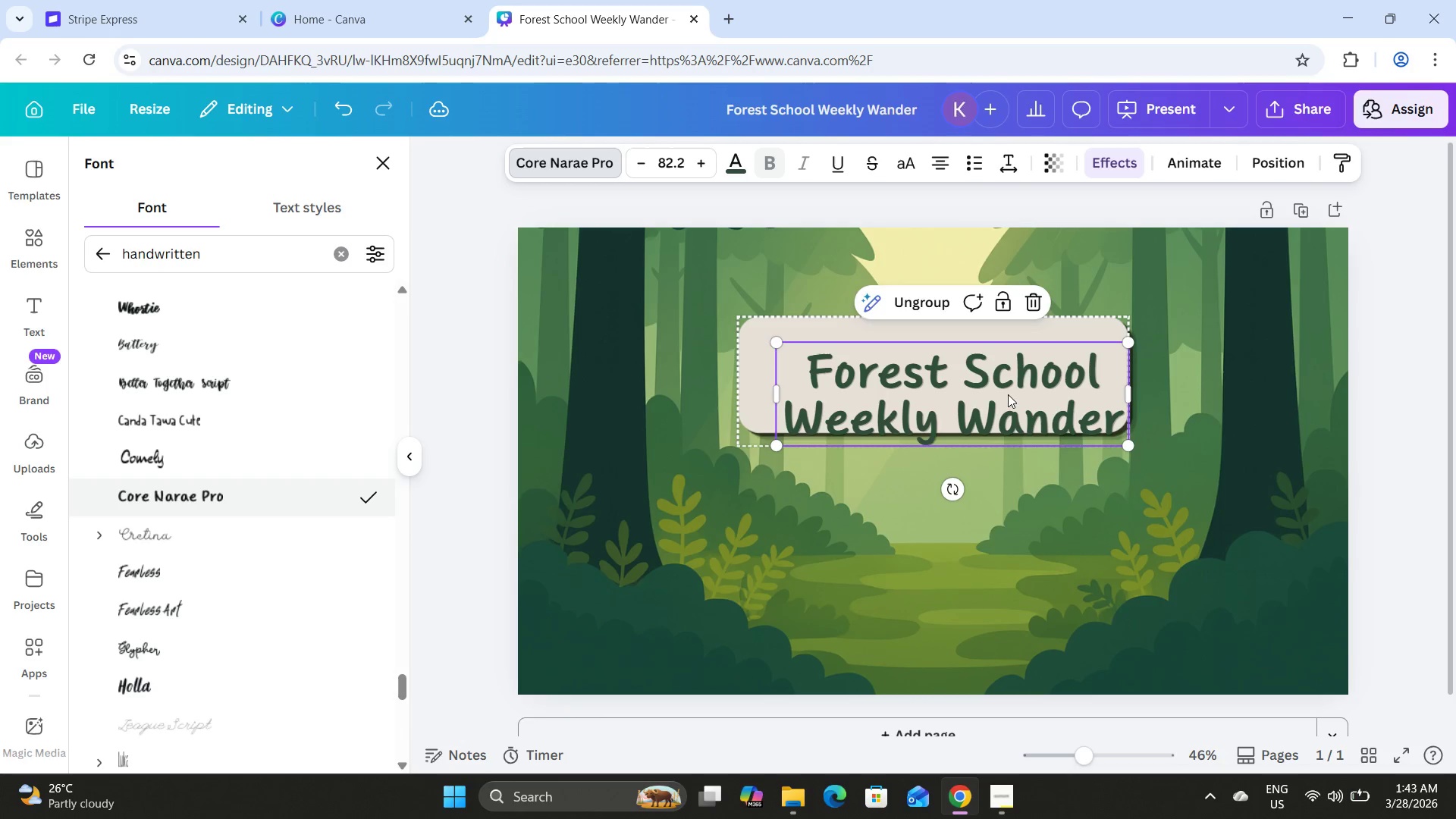 
left_click_drag(start_coordinate=[1008, 394], to_coordinate=[987, 378])
 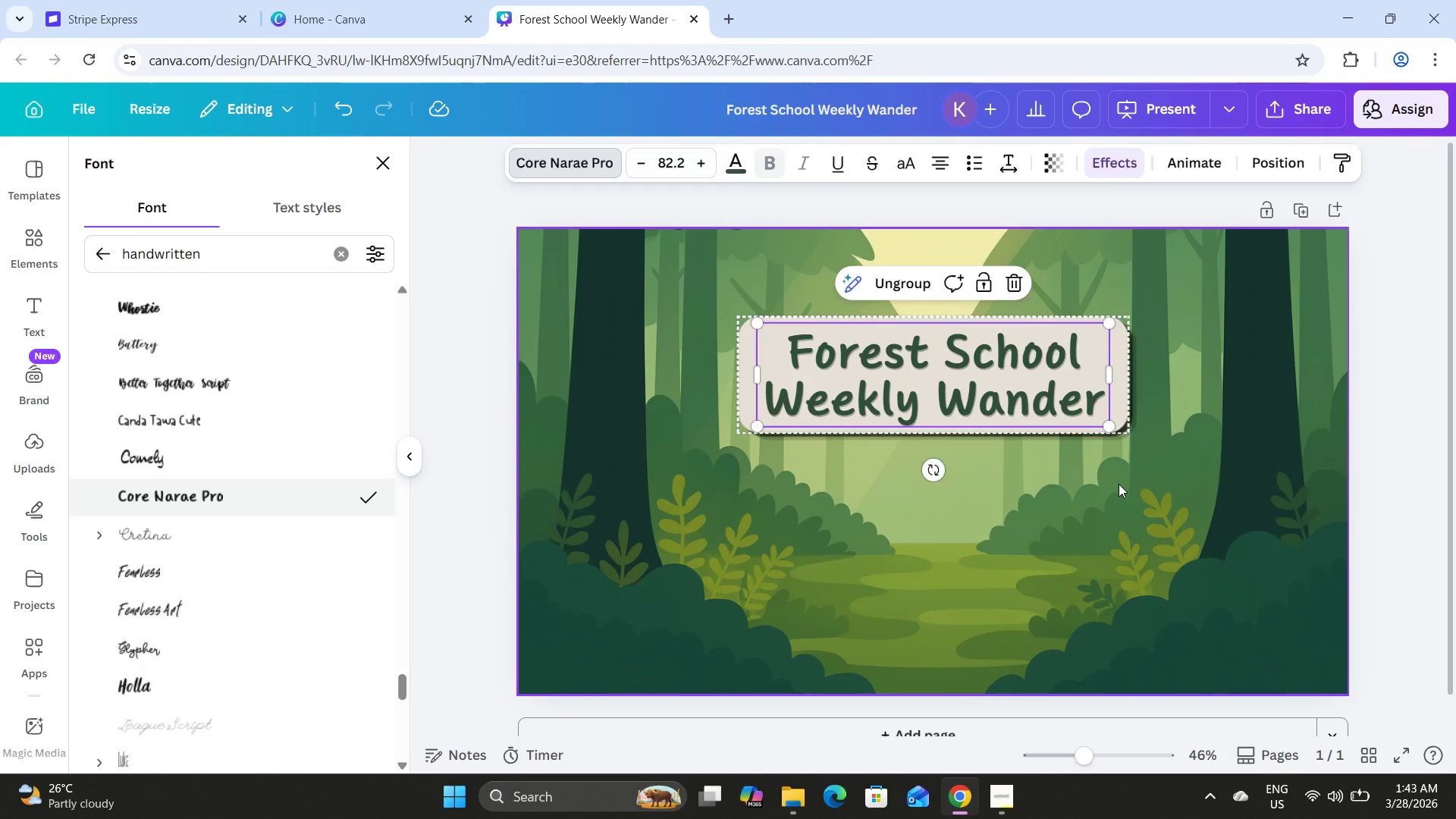 
left_click([1119, 484])
 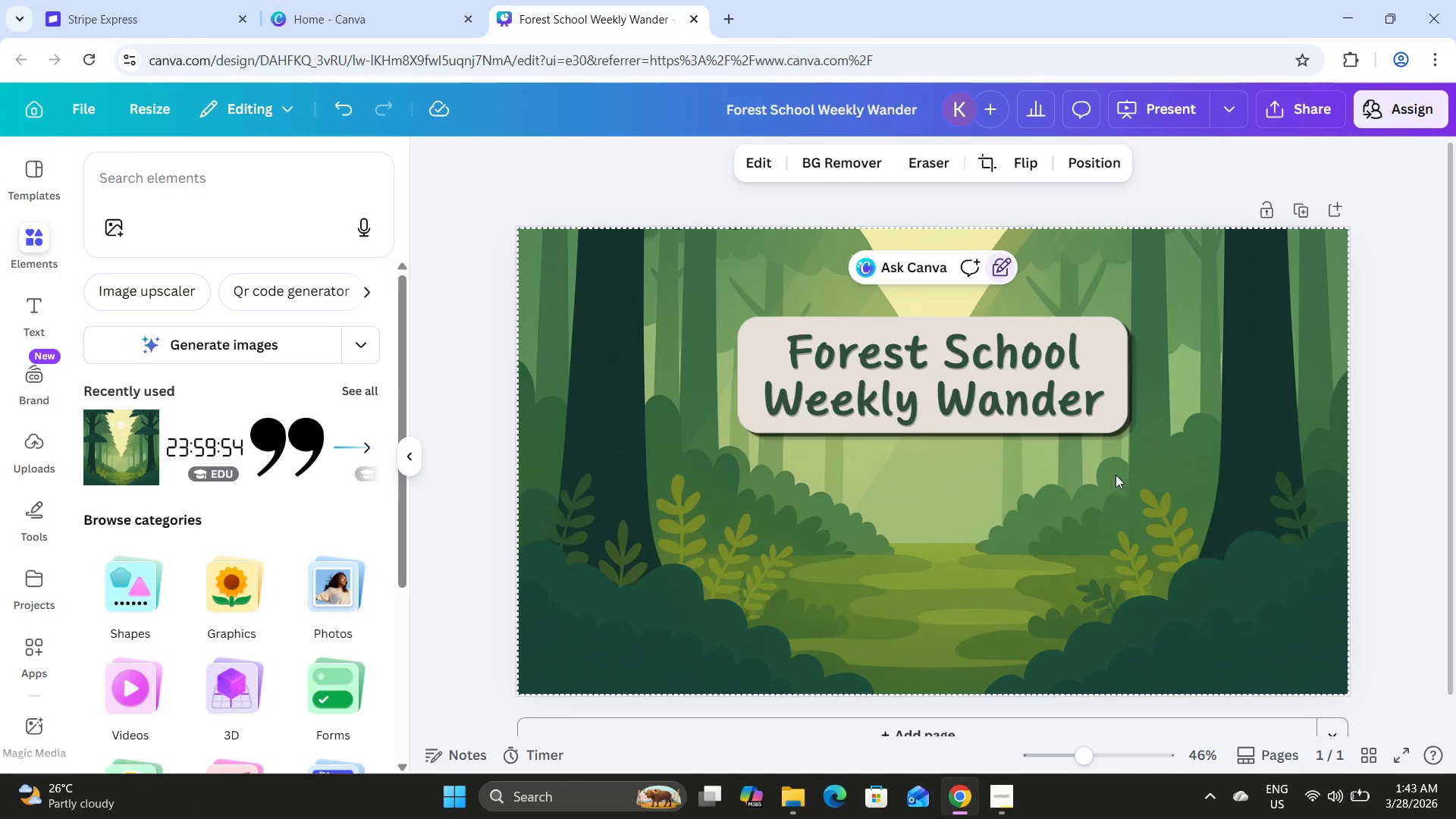 
left_click([1115, 473])
 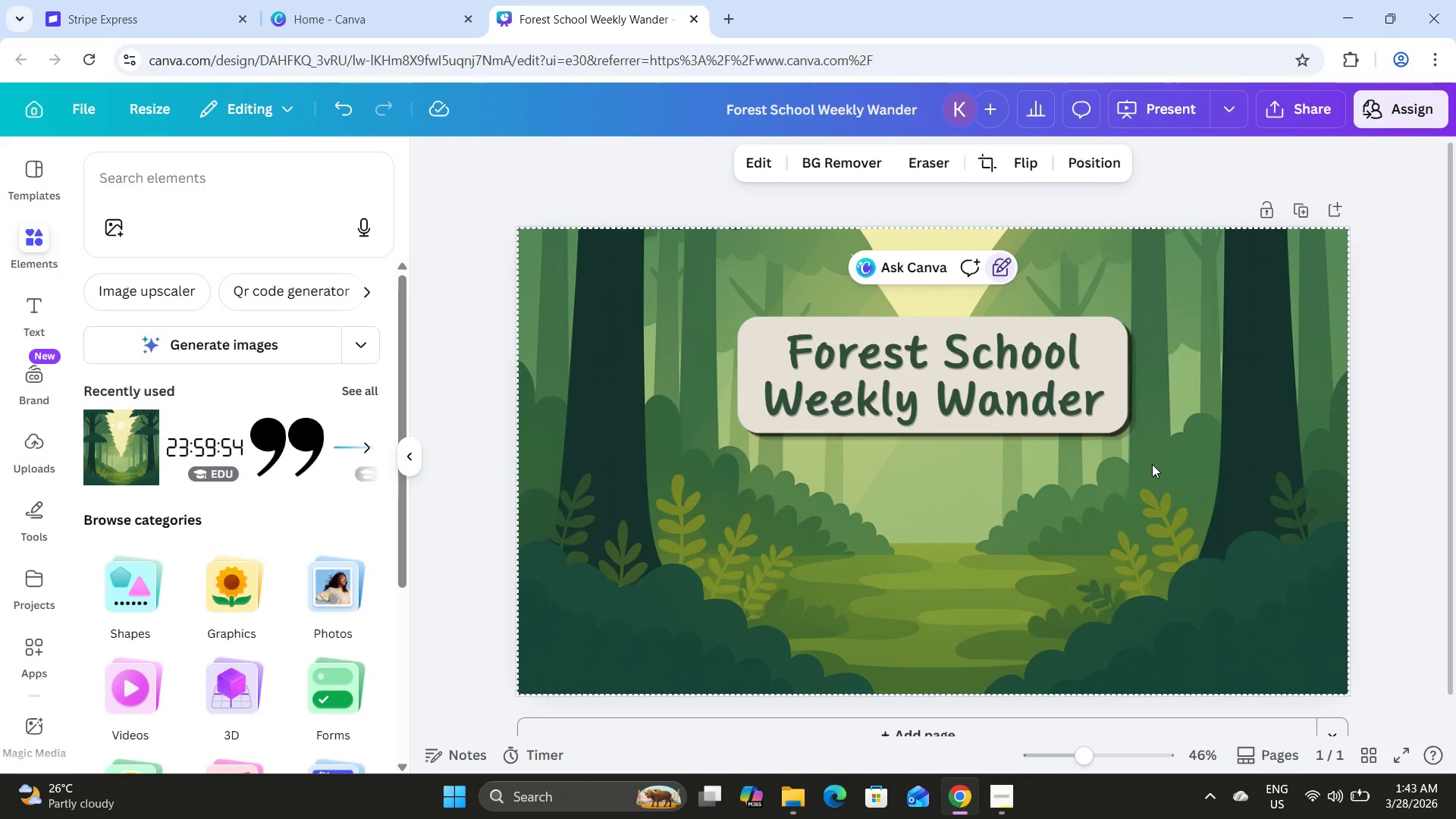 
left_click_drag(start_coordinate=[1152, 464], to_coordinate=[684, 284])
 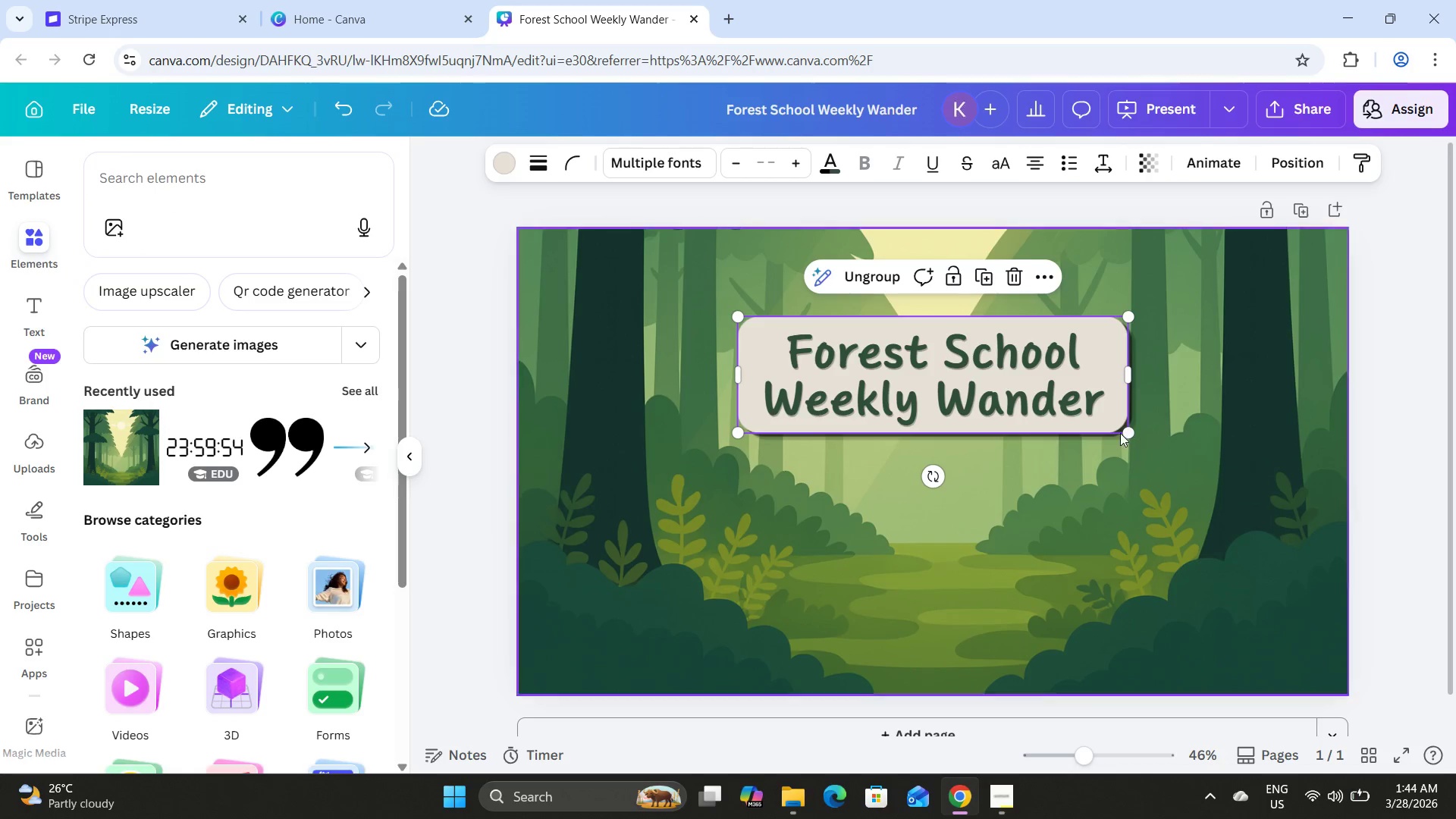 
left_click_drag(start_coordinate=[1131, 434], to_coordinate=[1197, 457])
 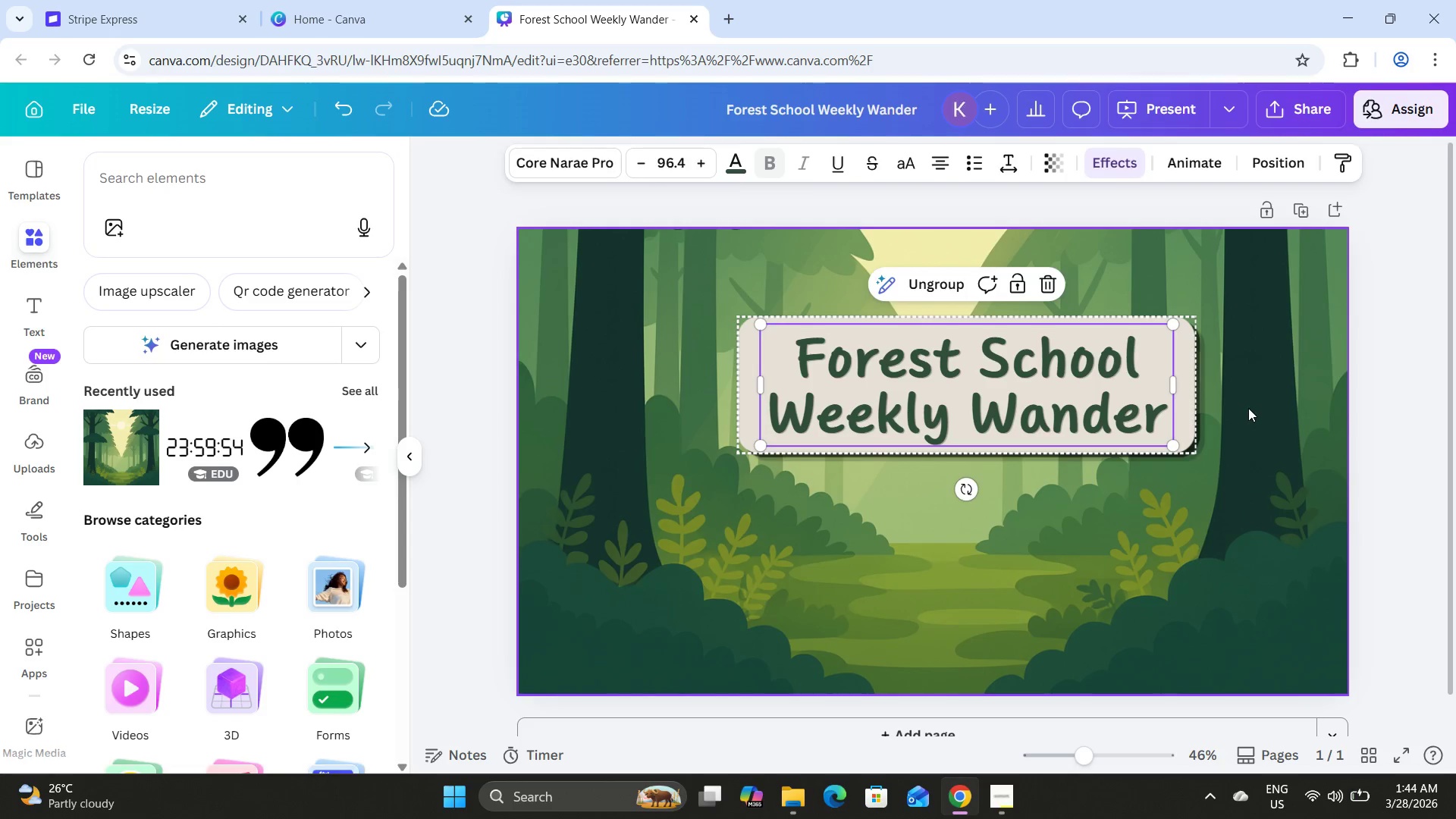 
double_click([1079, 398])
 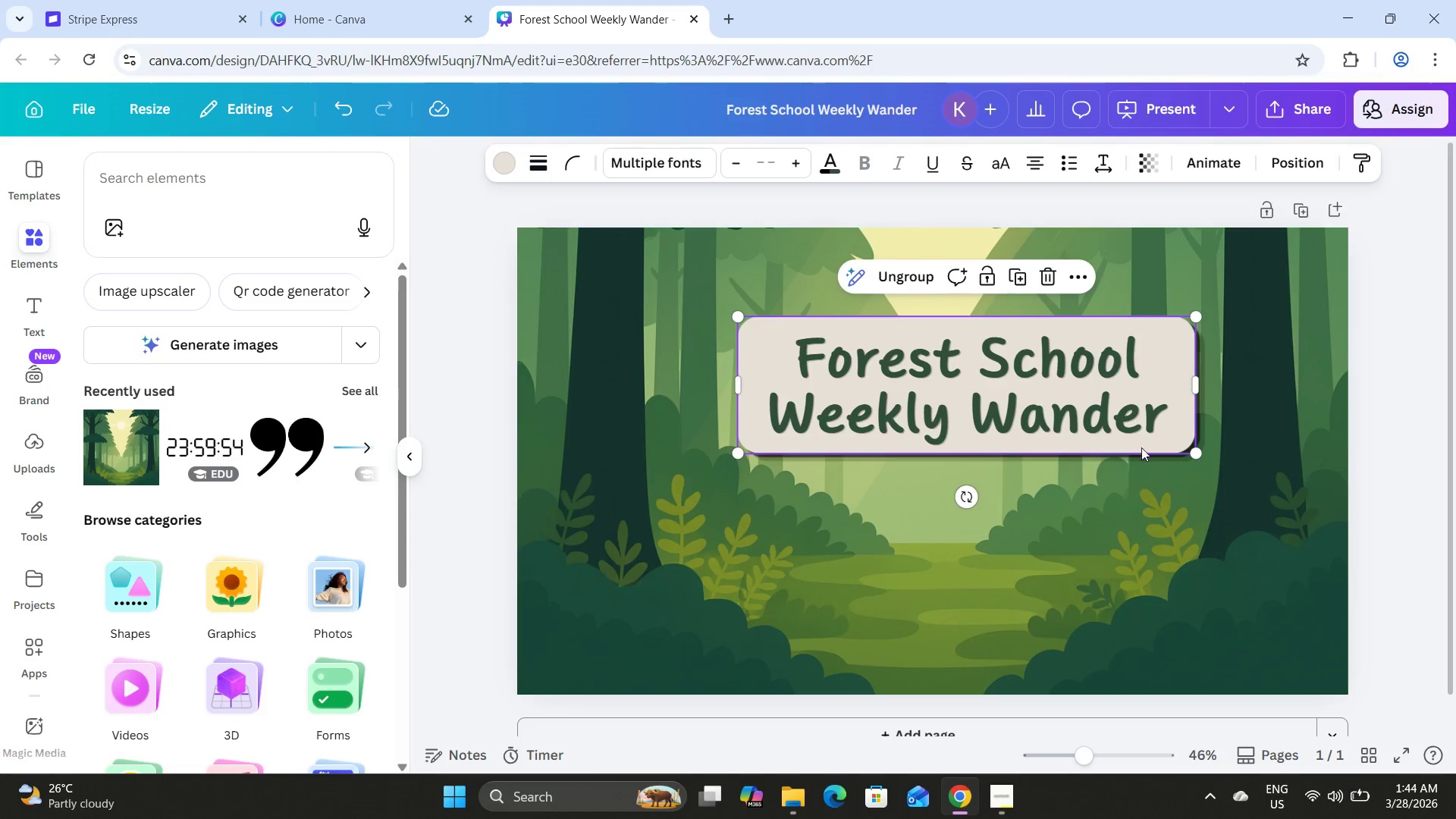 
left_click([1188, 496])
 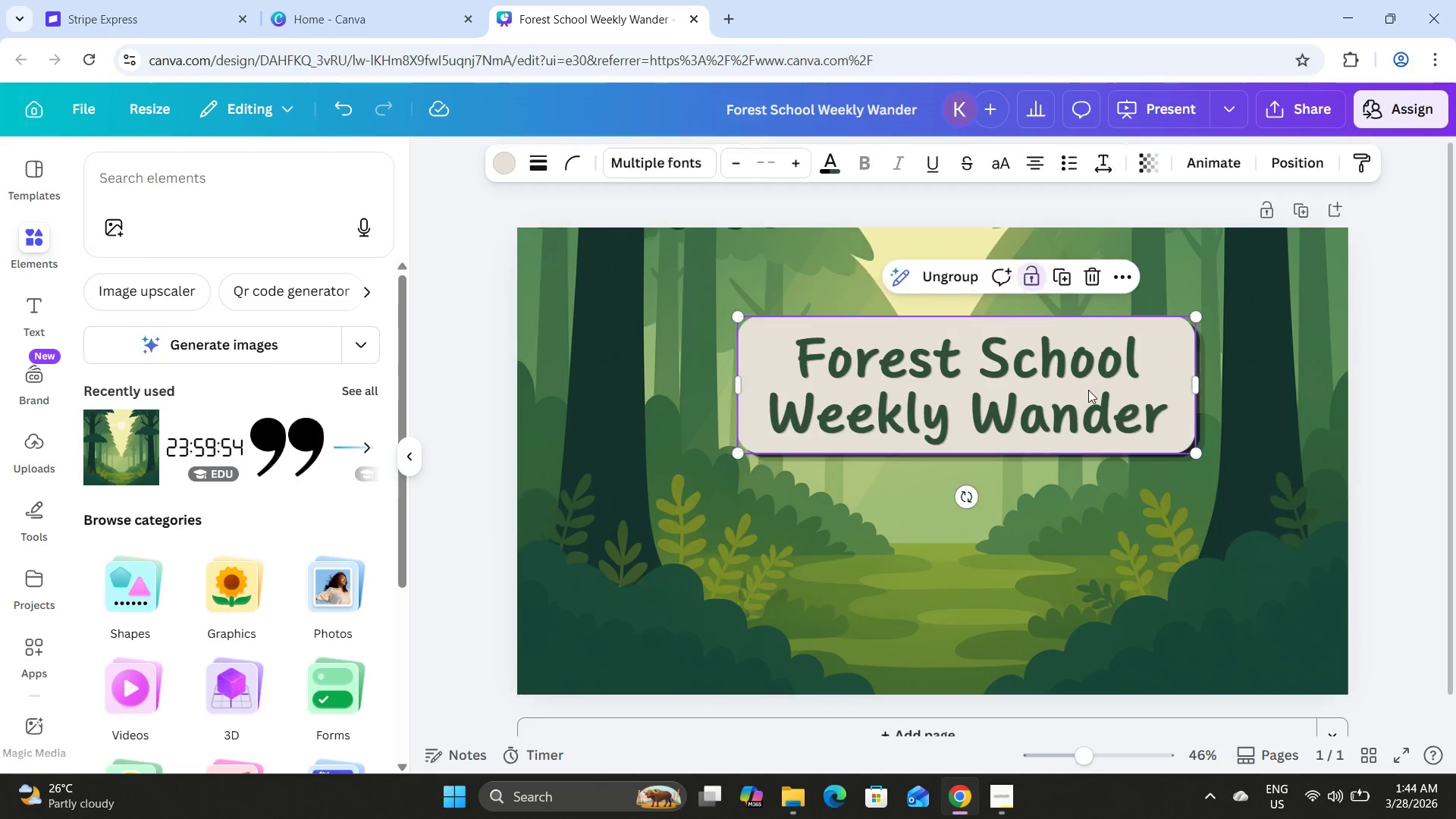 
double_click([1087, 387])
 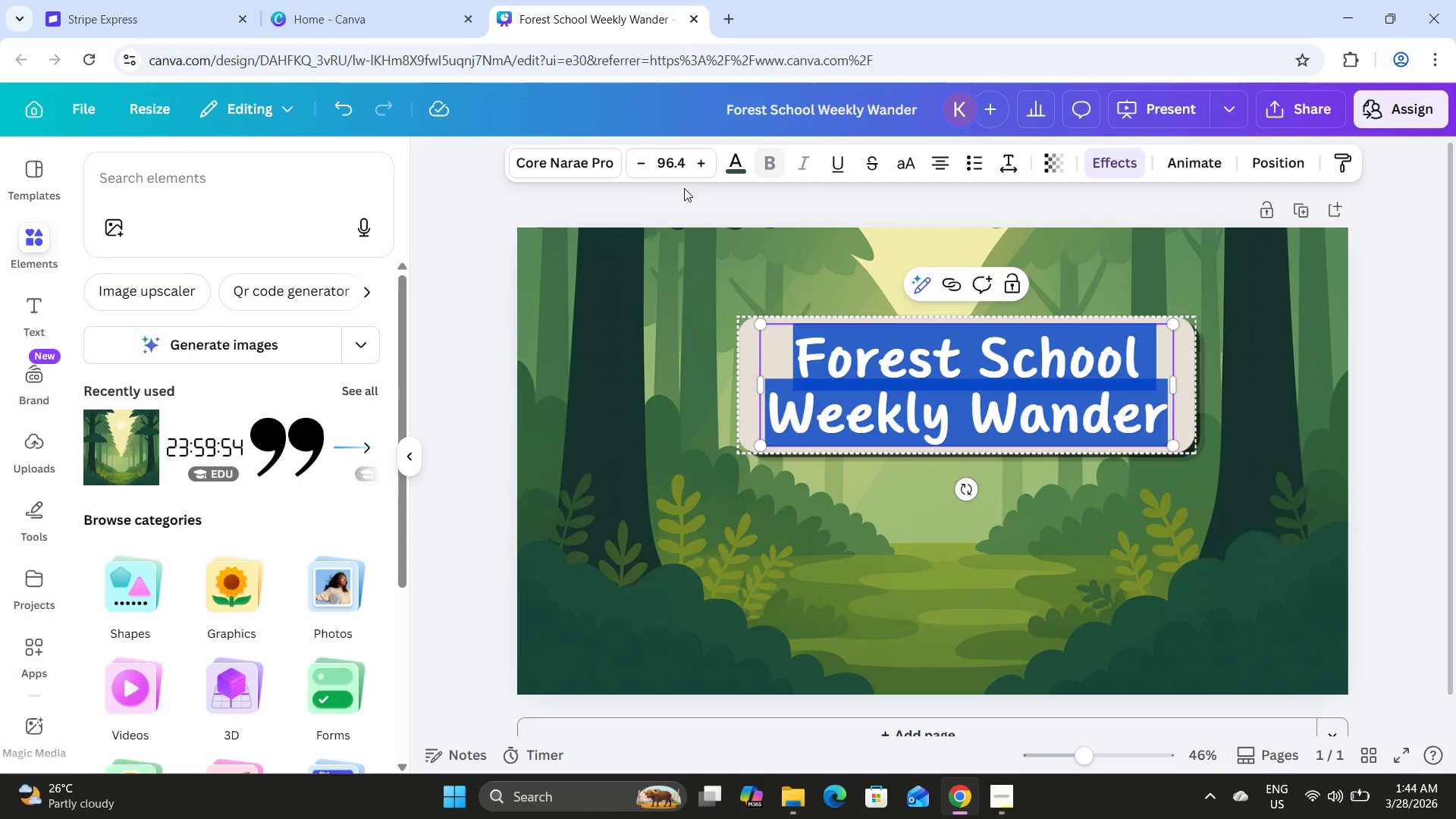 
left_click([677, 157])
 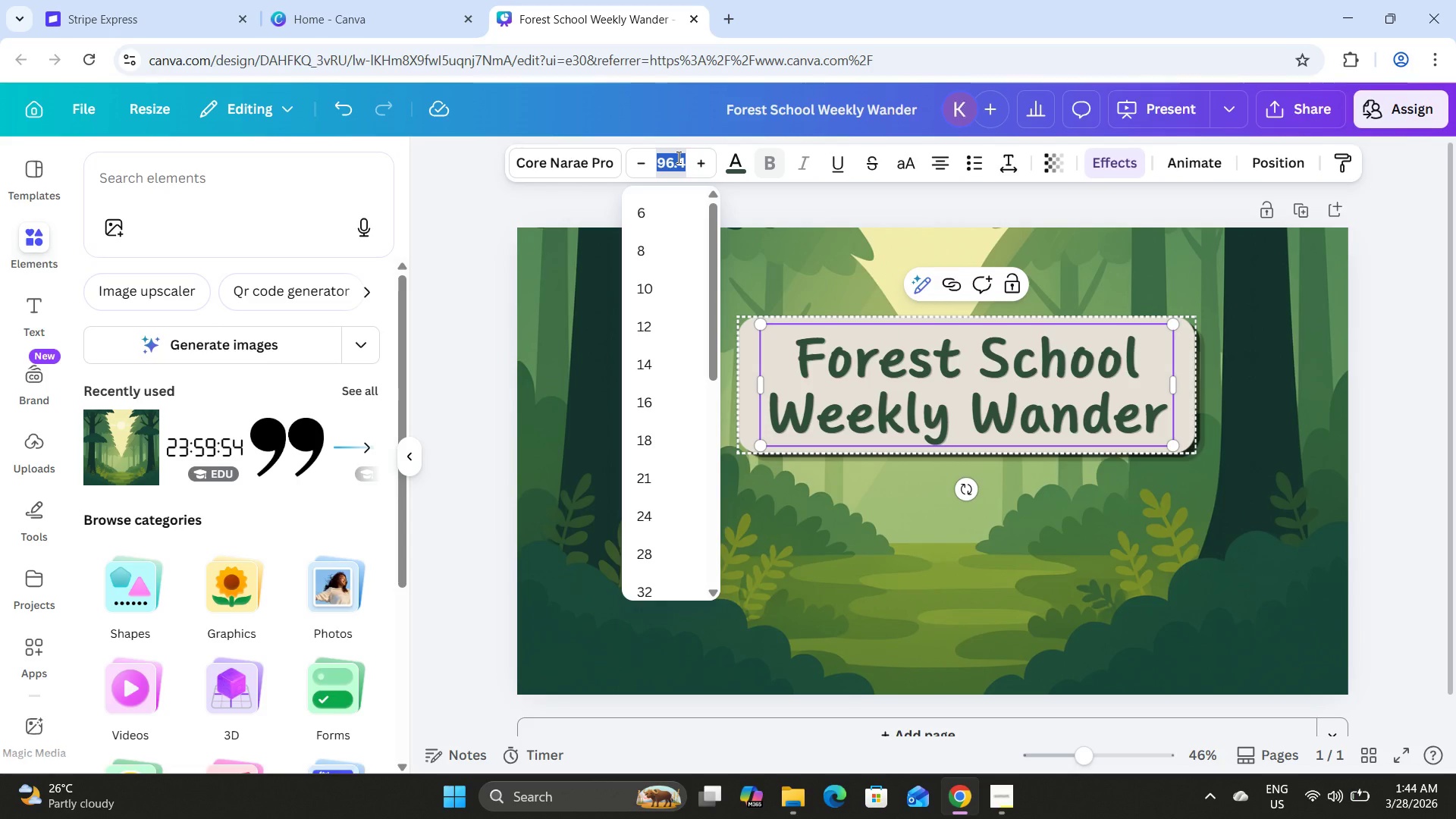 
key(Numpad9)
 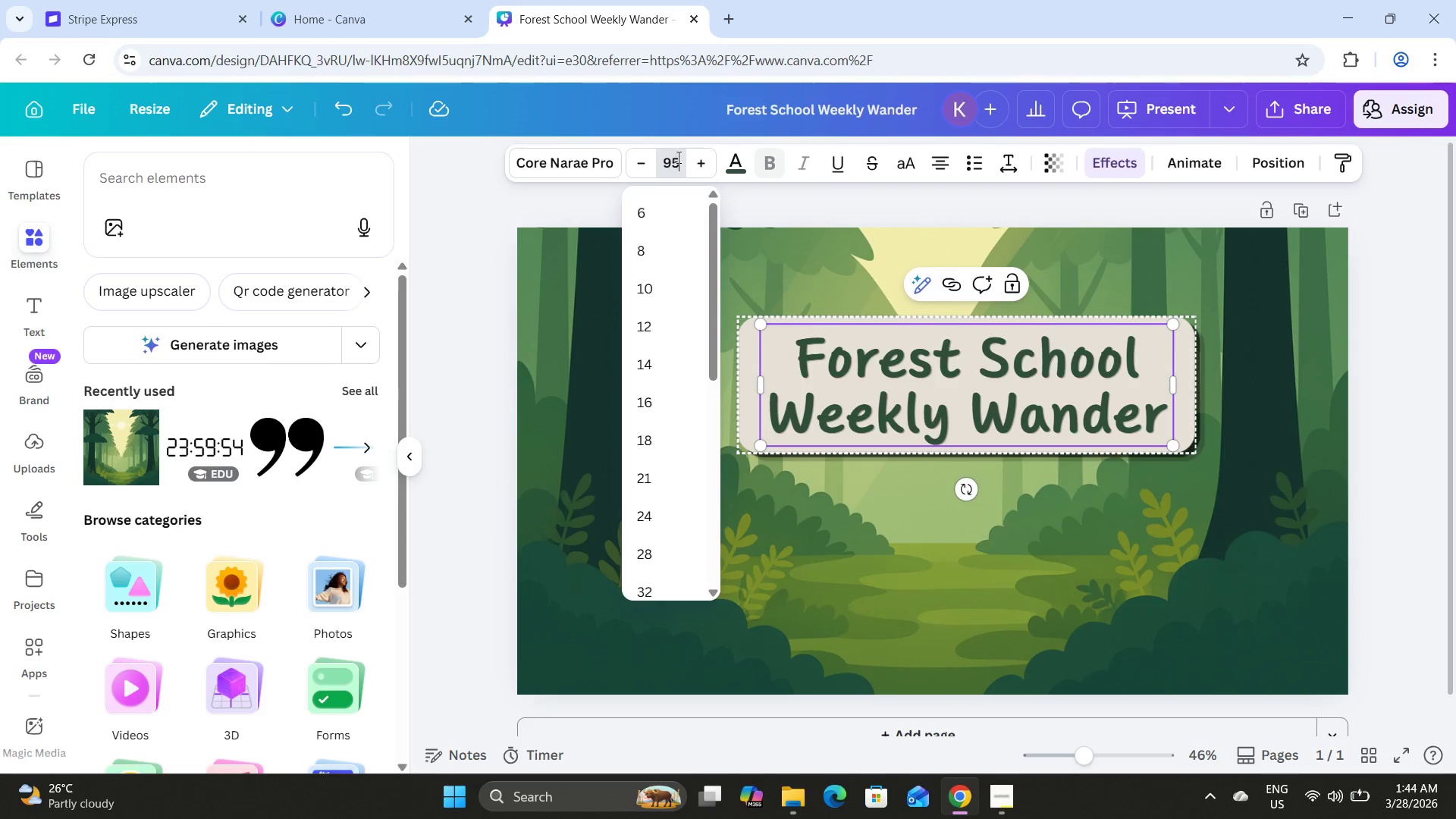 
key(Numpad5)
 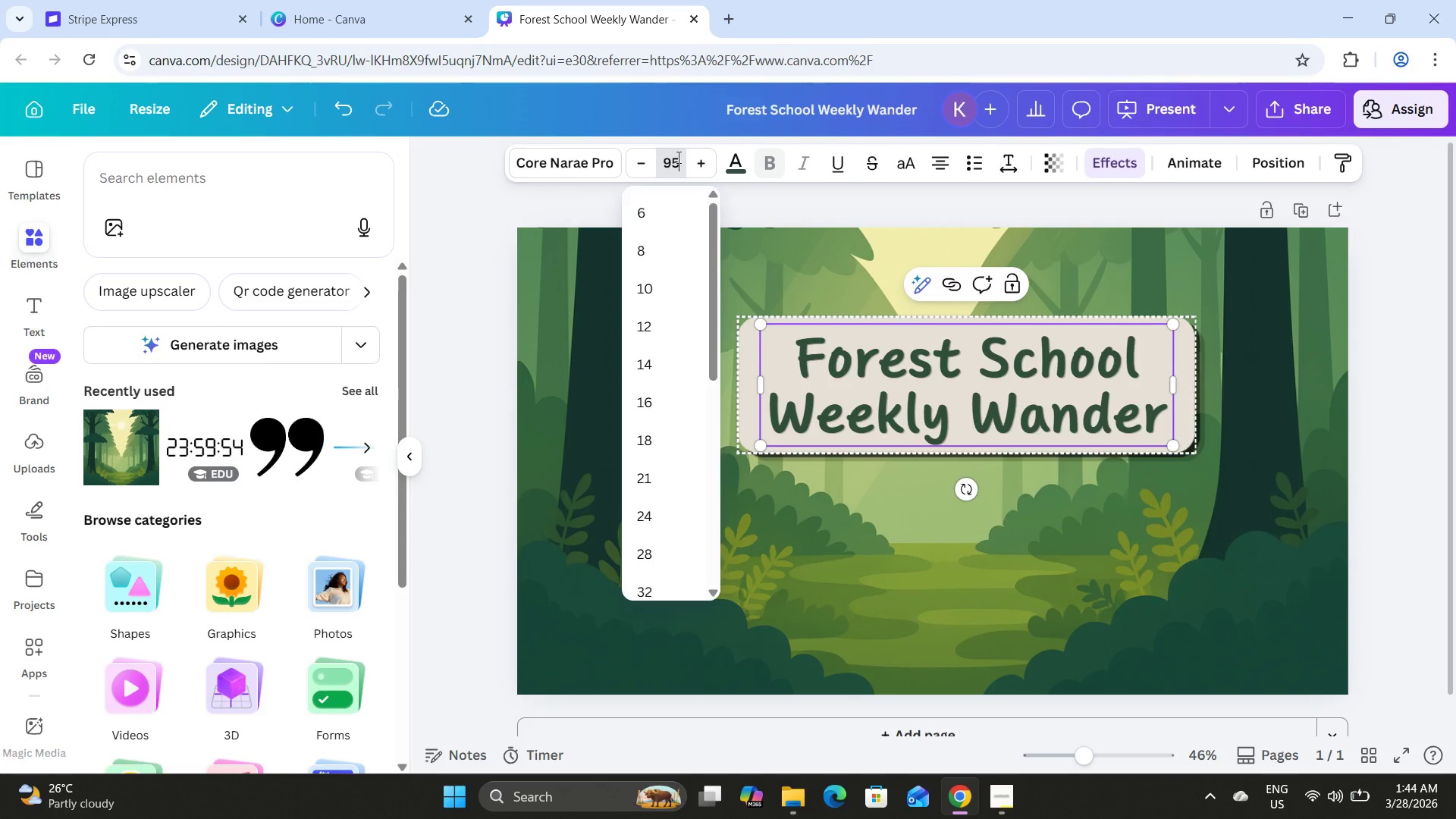 
key(NumpadEnter)
 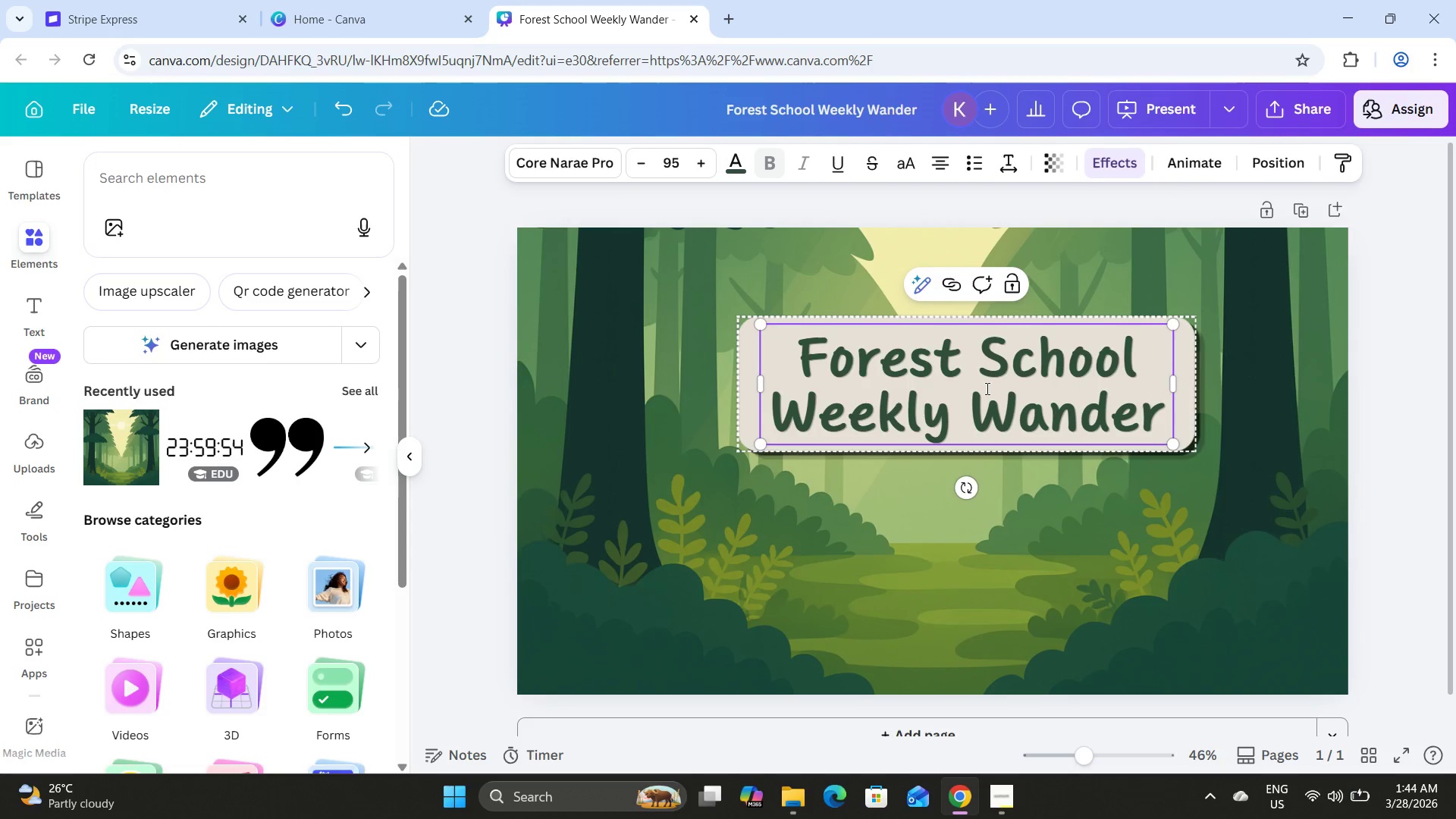 
left_click([1097, 524])
 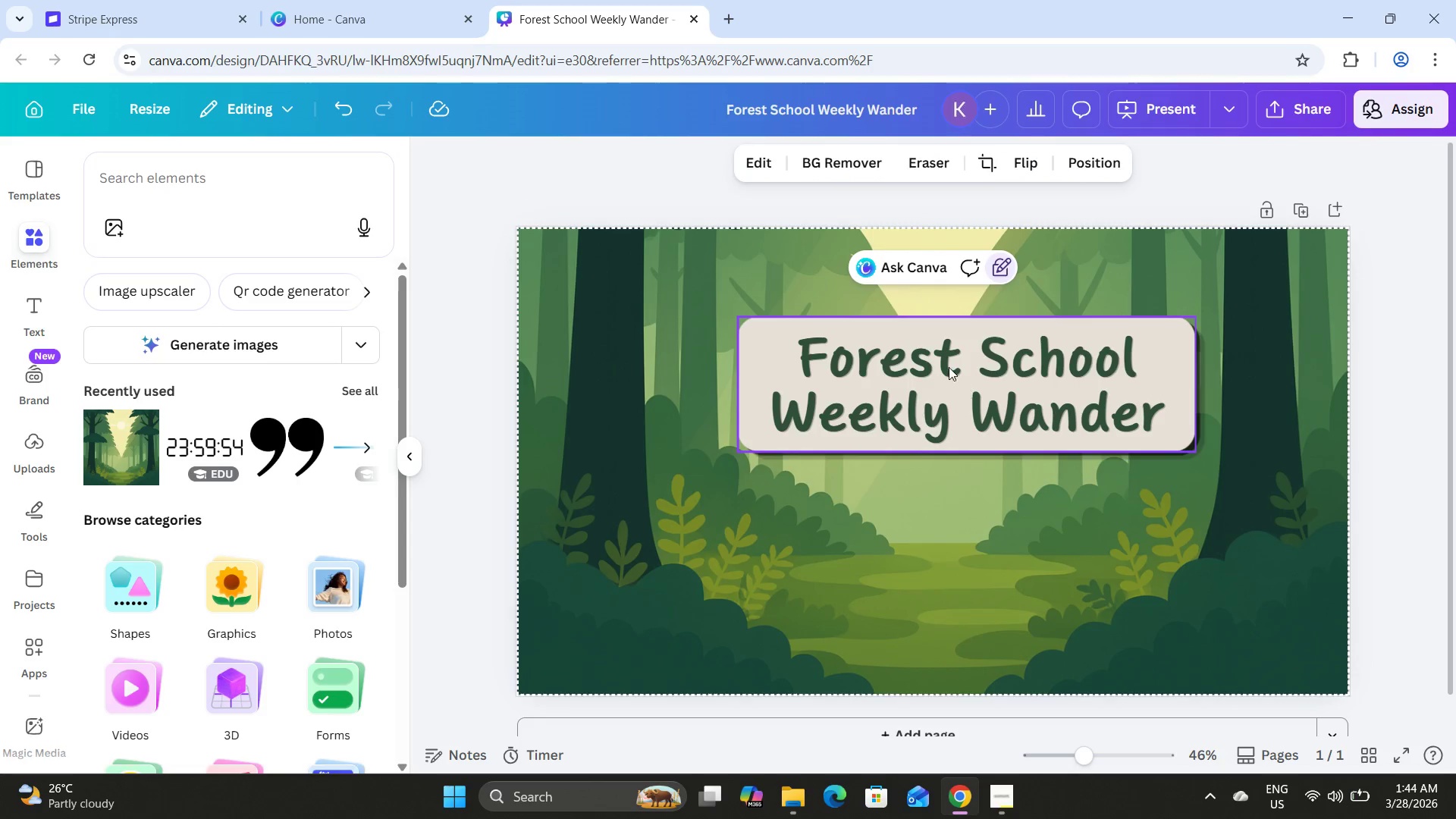 
left_click_drag(start_coordinate=[949, 367], to_coordinate=[955, 368])
 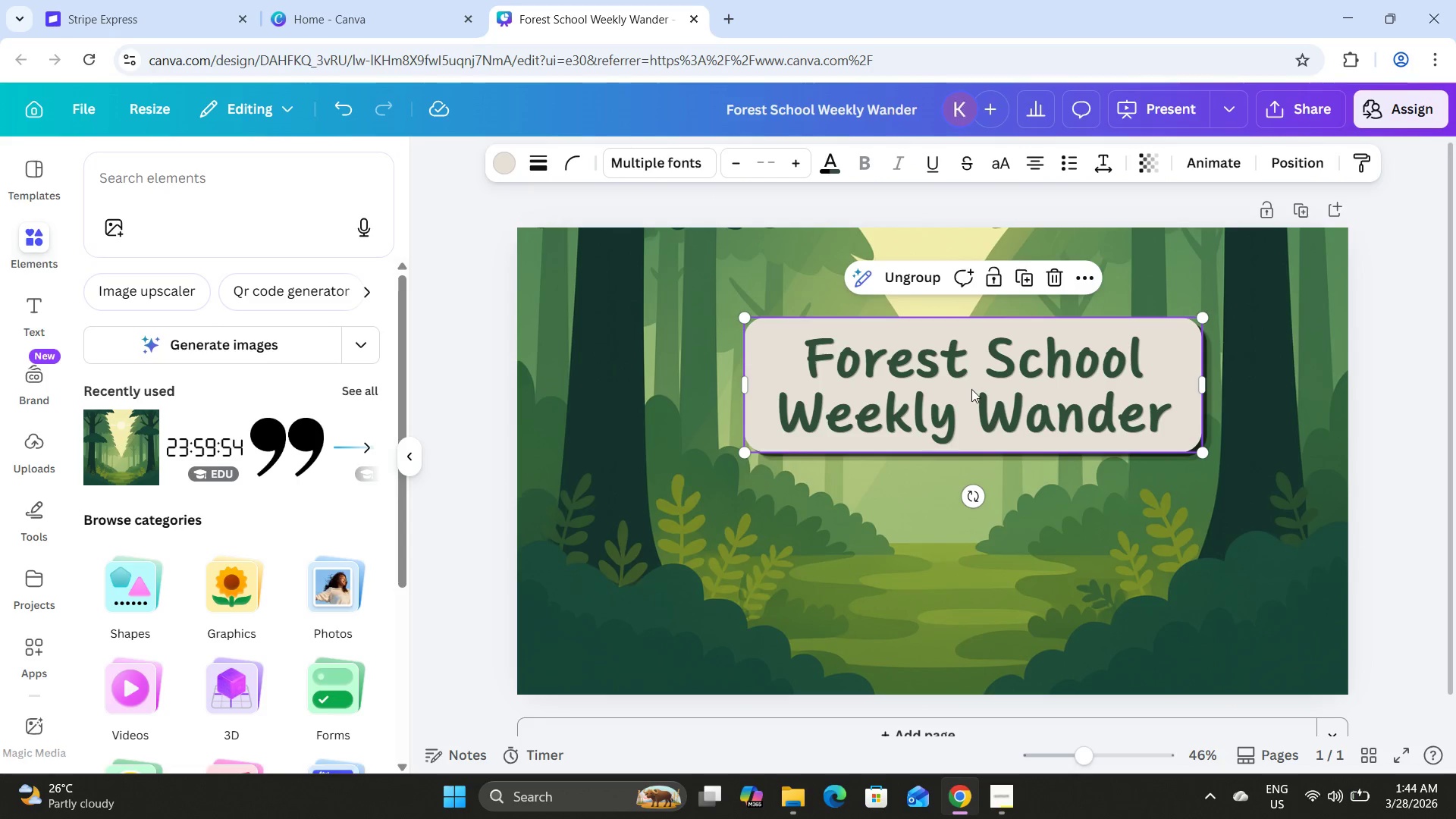 
key(Control+Z)
 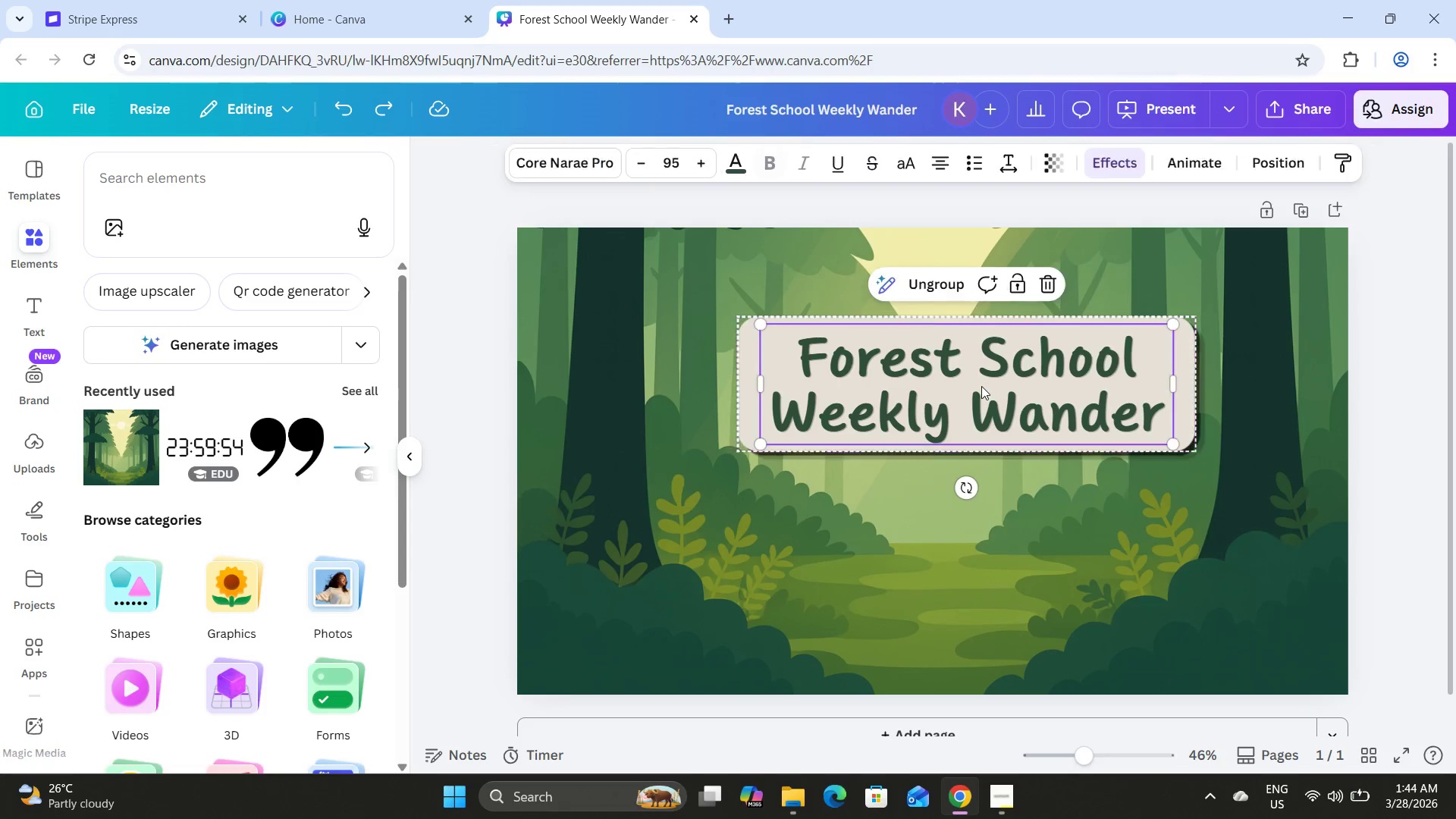 
double_click([981, 385])
 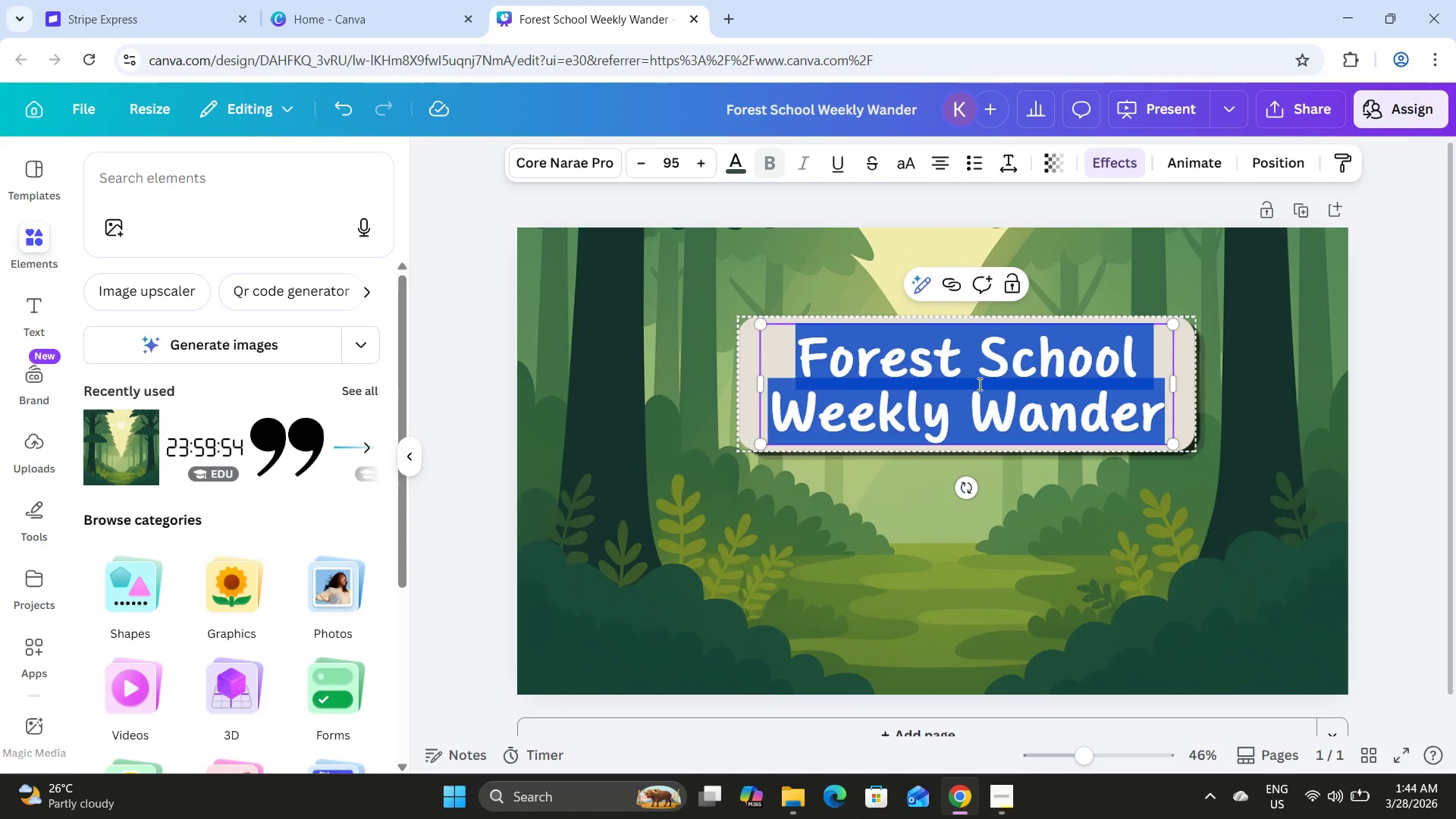 
left_click([981, 384])
 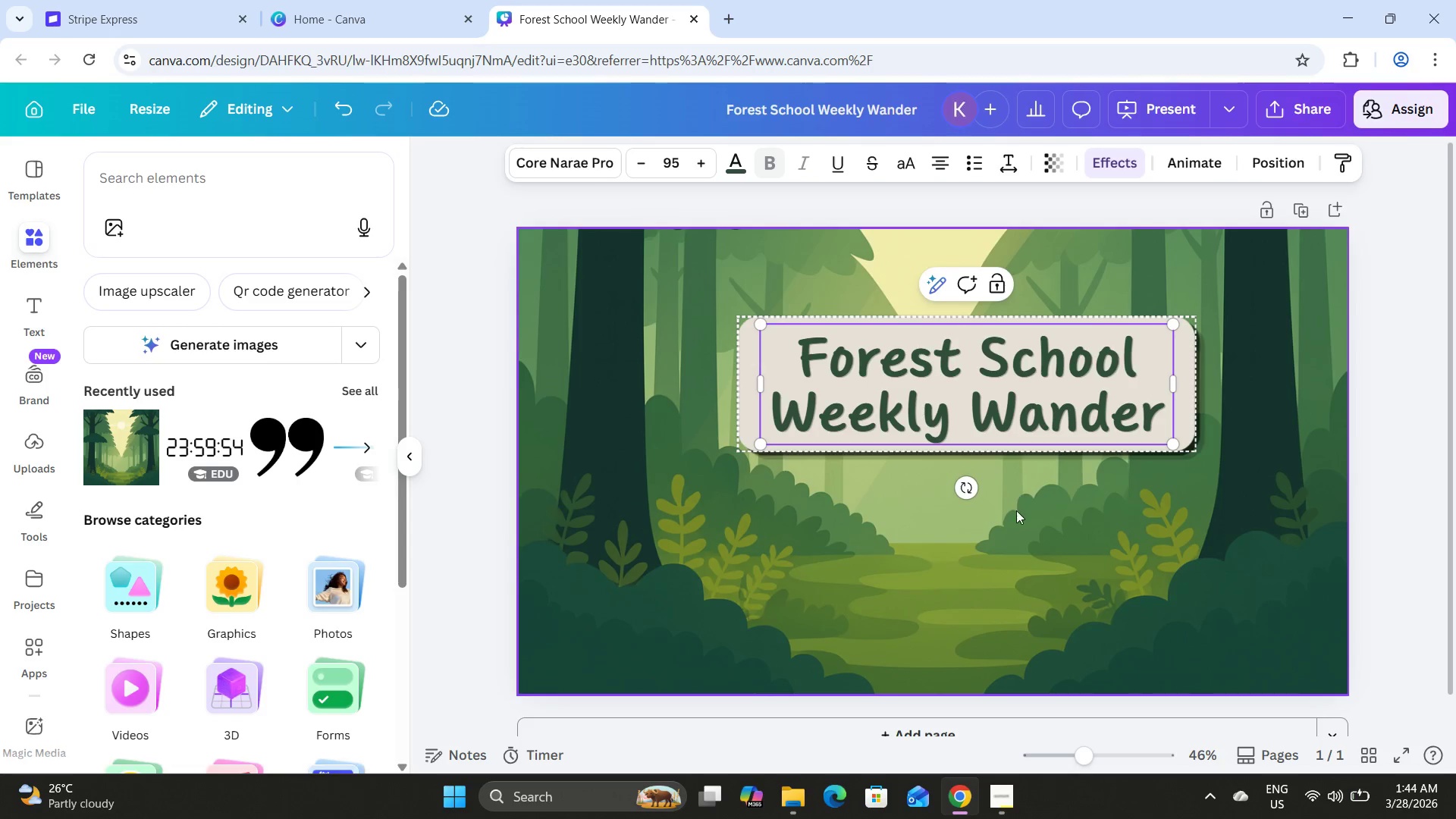 
double_click([979, 380])
 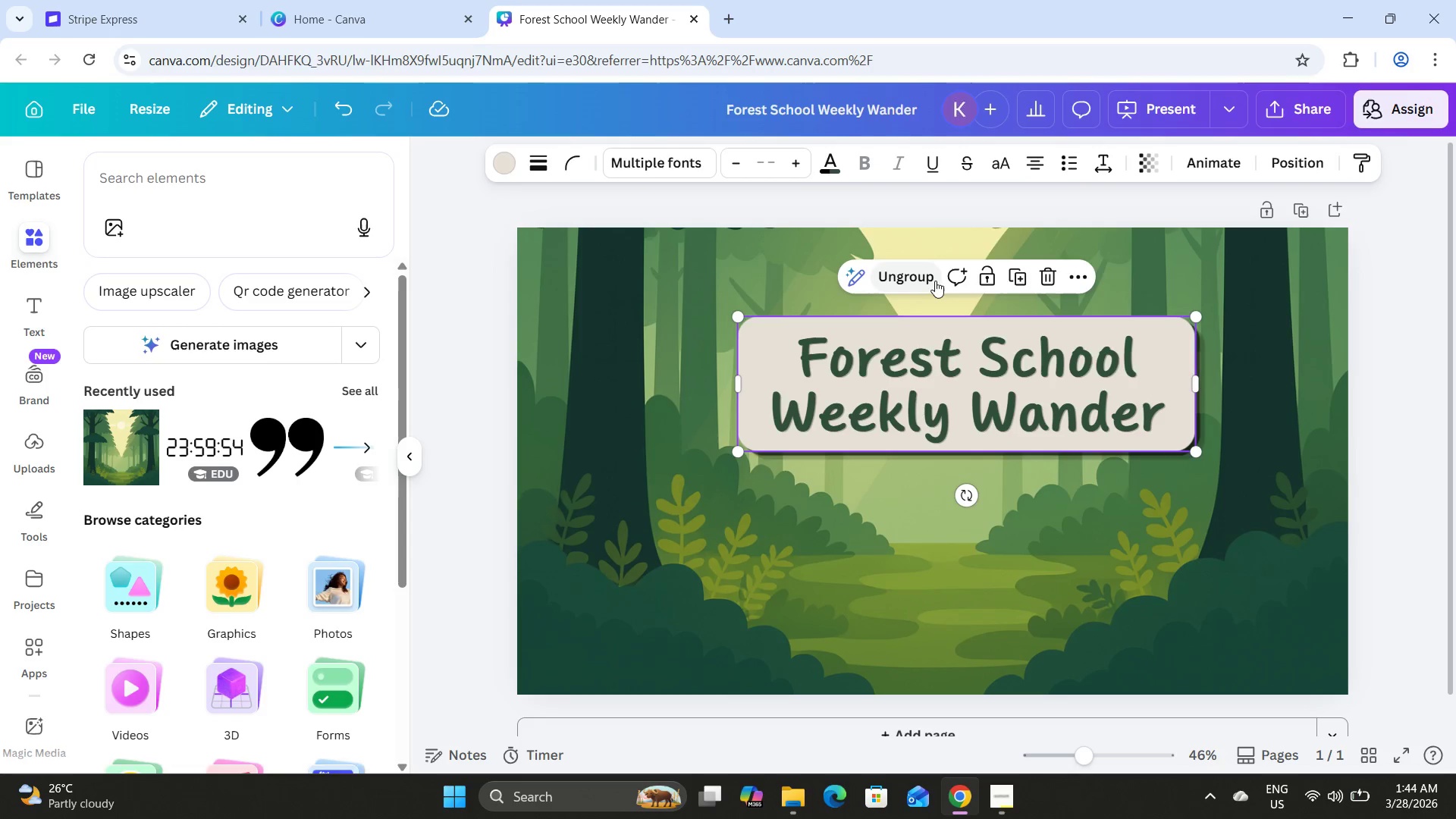 
left_click([921, 277])
 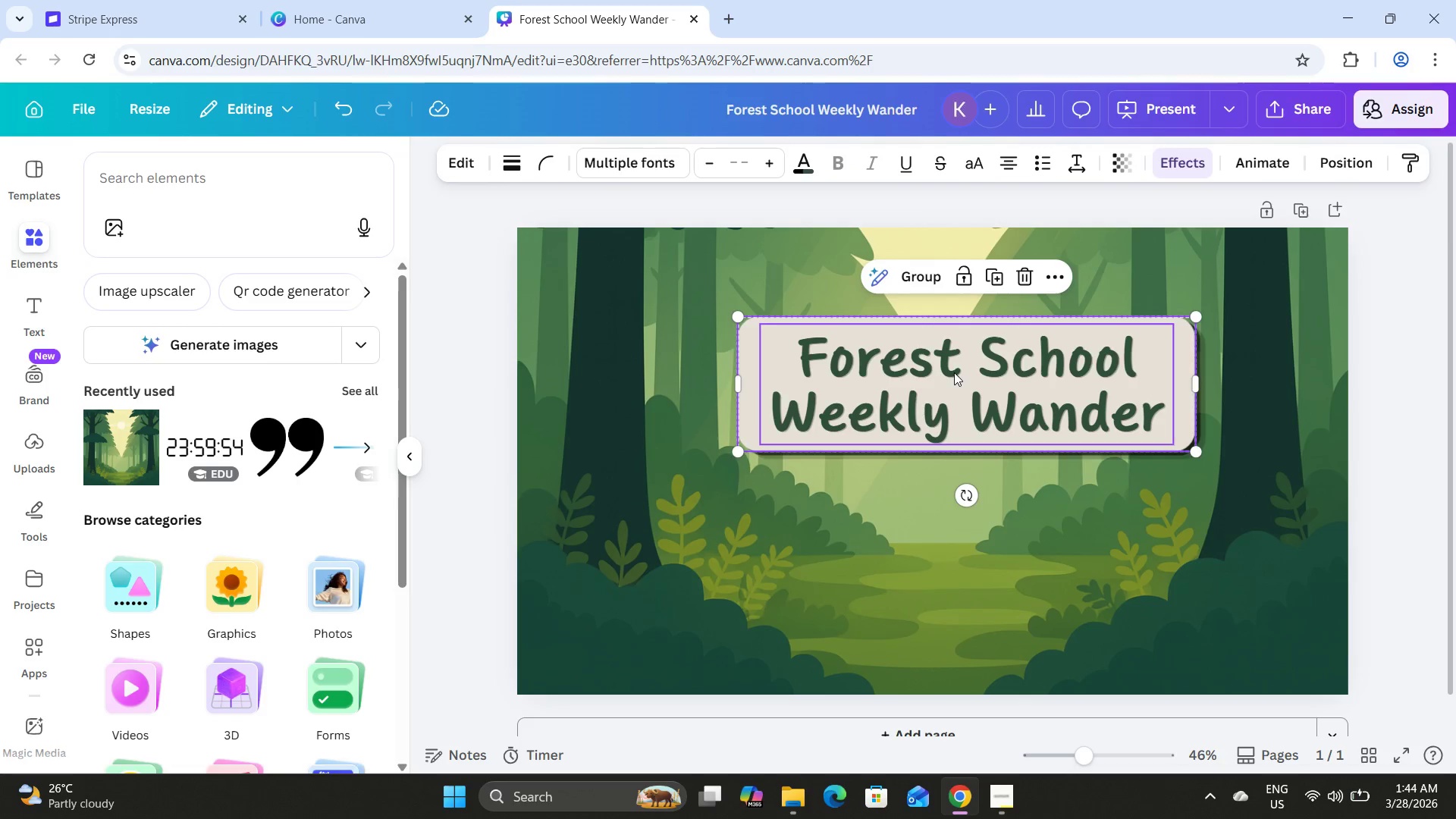 
left_click([956, 377])
 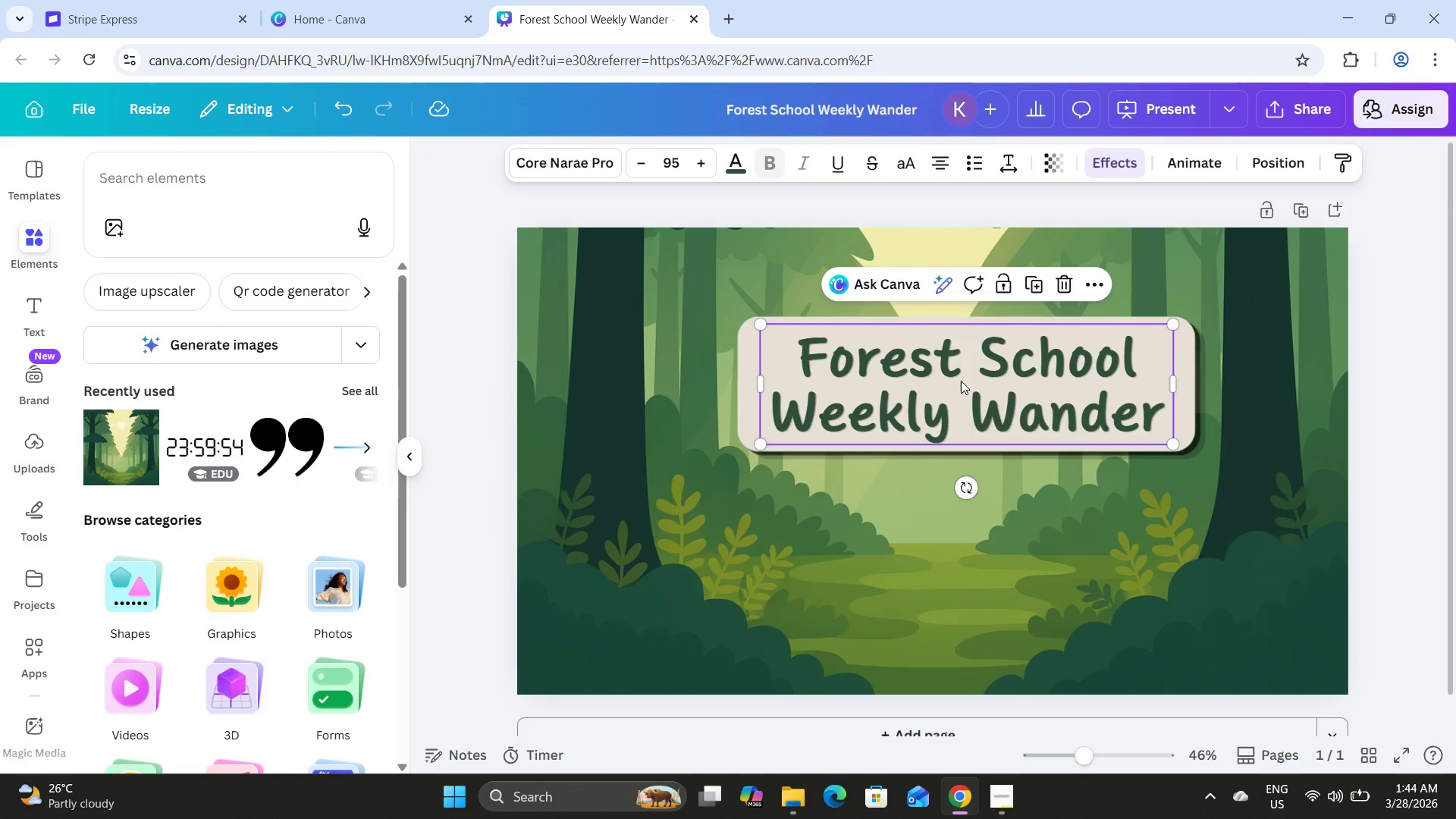 
left_click_drag(start_coordinate=[959, 381], to_coordinate=[965, 381])
 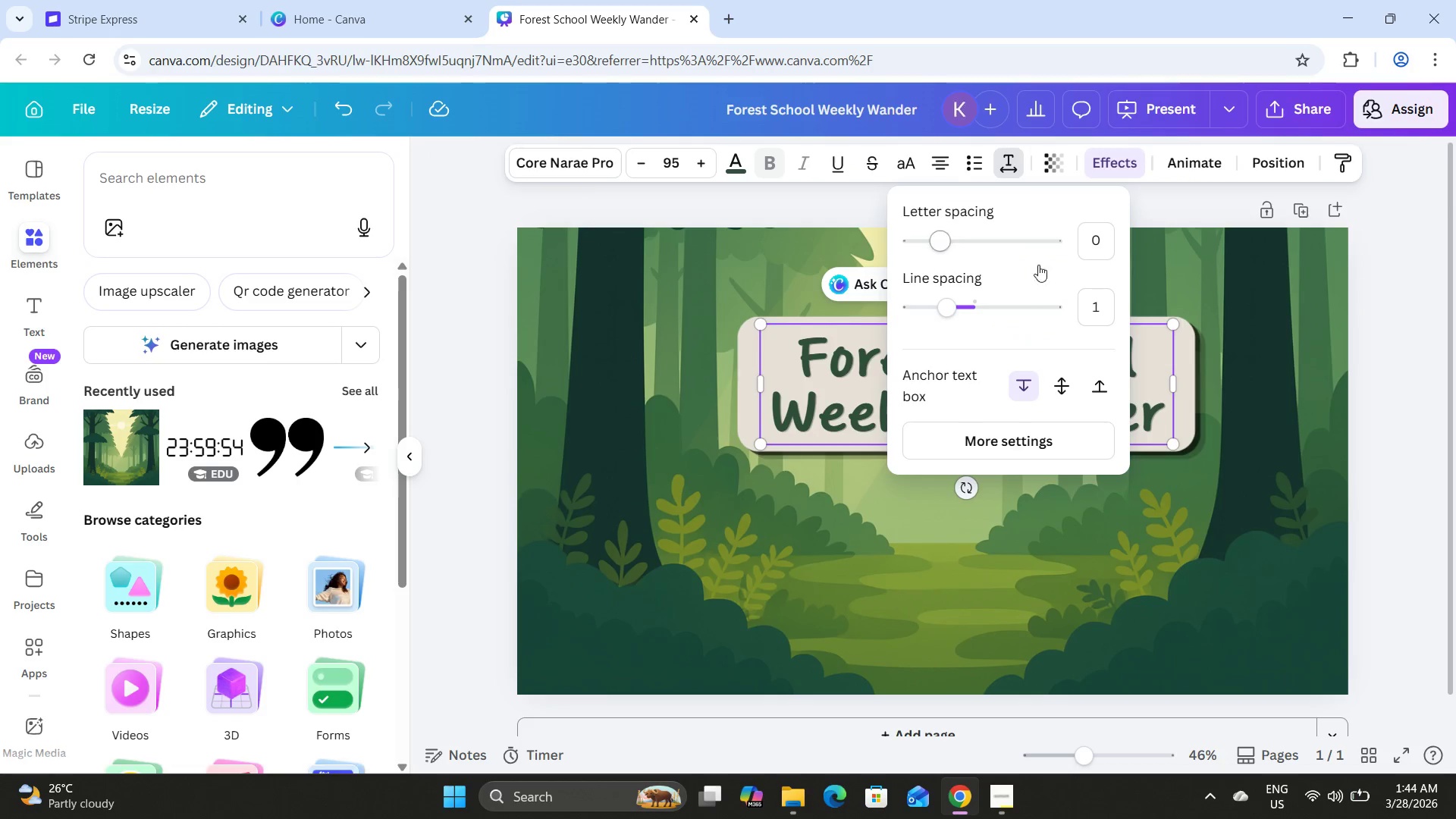 
left_click_drag(start_coordinate=[958, 301], to_coordinate=[938, 282])
 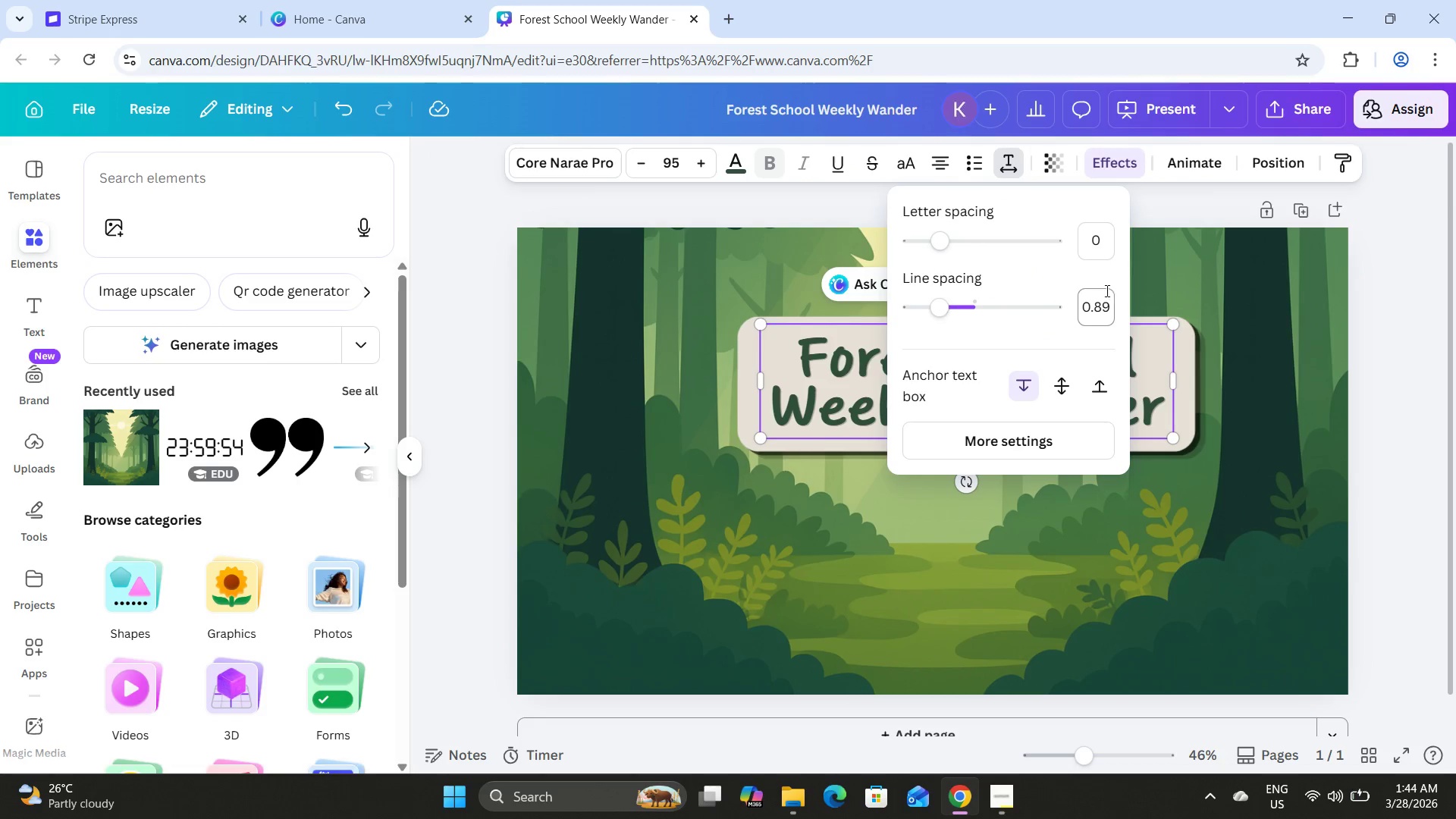 
left_click([1106, 290])
 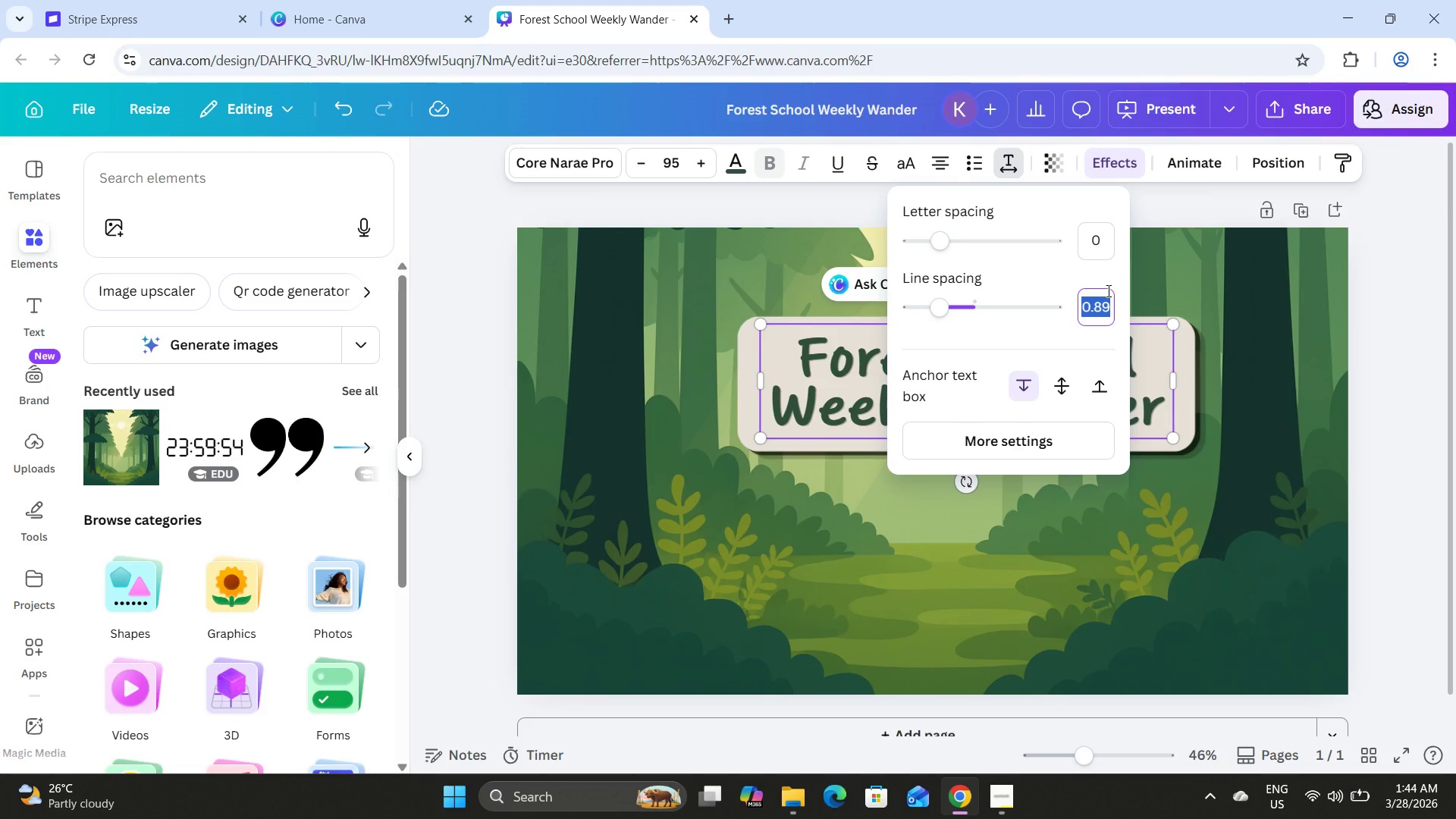 
key(Numpad0)
 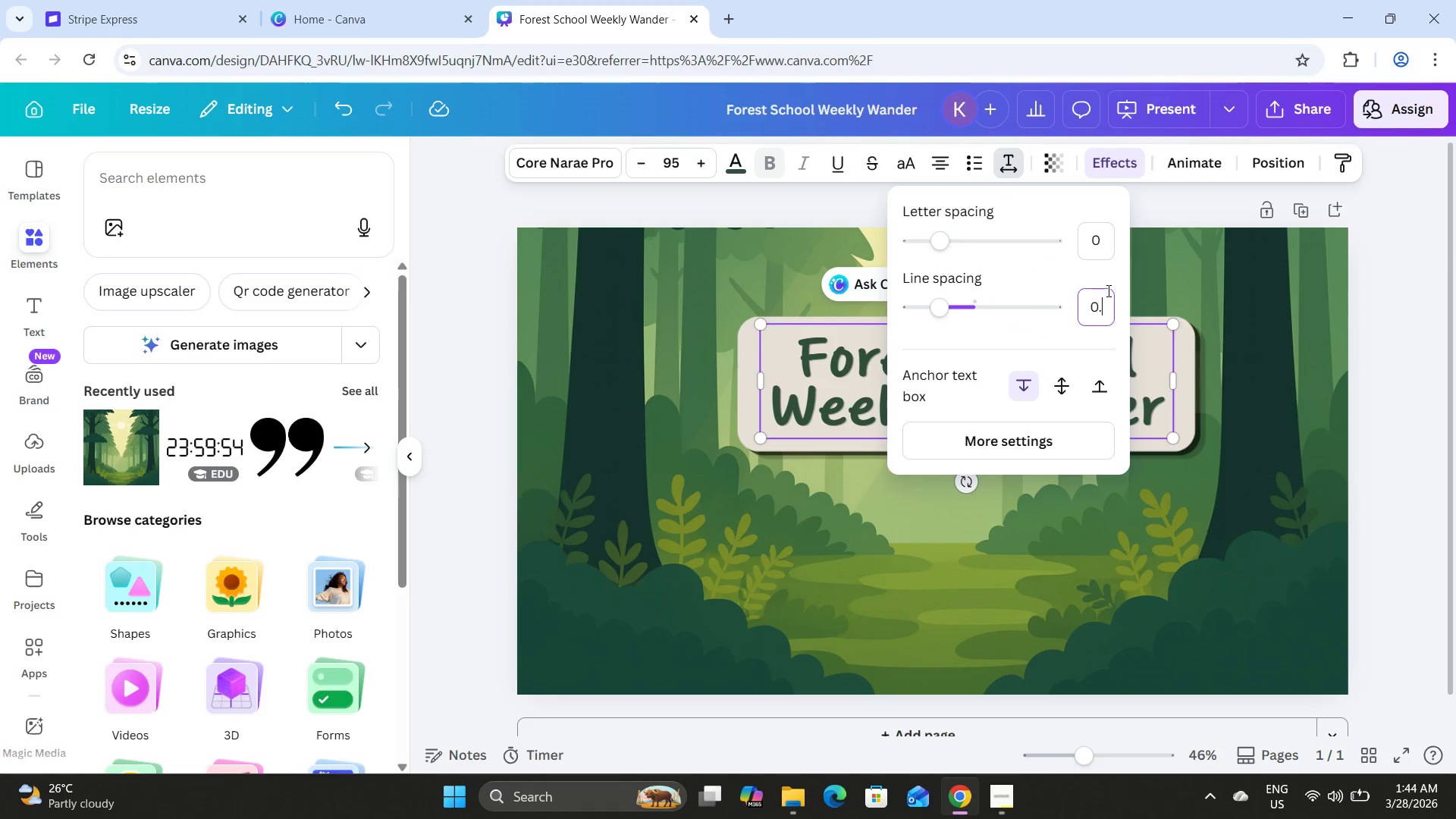 
key(NumpadDecimal)
 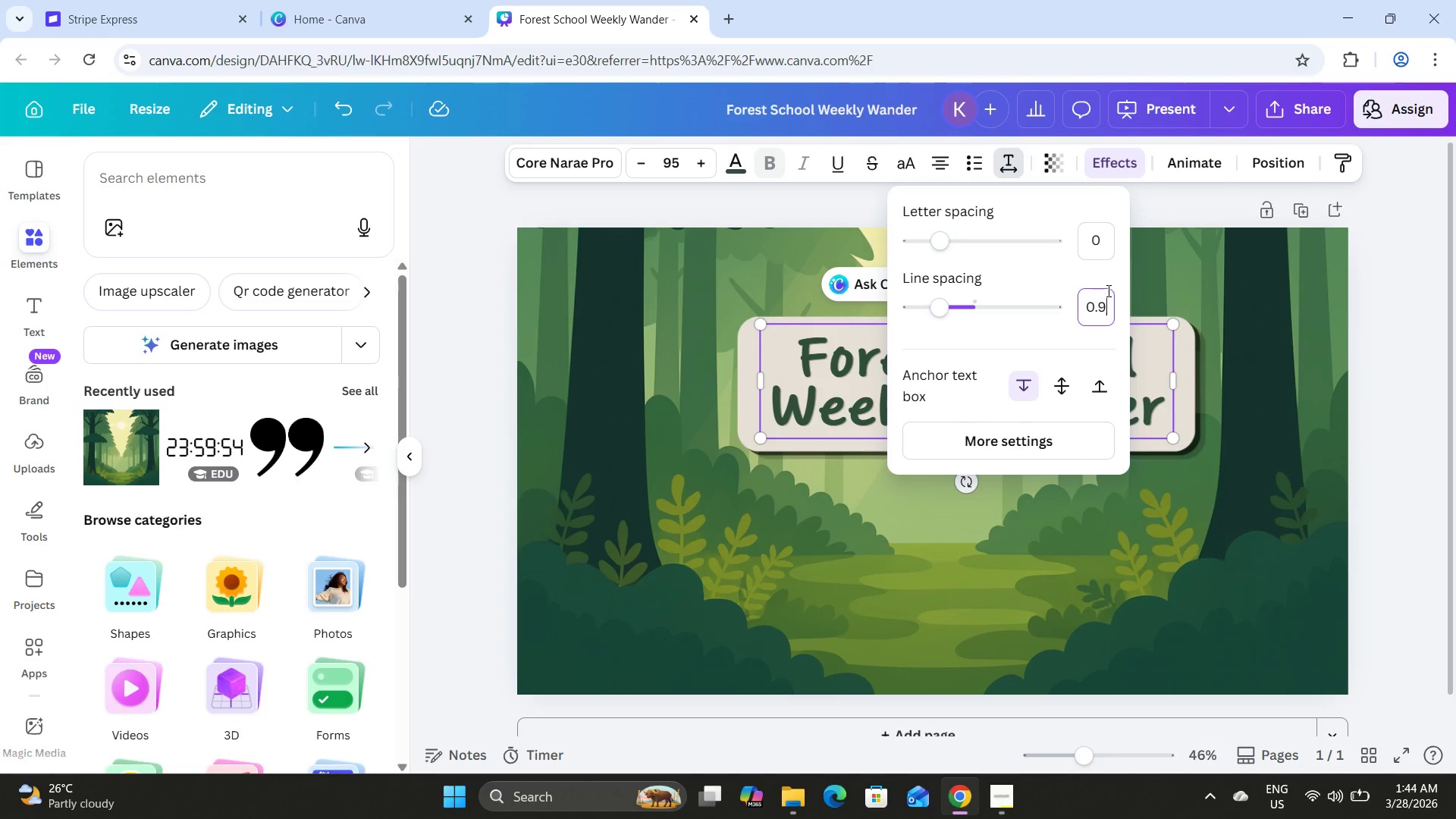 
key(Numpad9)
 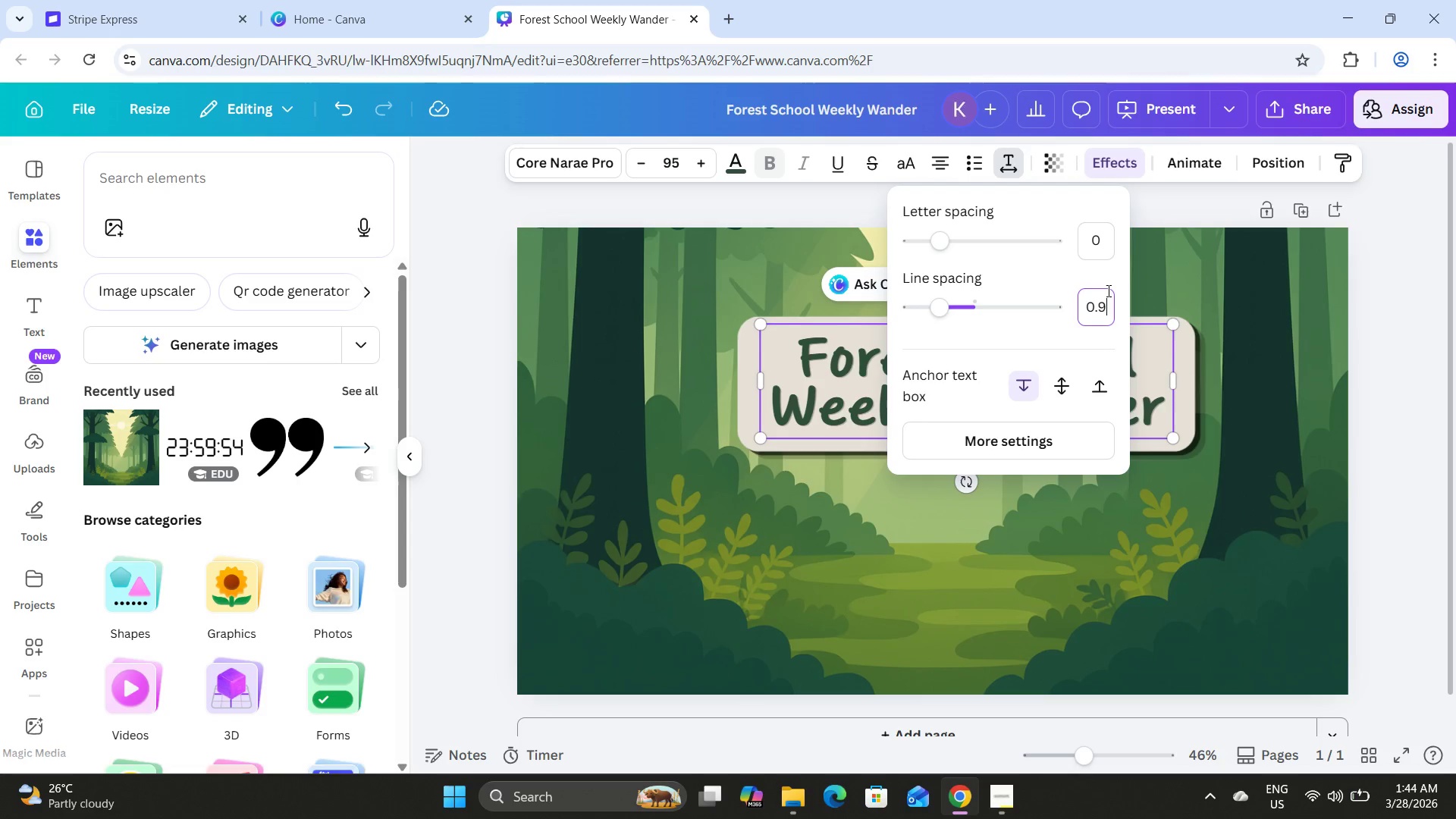 
key(NumpadEnter)
 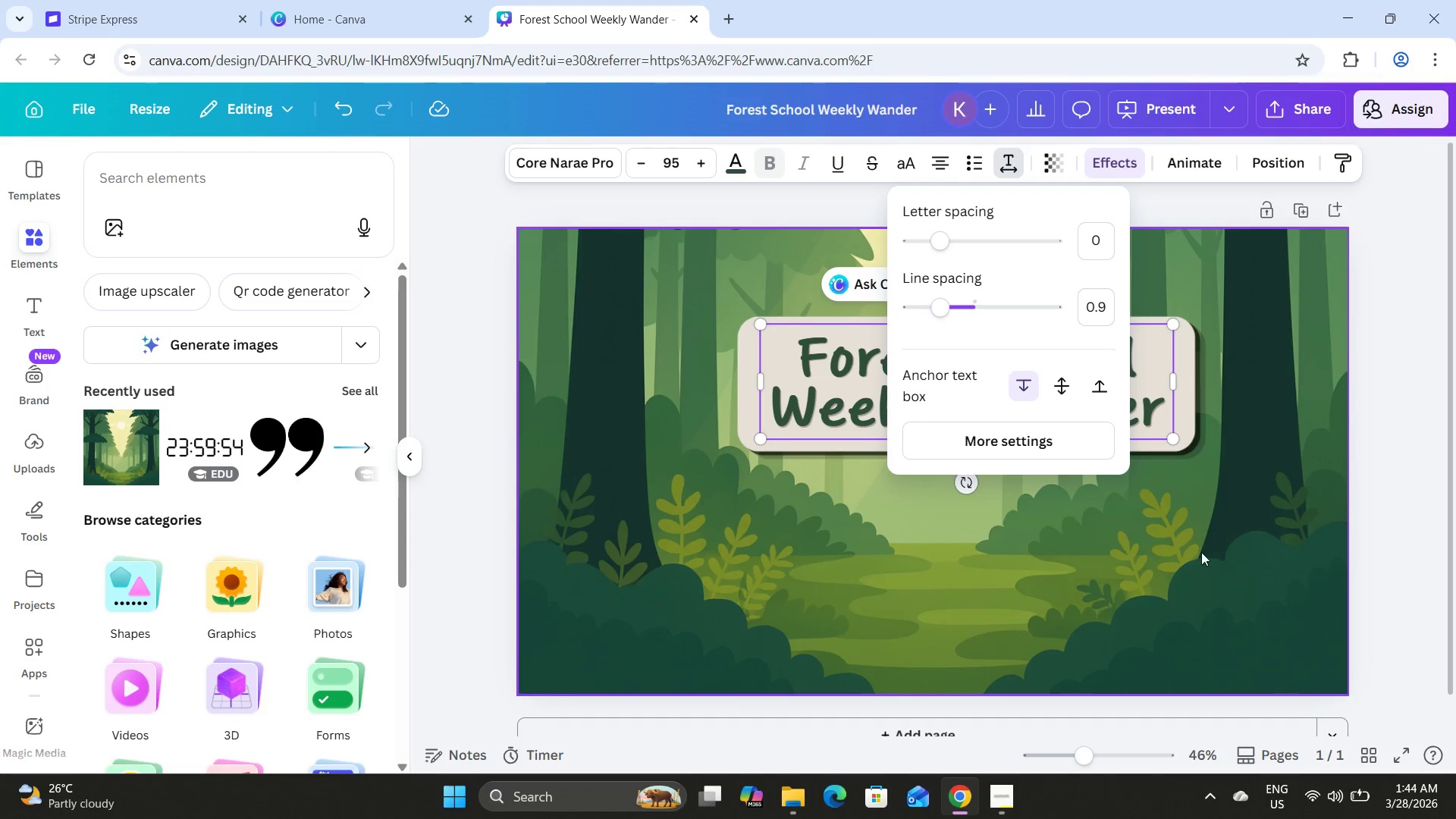 
left_click([1203, 566])
 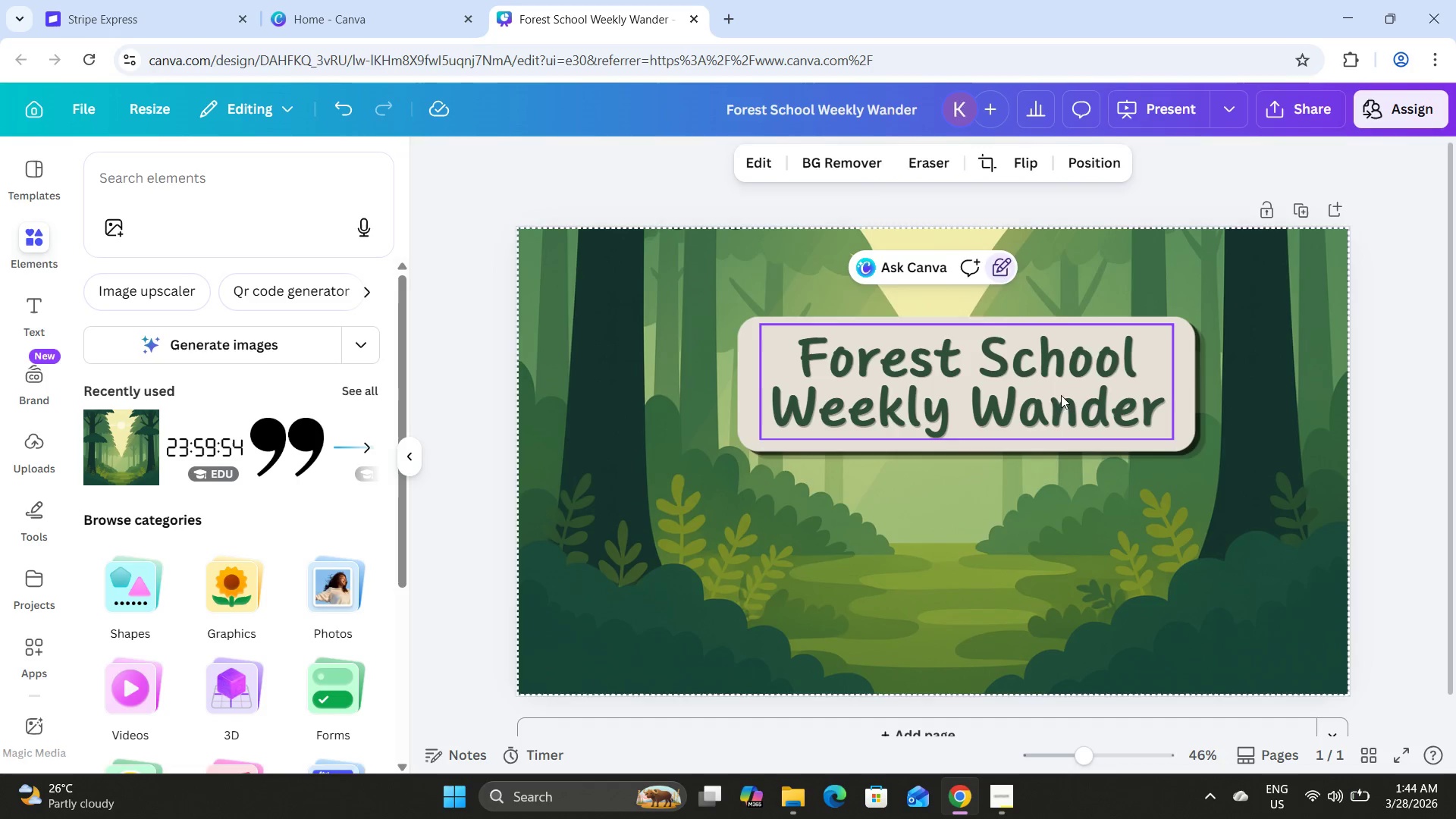 
left_click_drag(start_coordinate=[1046, 394], to_coordinate=[1050, 396])
 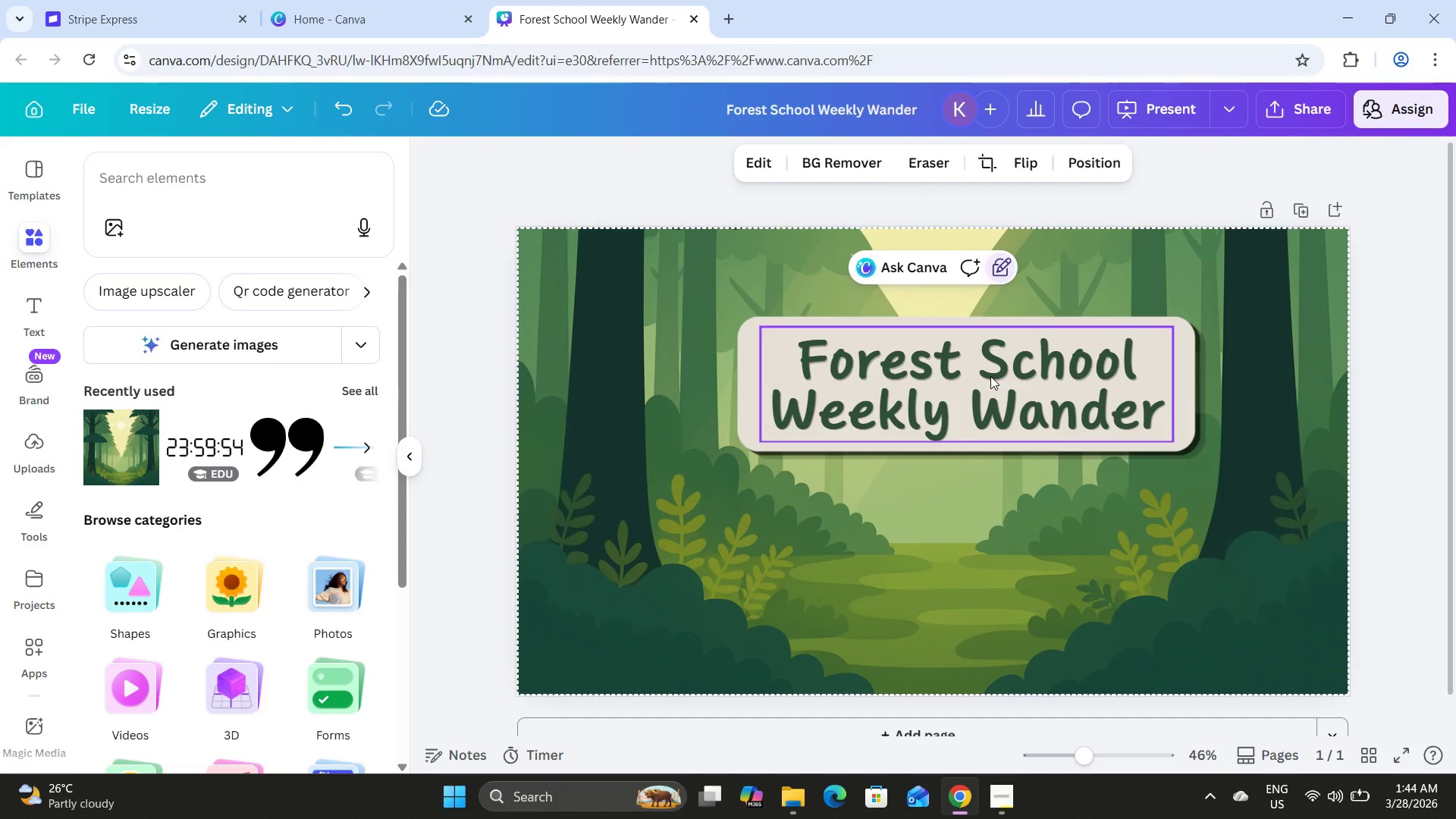 
left_click([990, 376])
 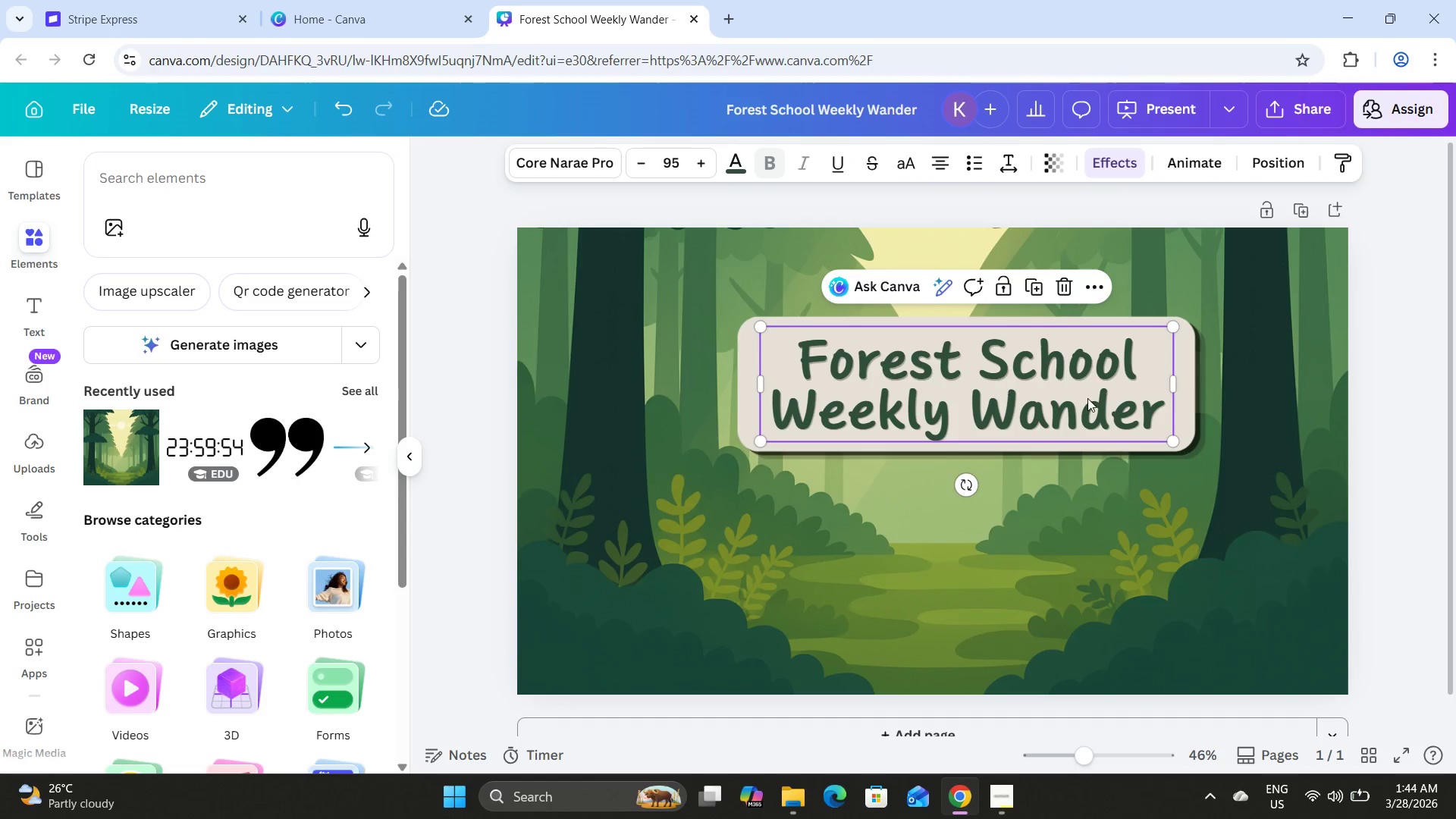 
hold_key(key=ShiftLeft, duration=1.11)
left_click([1189, 375])
 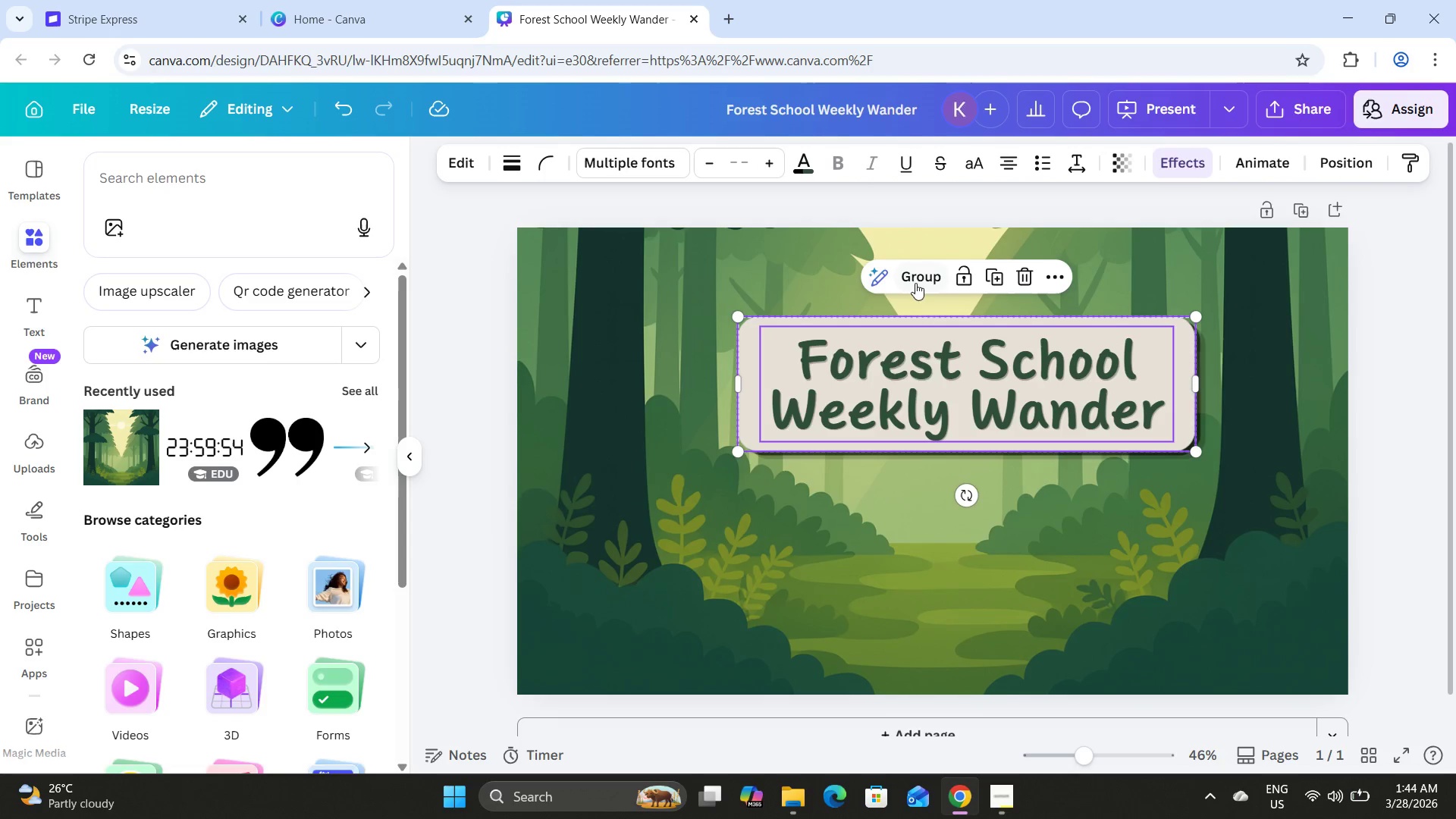 
left_click([915, 275])
 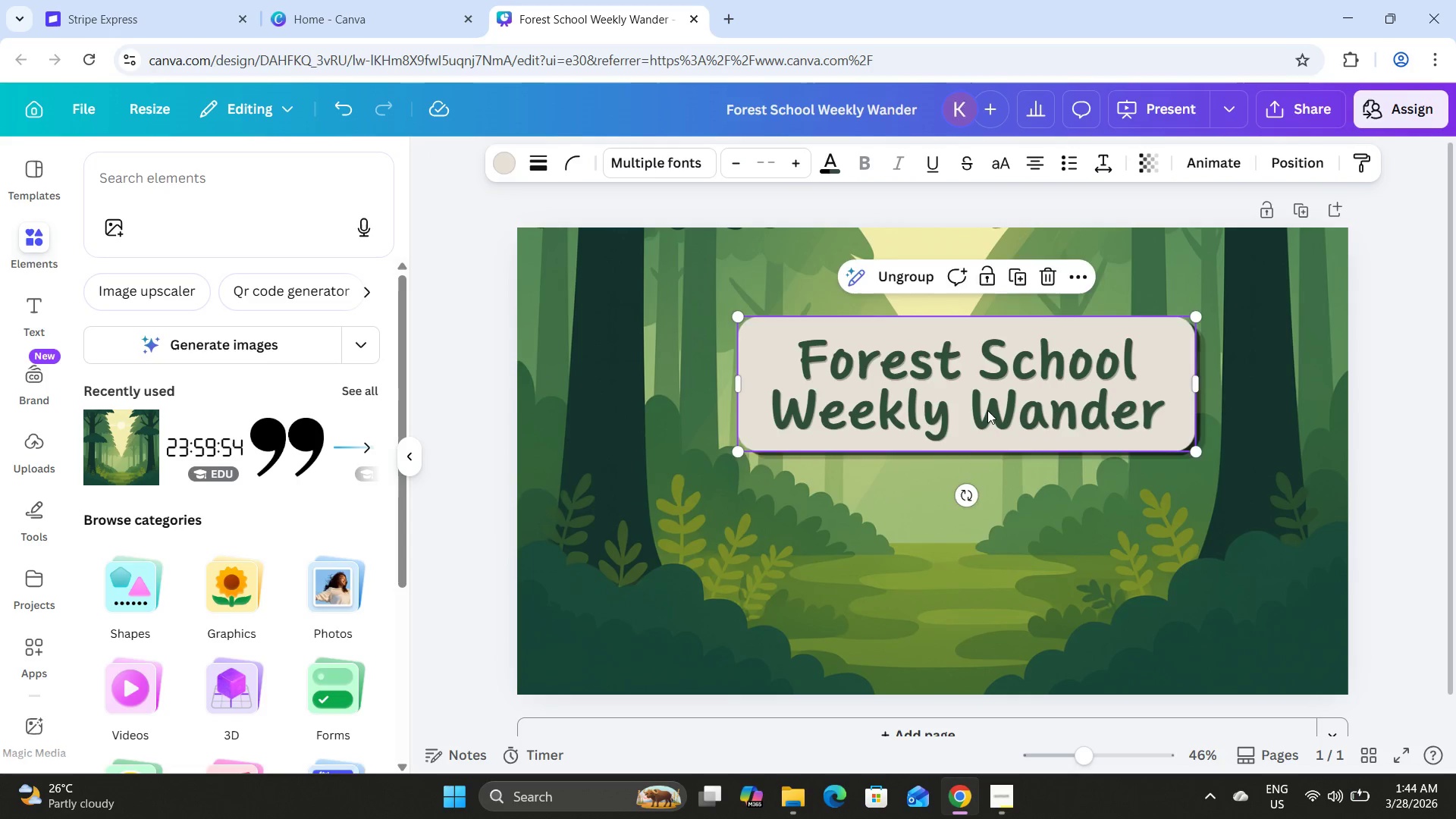 
left_click_drag(start_coordinate=[984, 406], to_coordinate=[946, 398])
 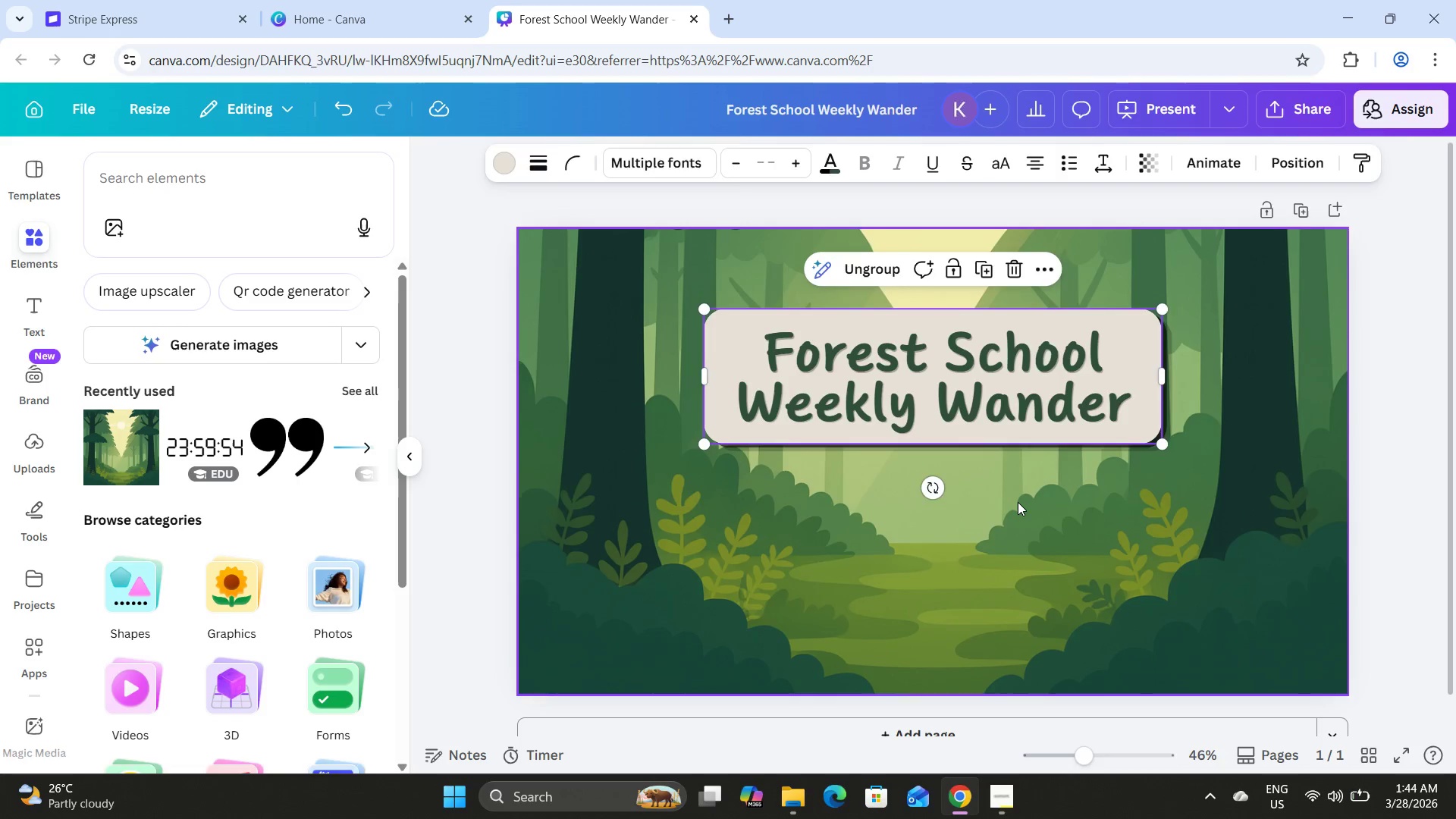 
left_click([1018, 502])
 